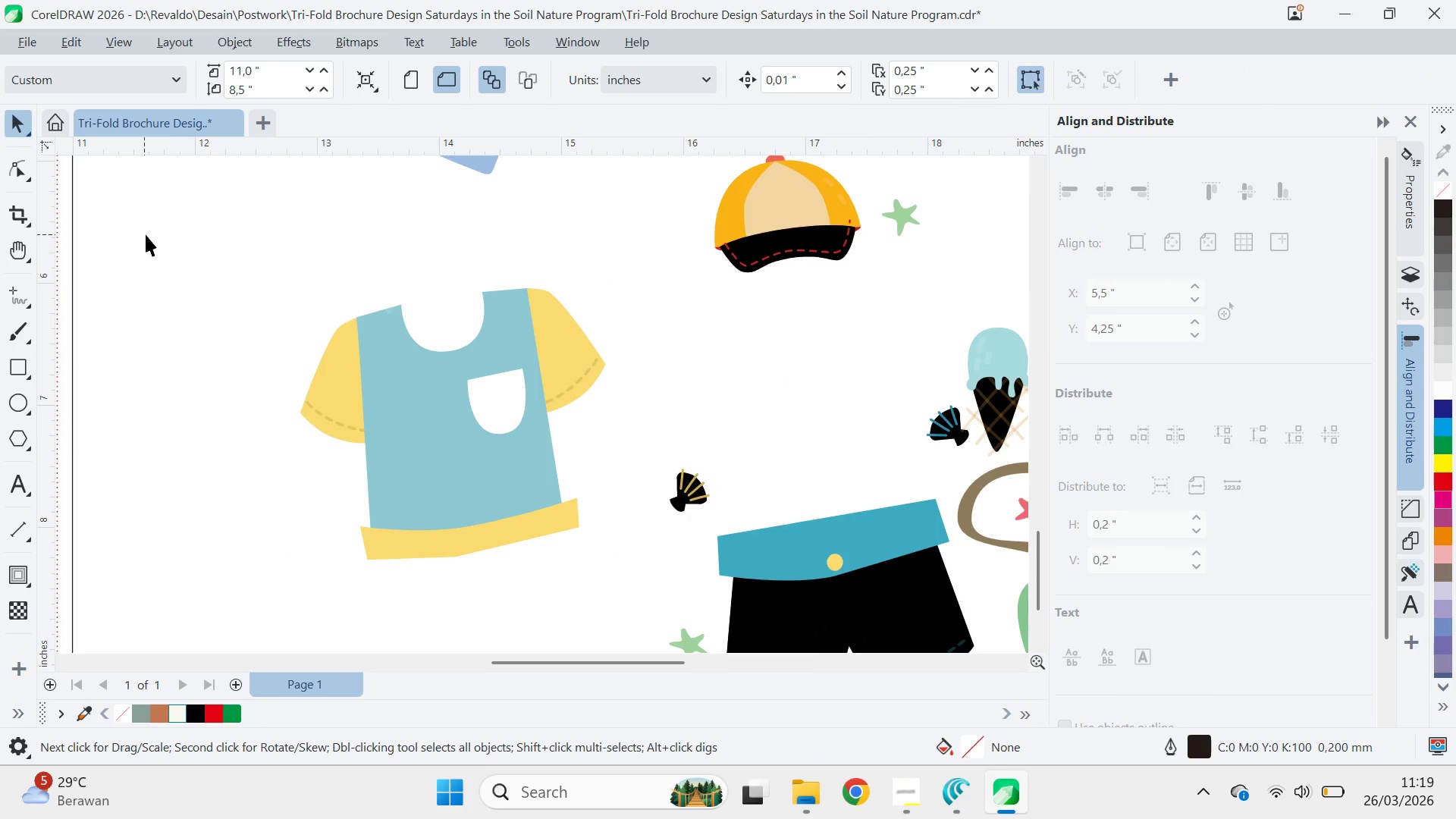 
left_click_drag(start_coordinate=[195, 249], to_coordinate=[646, 607])
 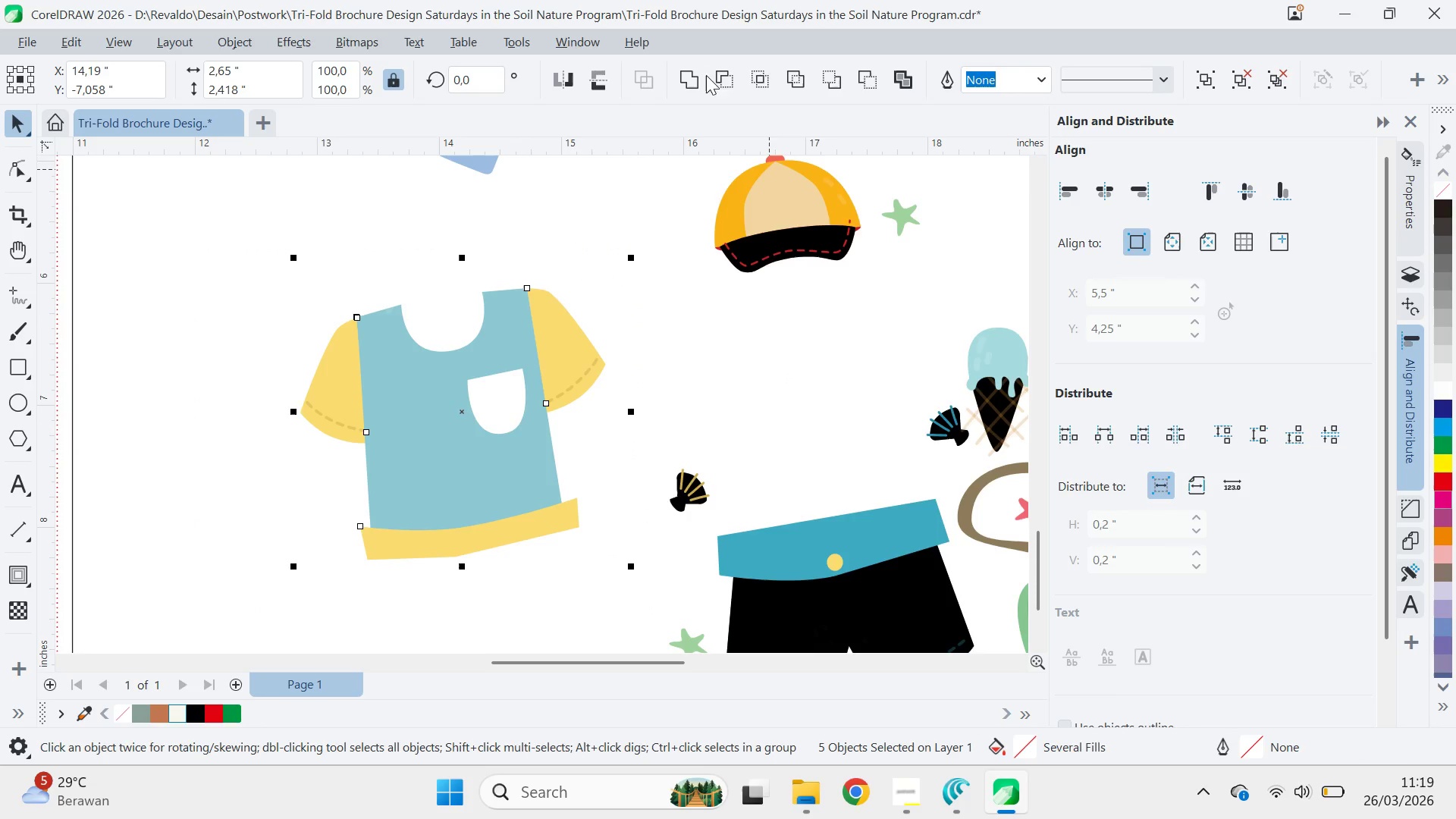 
left_click([699, 76])
 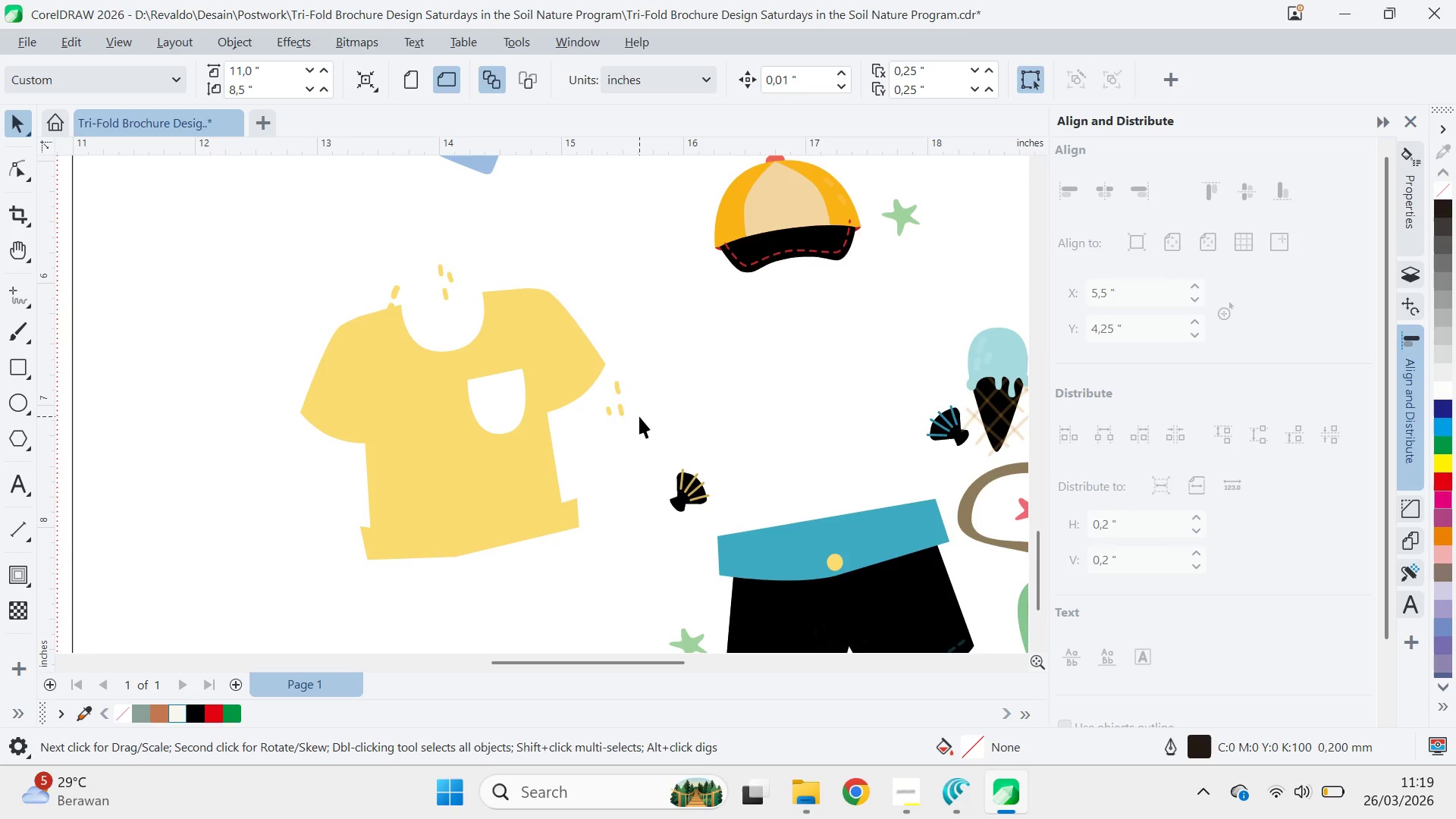 
key(Control+Z)
 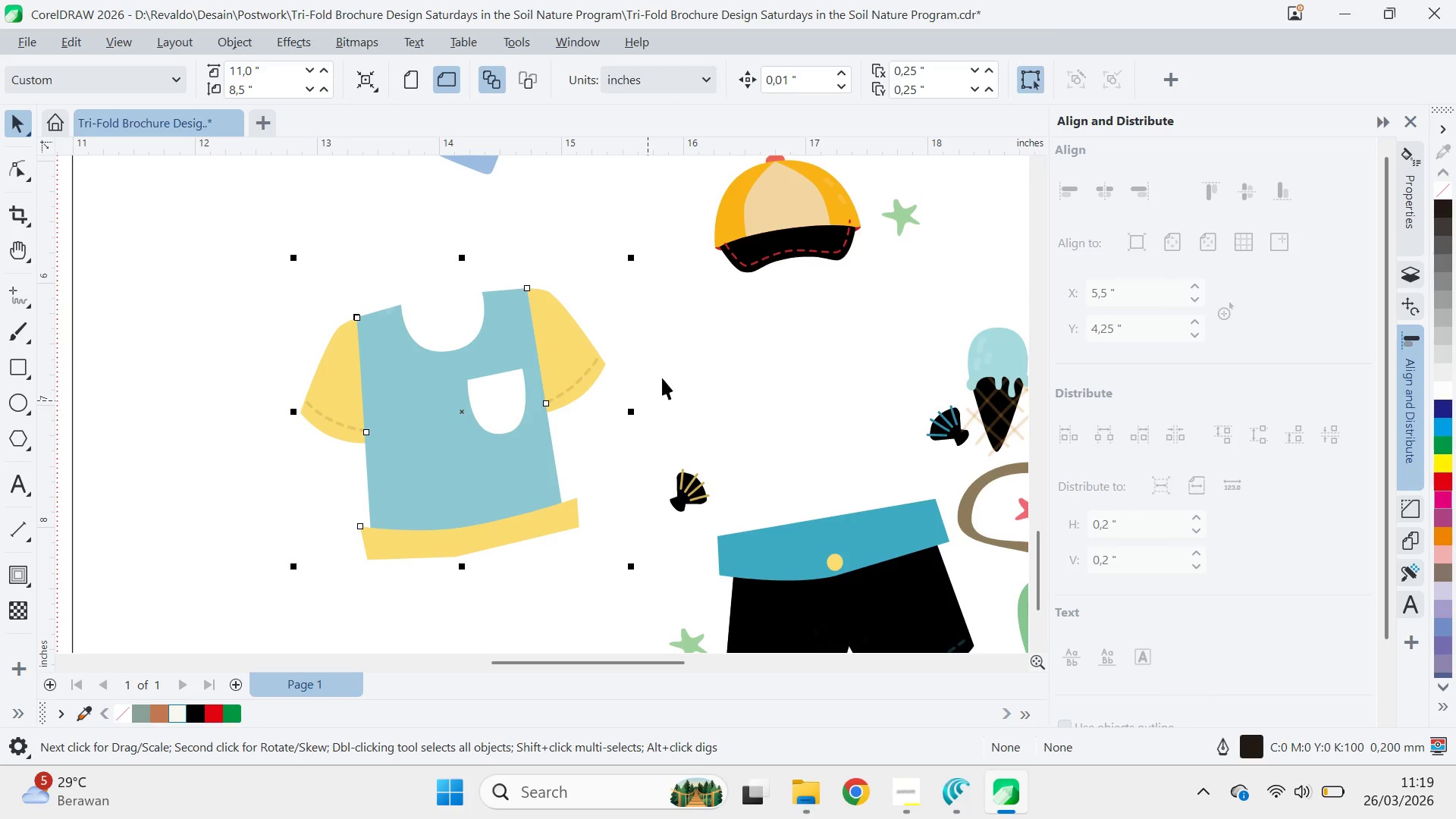 
left_click_drag(start_coordinate=[662, 380], to_coordinate=[653, 384])
 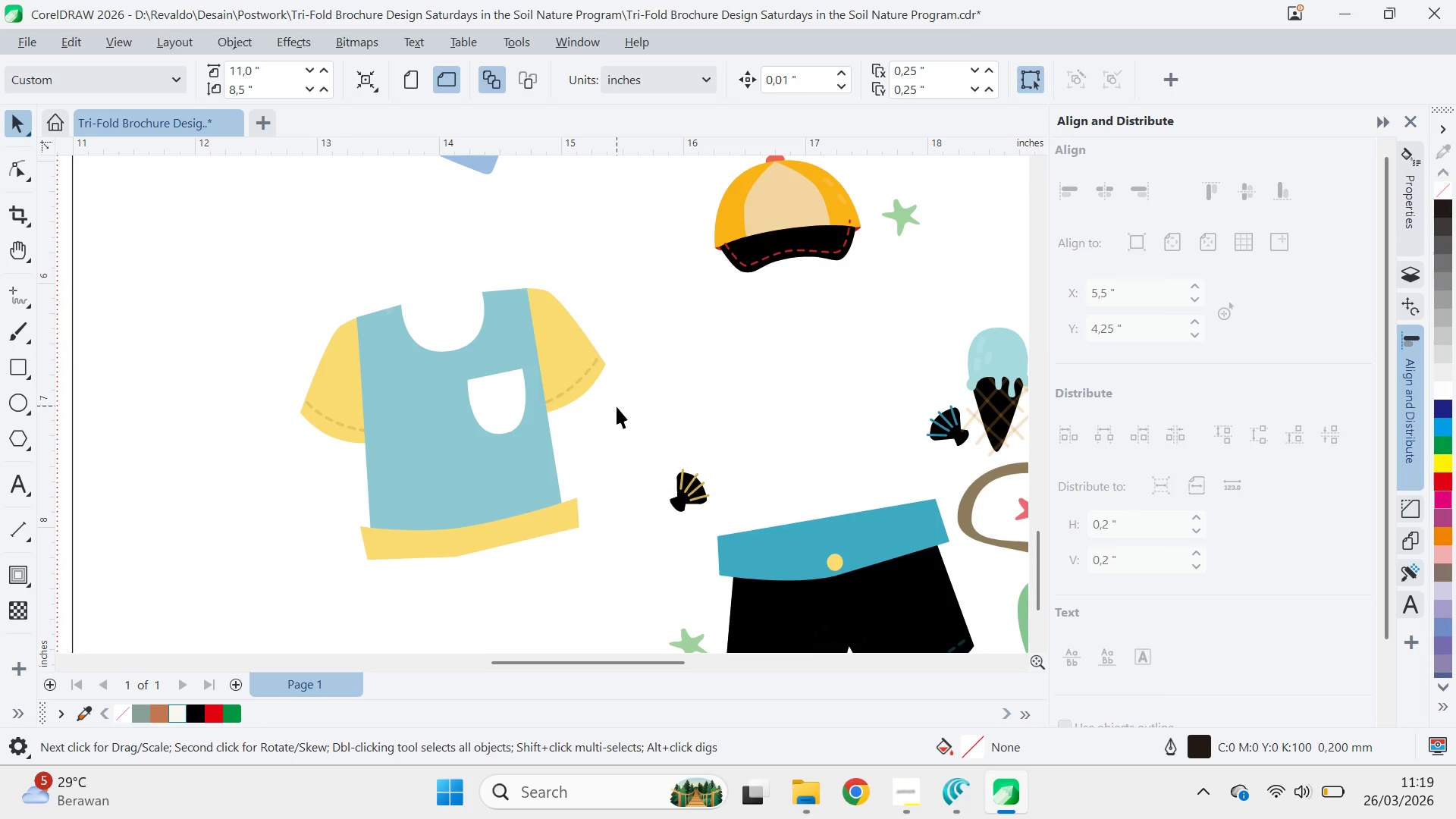 
left_click_drag(start_coordinate=[617, 406], to_coordinate=[632, 418])
 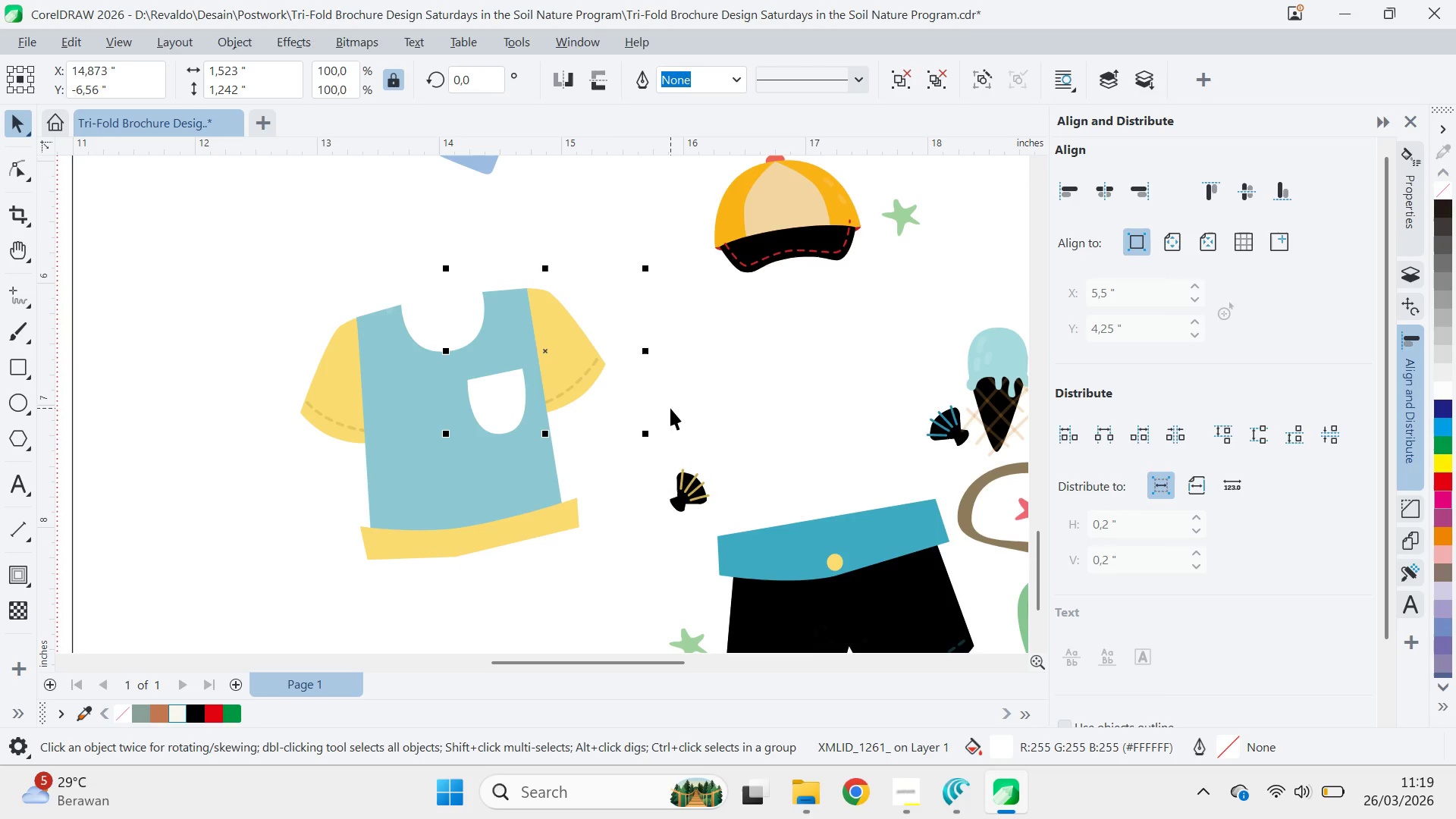 
key(Delete)
 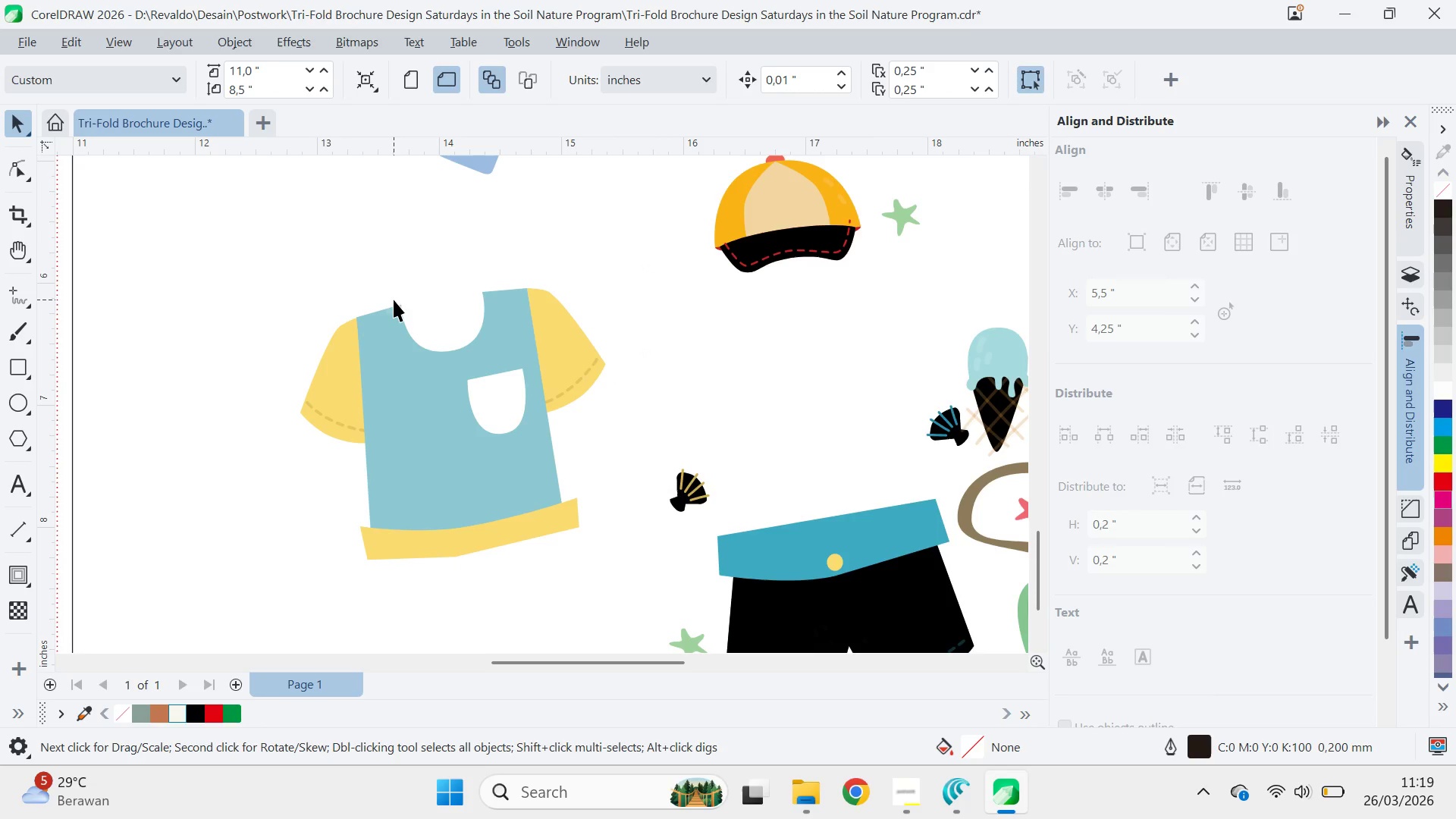 
left_click_drag(start_coordinate=[390, 300], to_coordinate=[416, 243])
 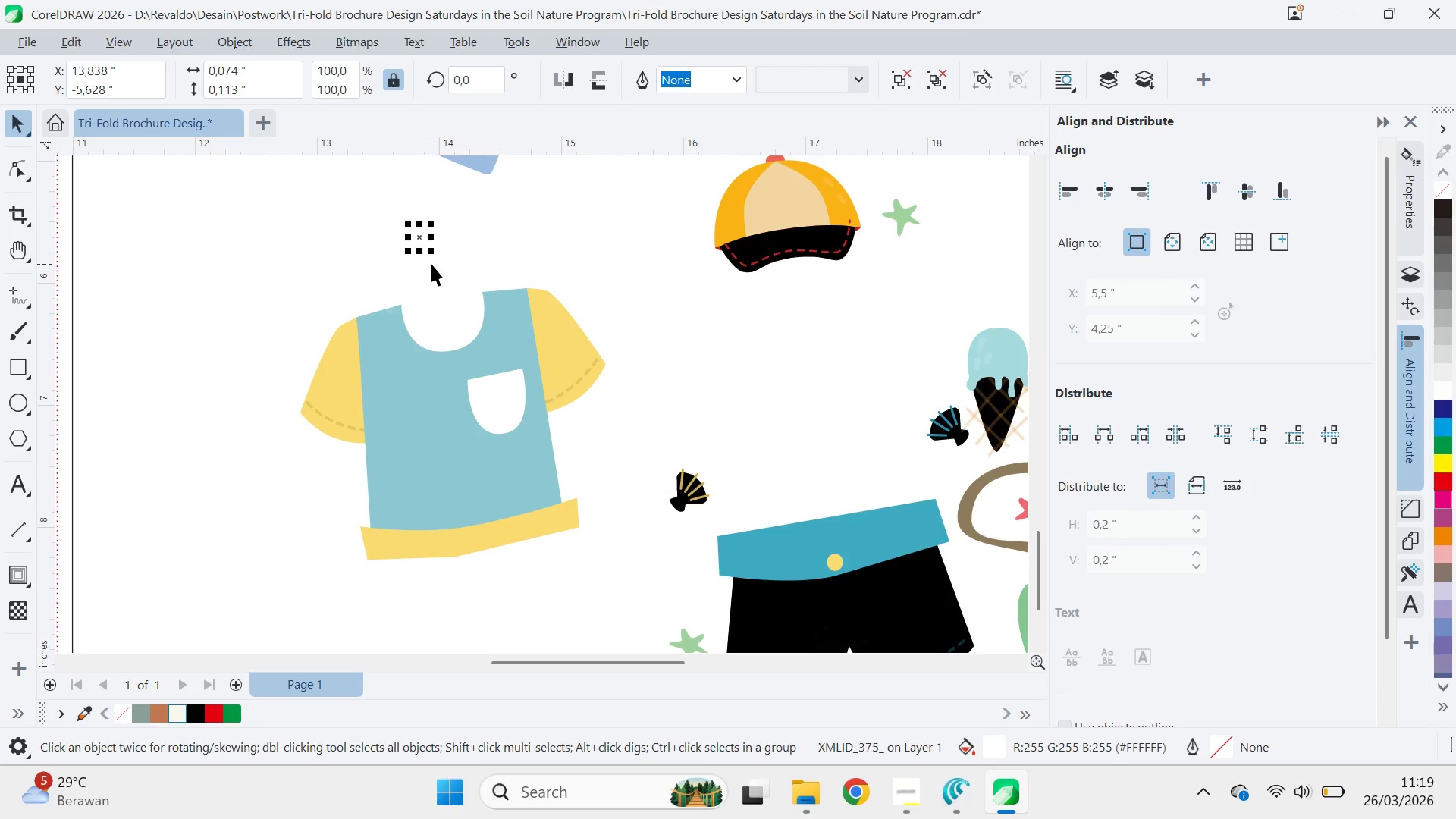 
key(Delete)
 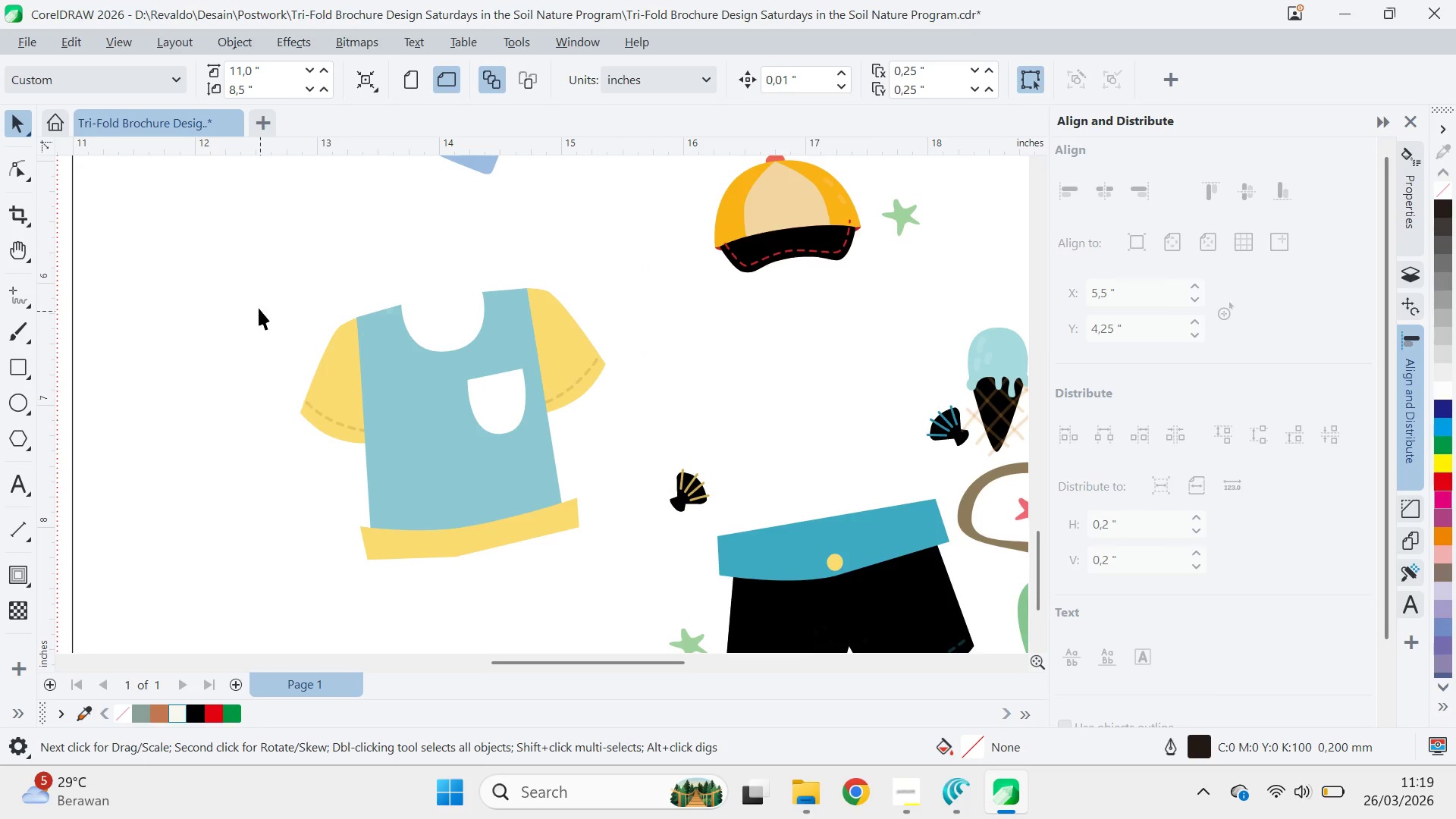 
left_click_drag(start_coordinate=[317, 262], to_coordinate=[247, 388])
 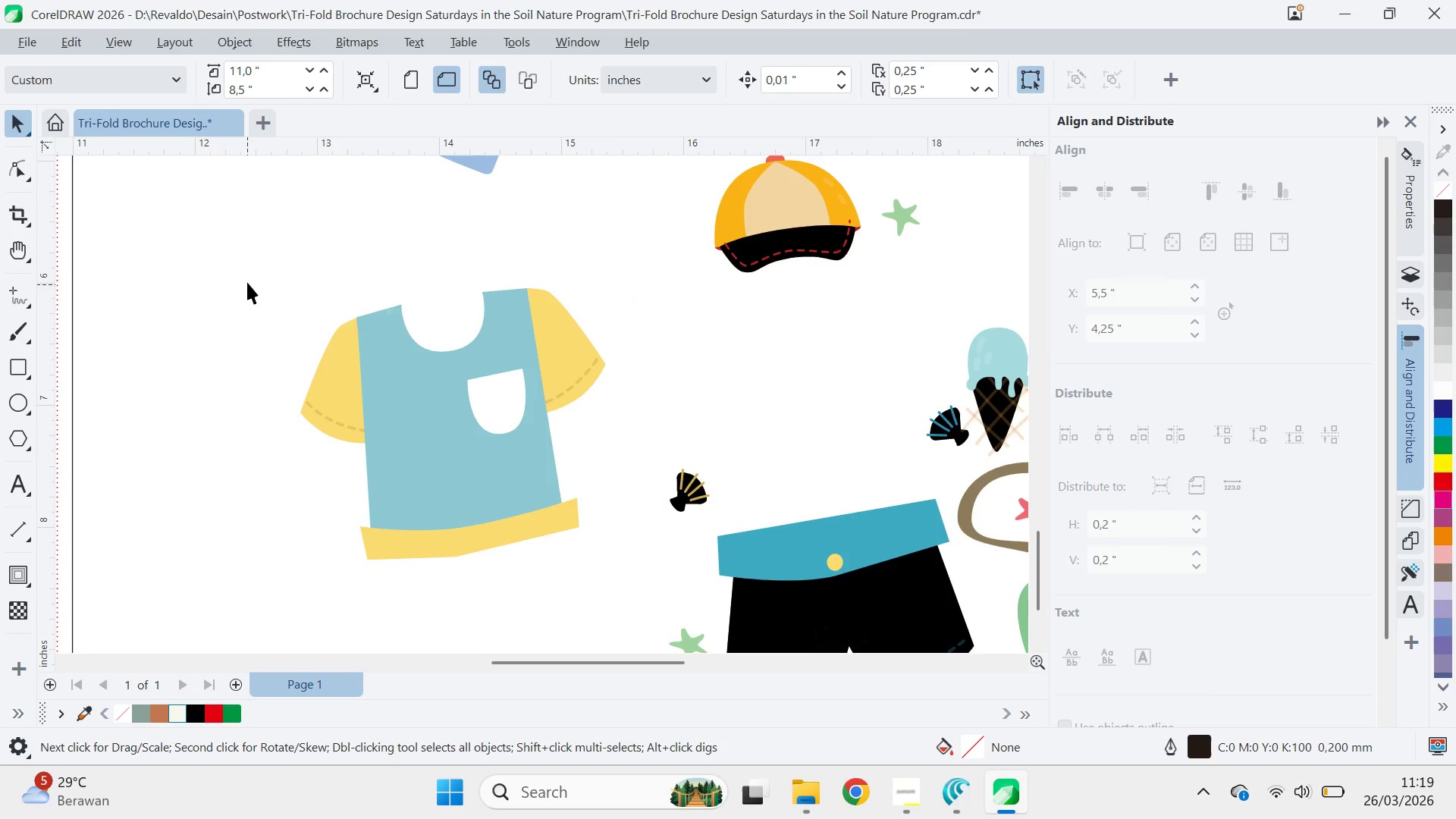 
left_click_drag(start_coordinate=[247, 284], to_coordinate=[644, 596])
 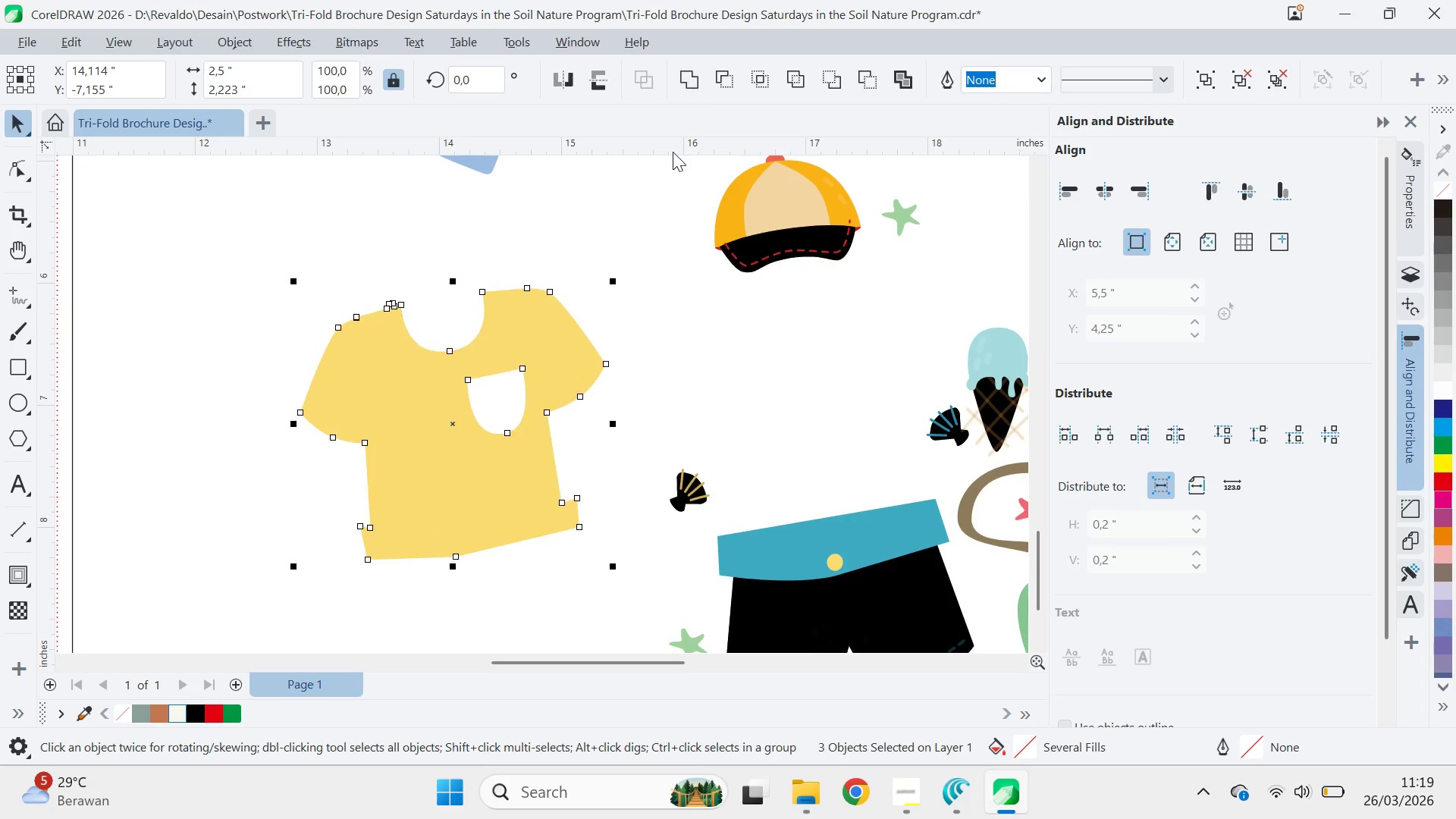 
left_click([630, 268])
 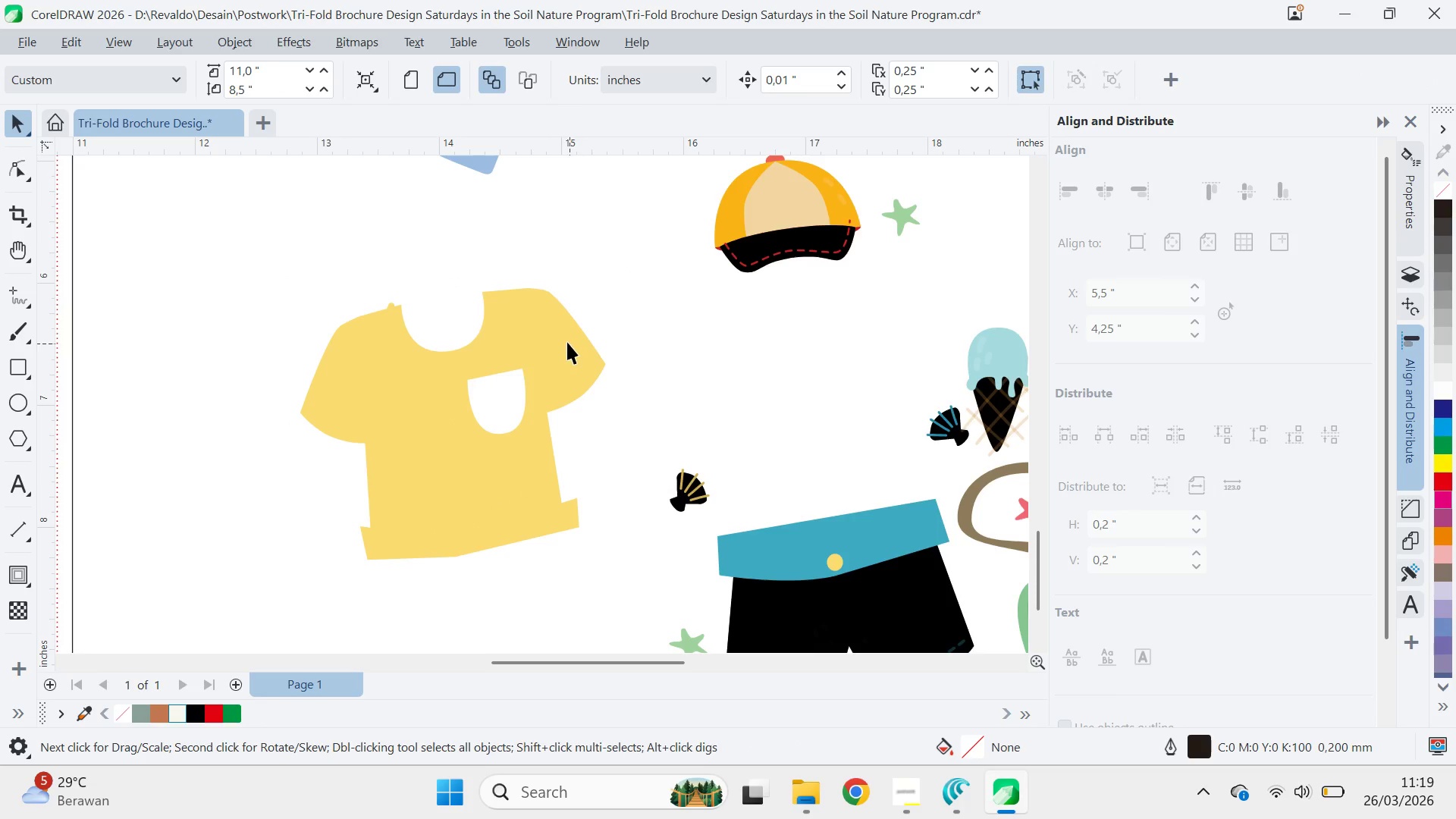 
left_click_drag(start_coordinate=[569, 344], to_coordinate=[524, 287])
 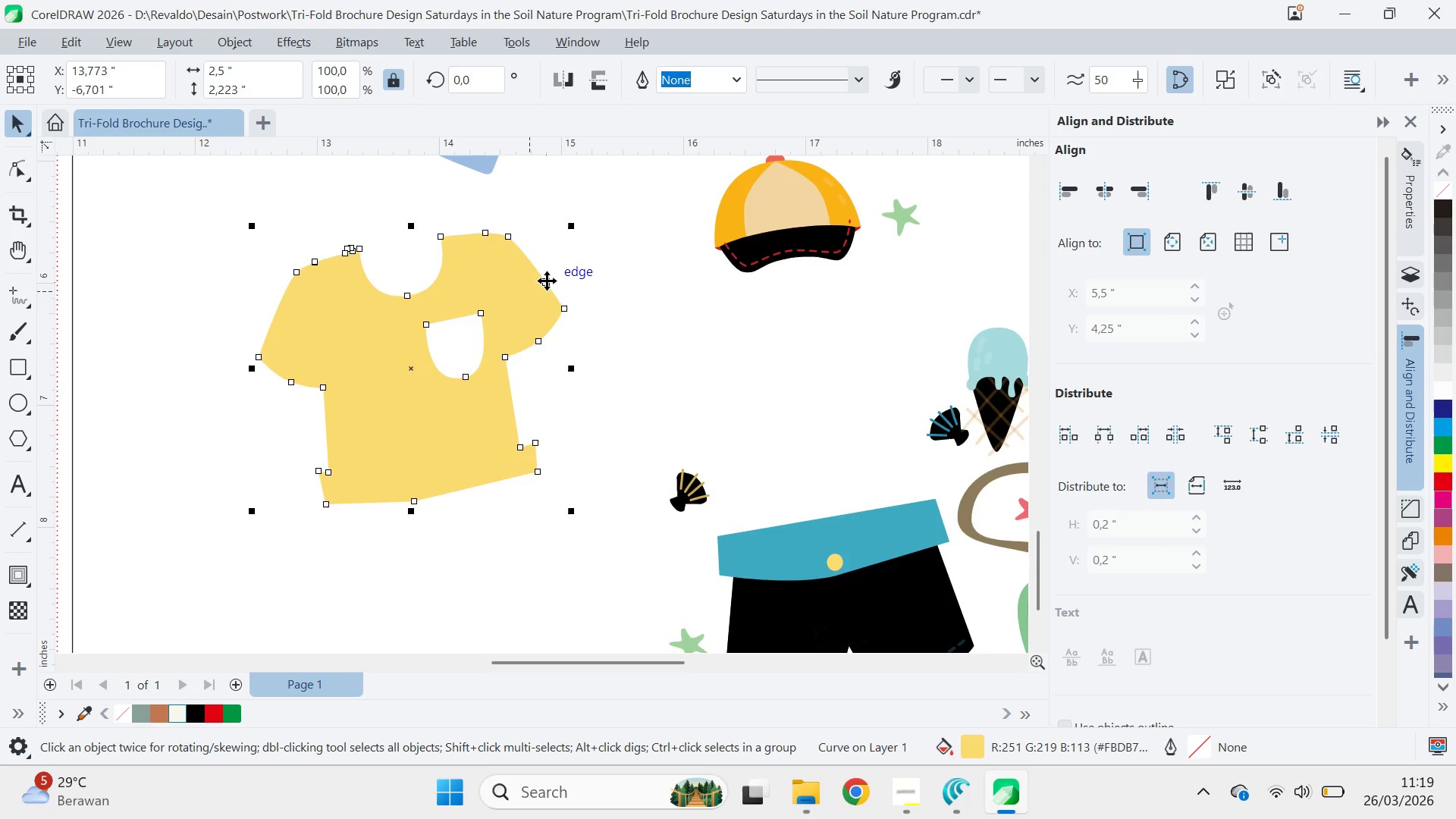 
key(Control+Z)
 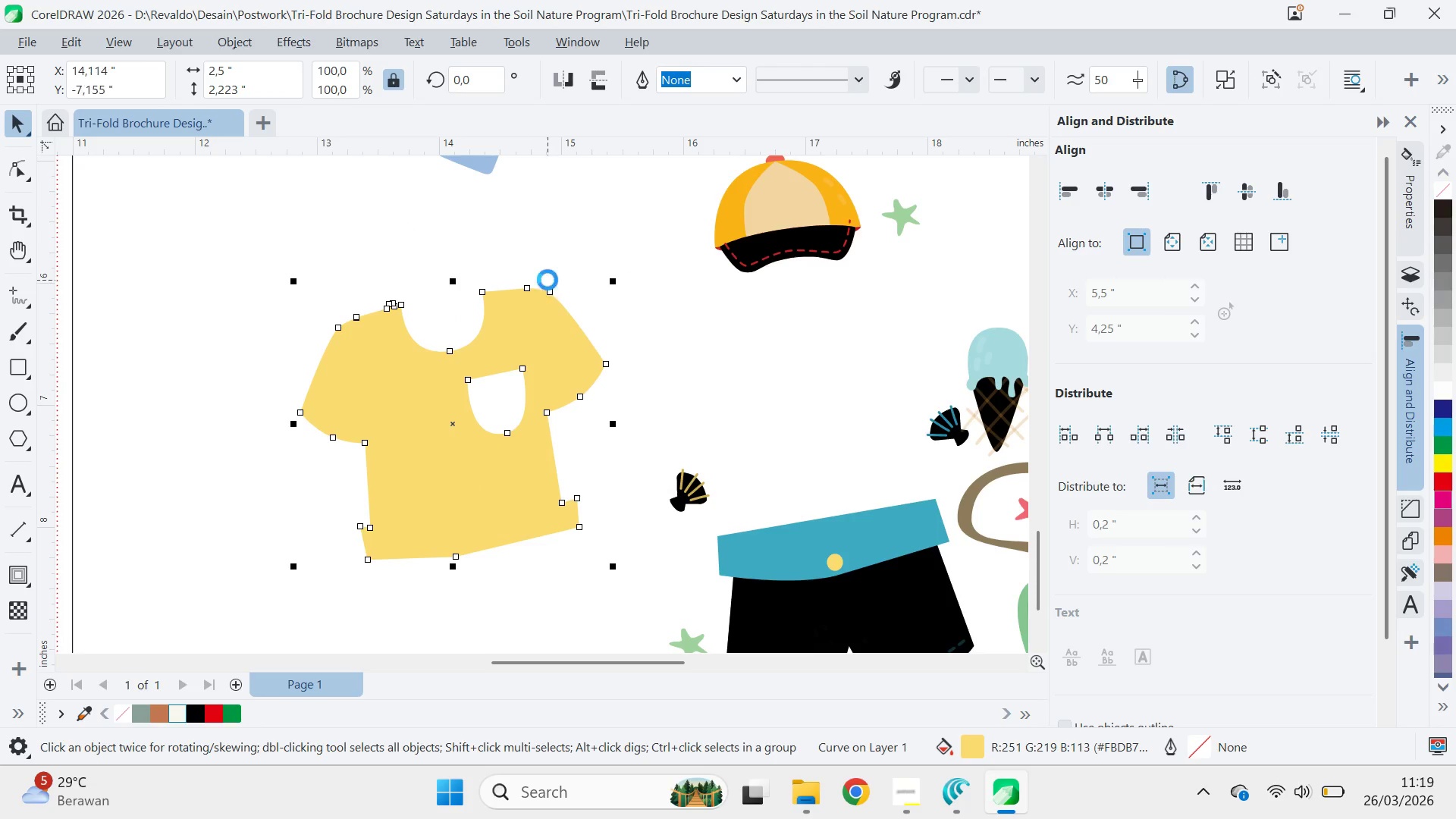 
key(Control+Z)
 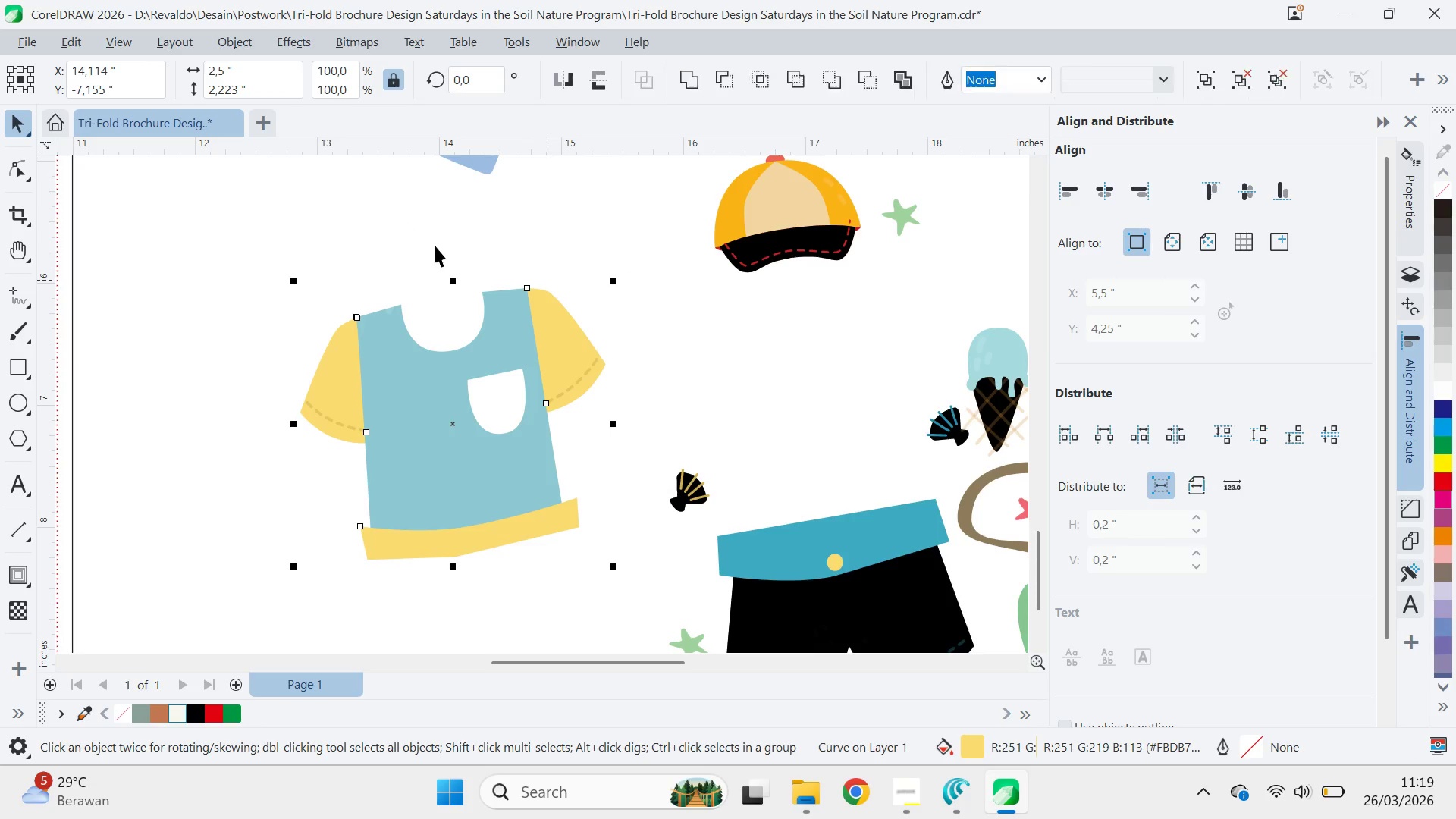 
left_click_drag(start_coordinate=[434, 245], to_coordinate=[431, 251])
 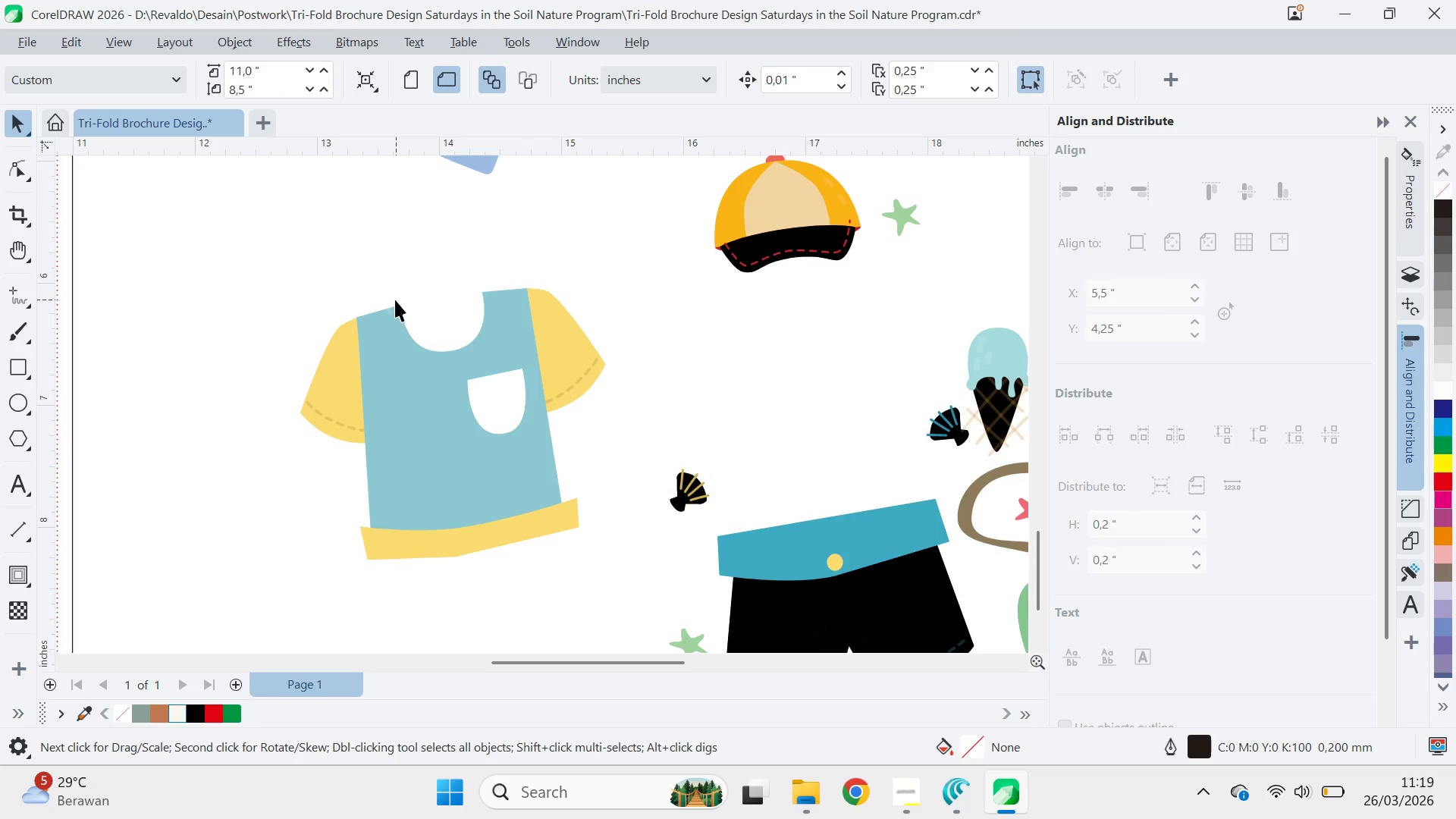 
left_click([394, 300])
 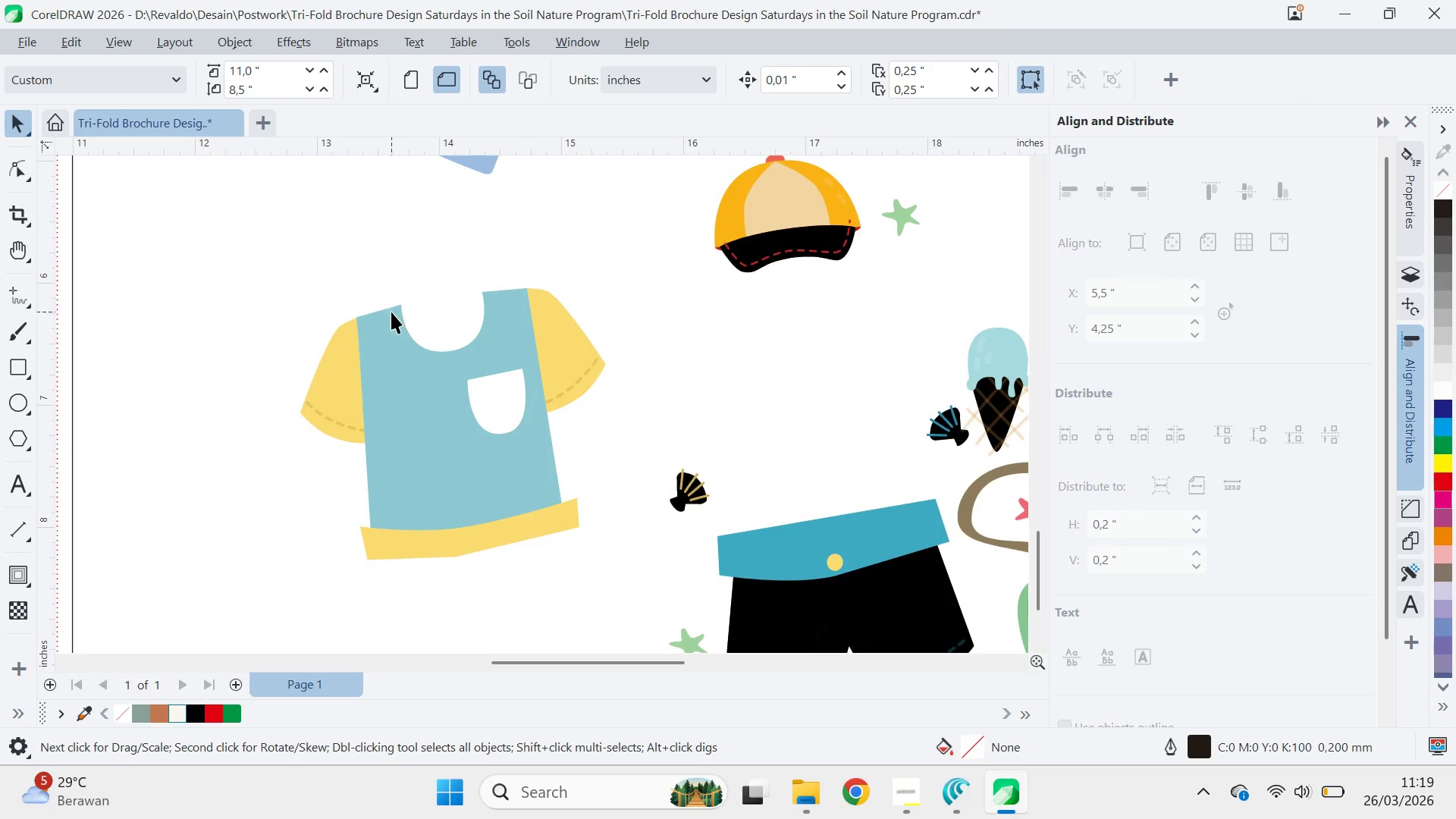 
left_click([387, 309])
 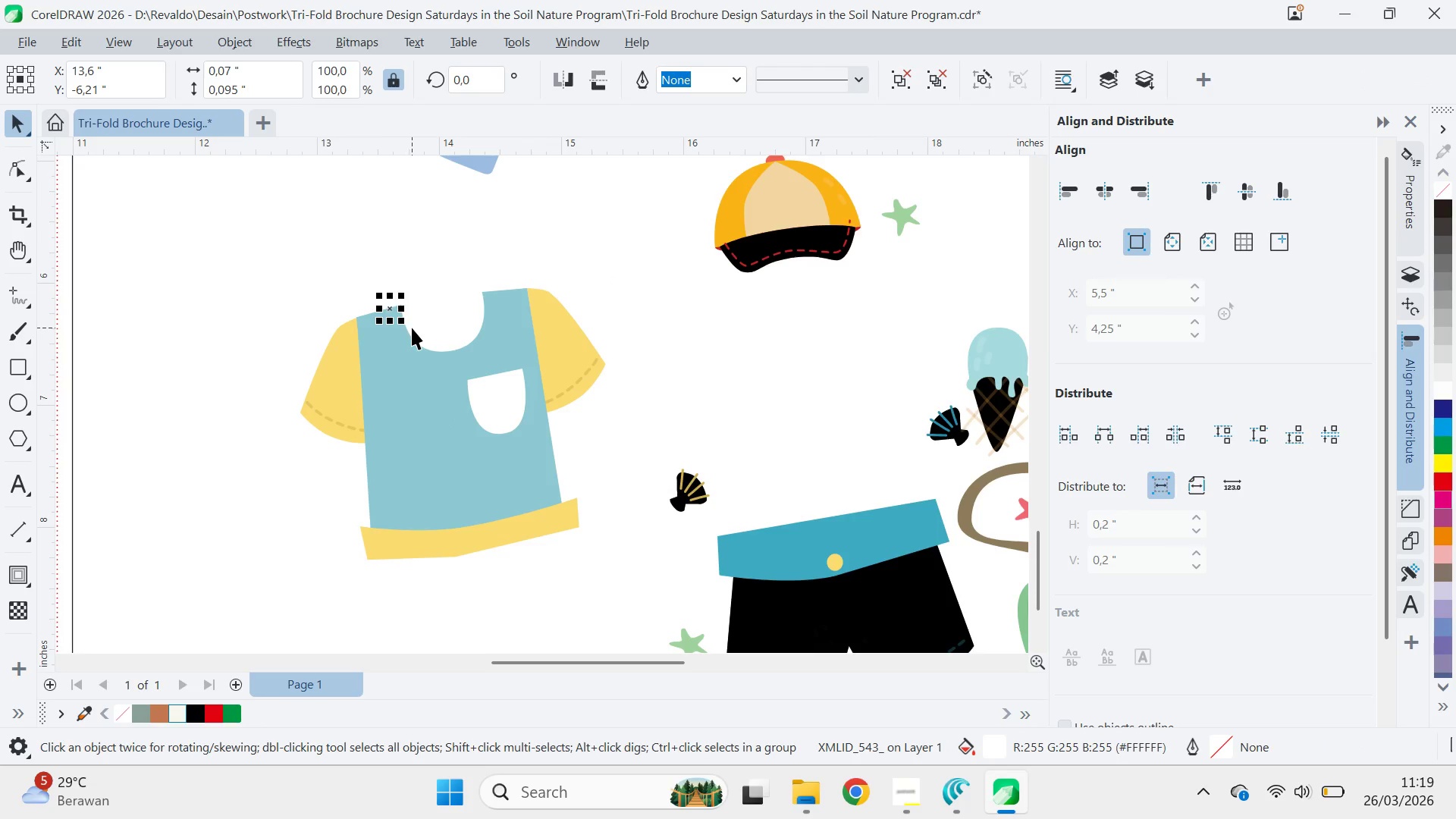 
key(Delete)
 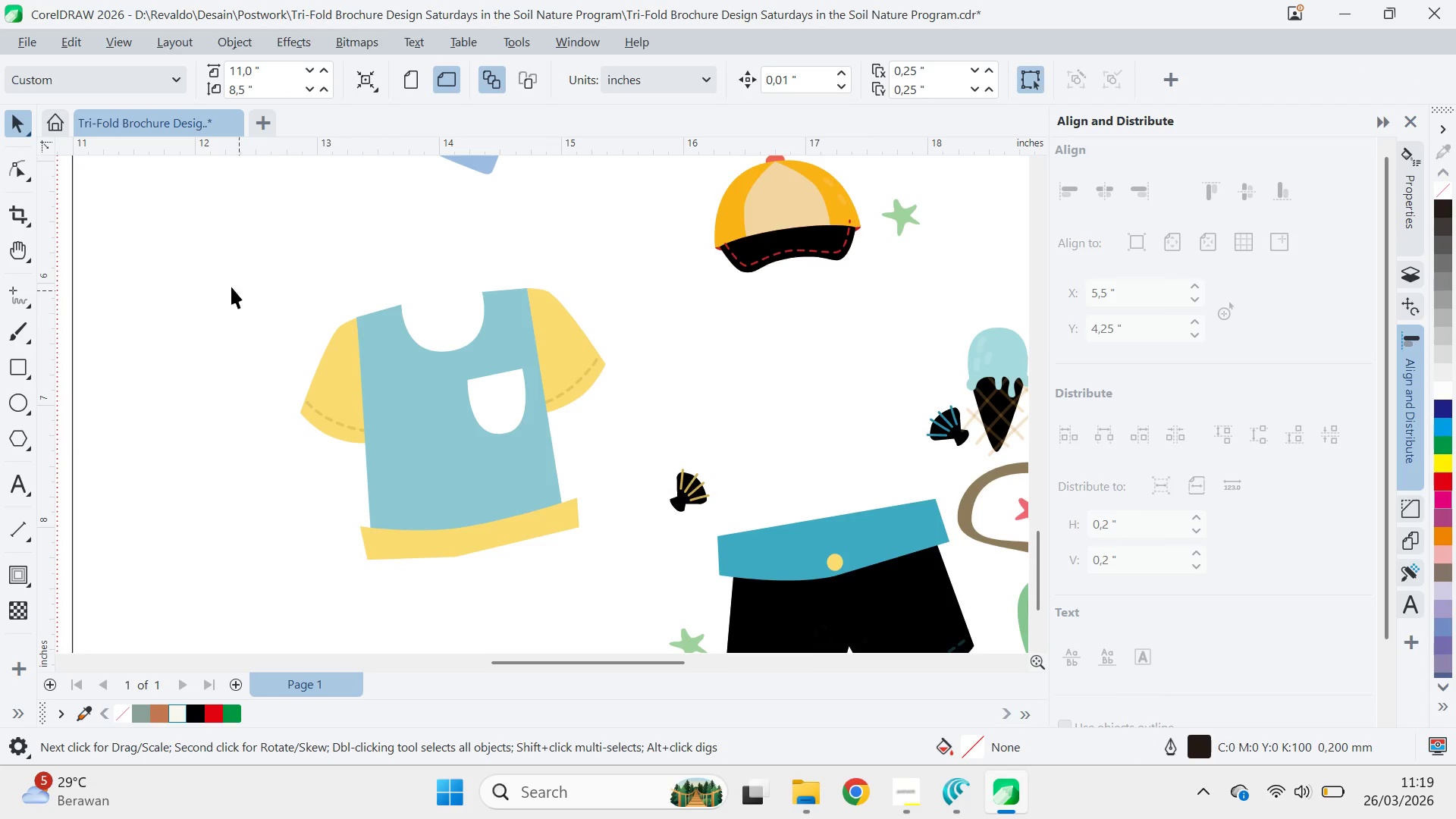 
left_click_drag(start_coordinate=[229, 262], to_coordinate=[636, 602])
 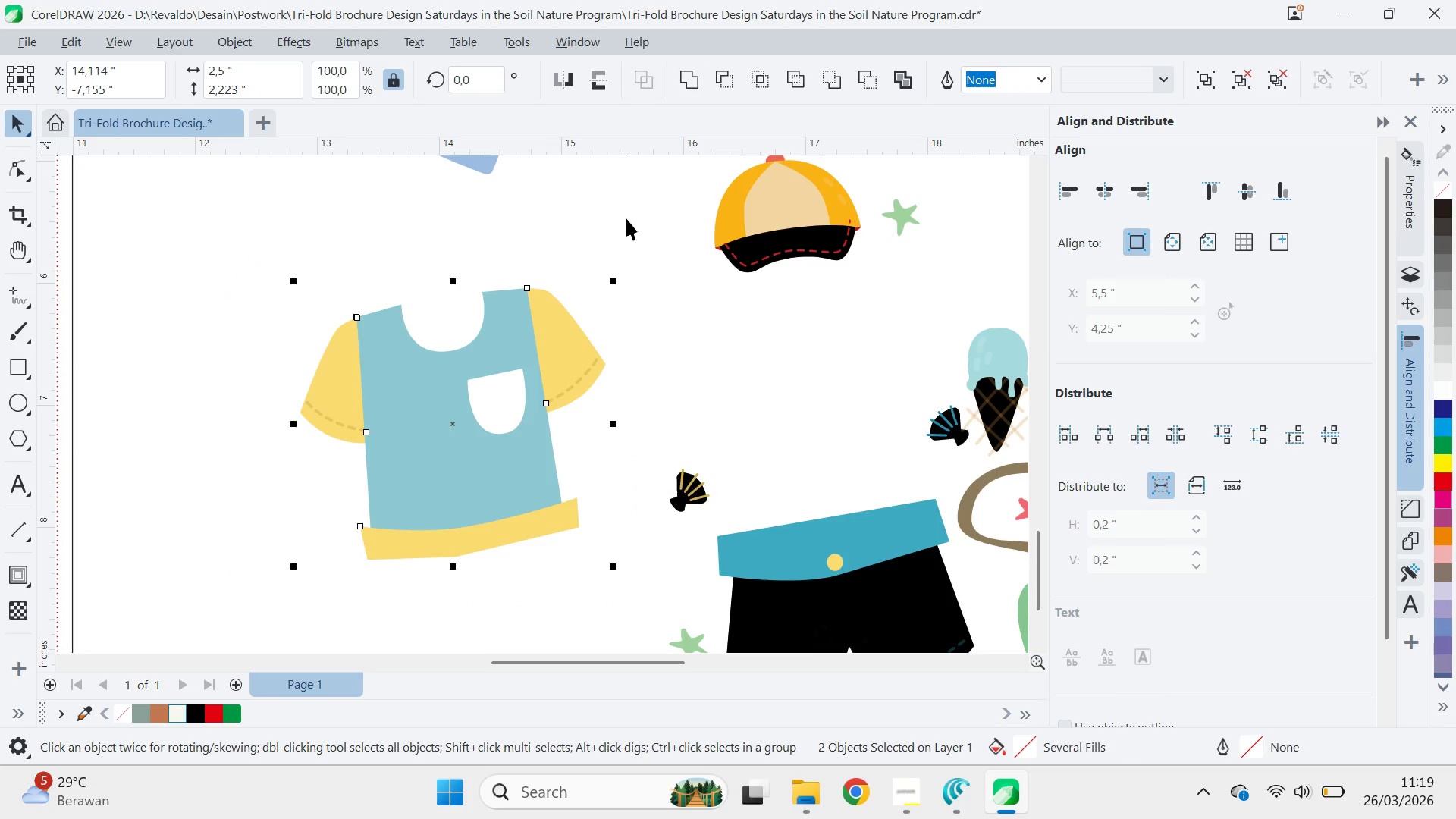 
scroll: coordinate [552, 265], scroll_direction: down, amount: 7.0
 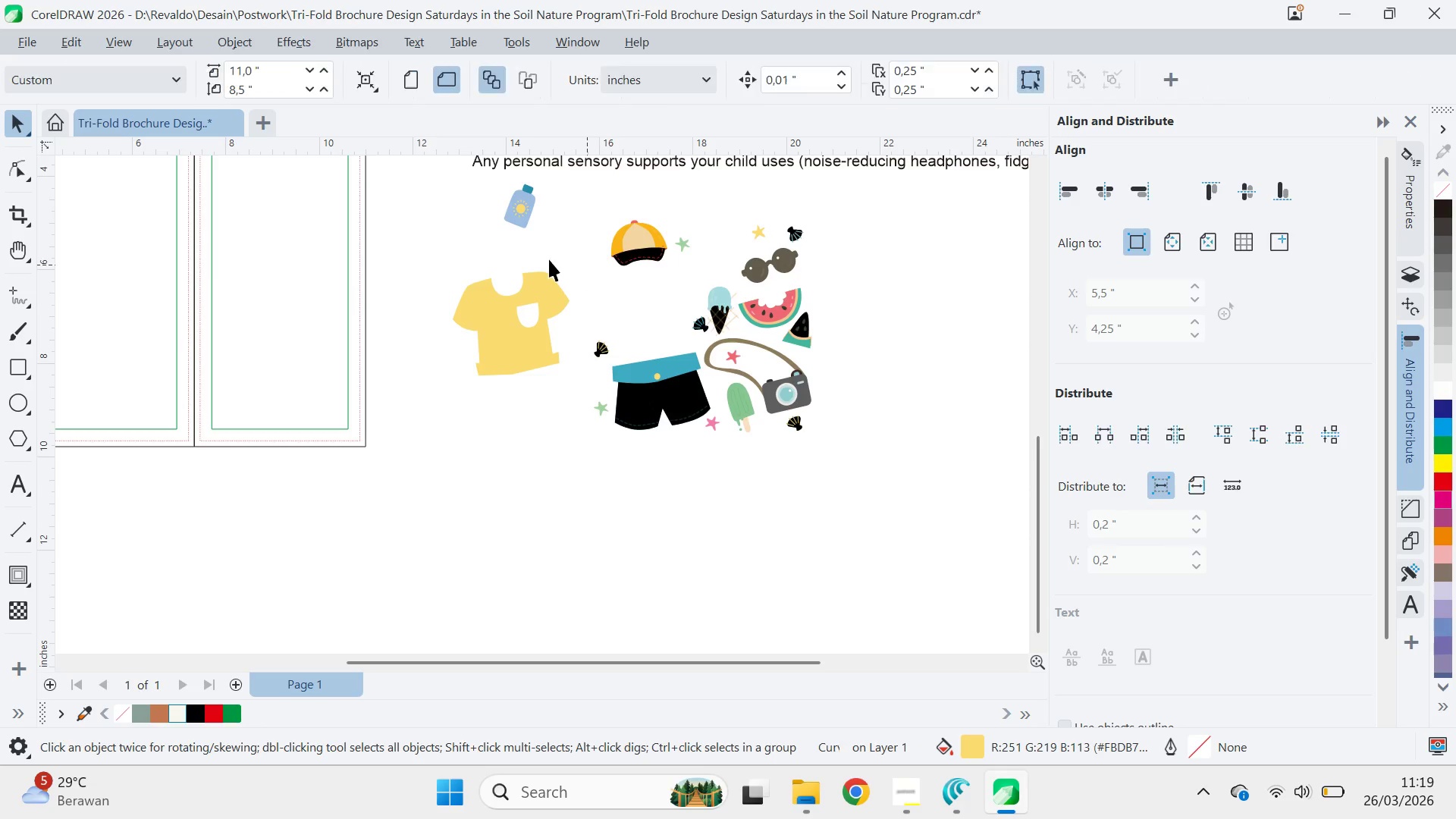 
left_click([519, 215])
 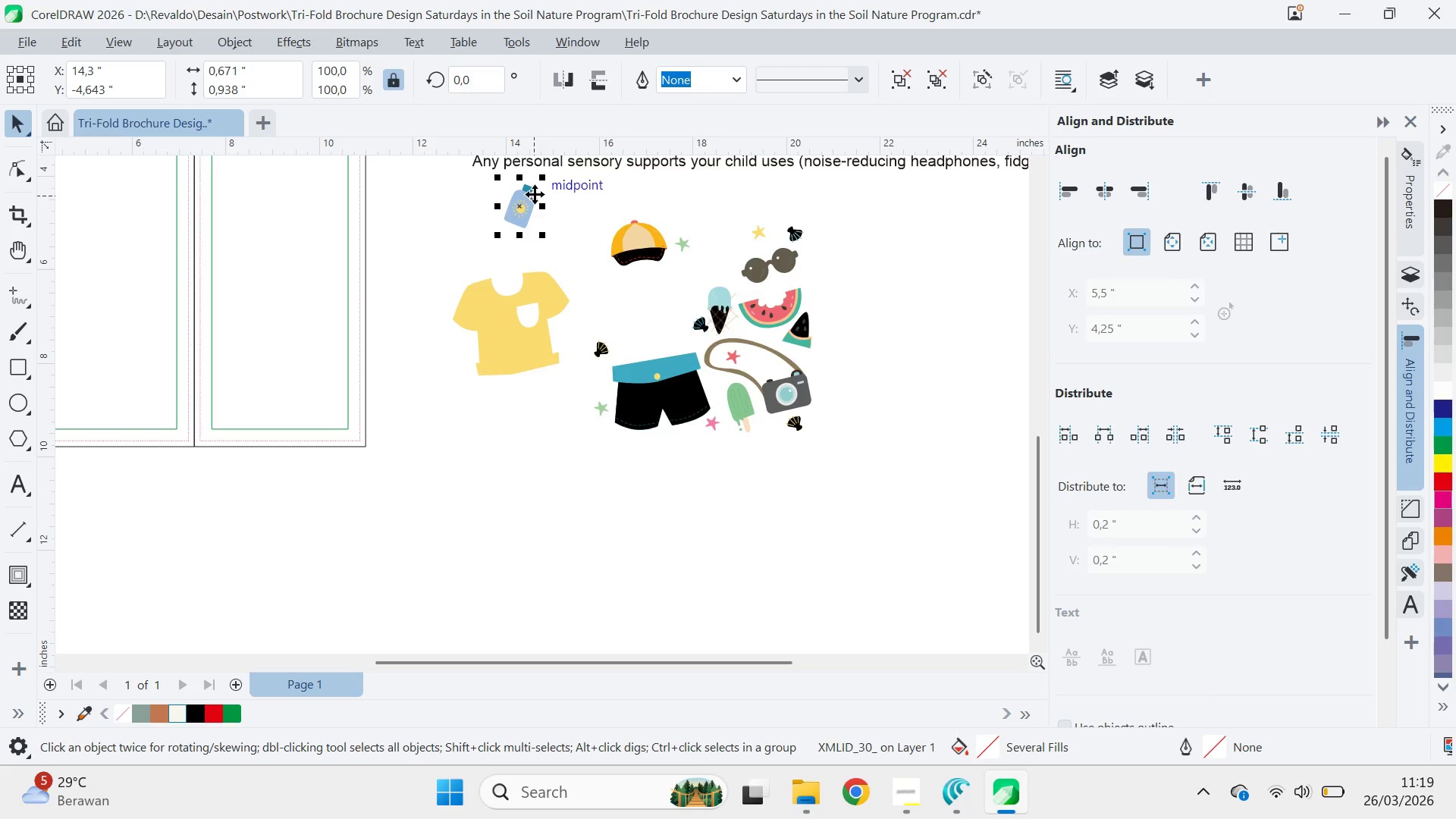 
left_click_drag(start_coordinate=[531, 216], to_coordinate=[500, 335])
 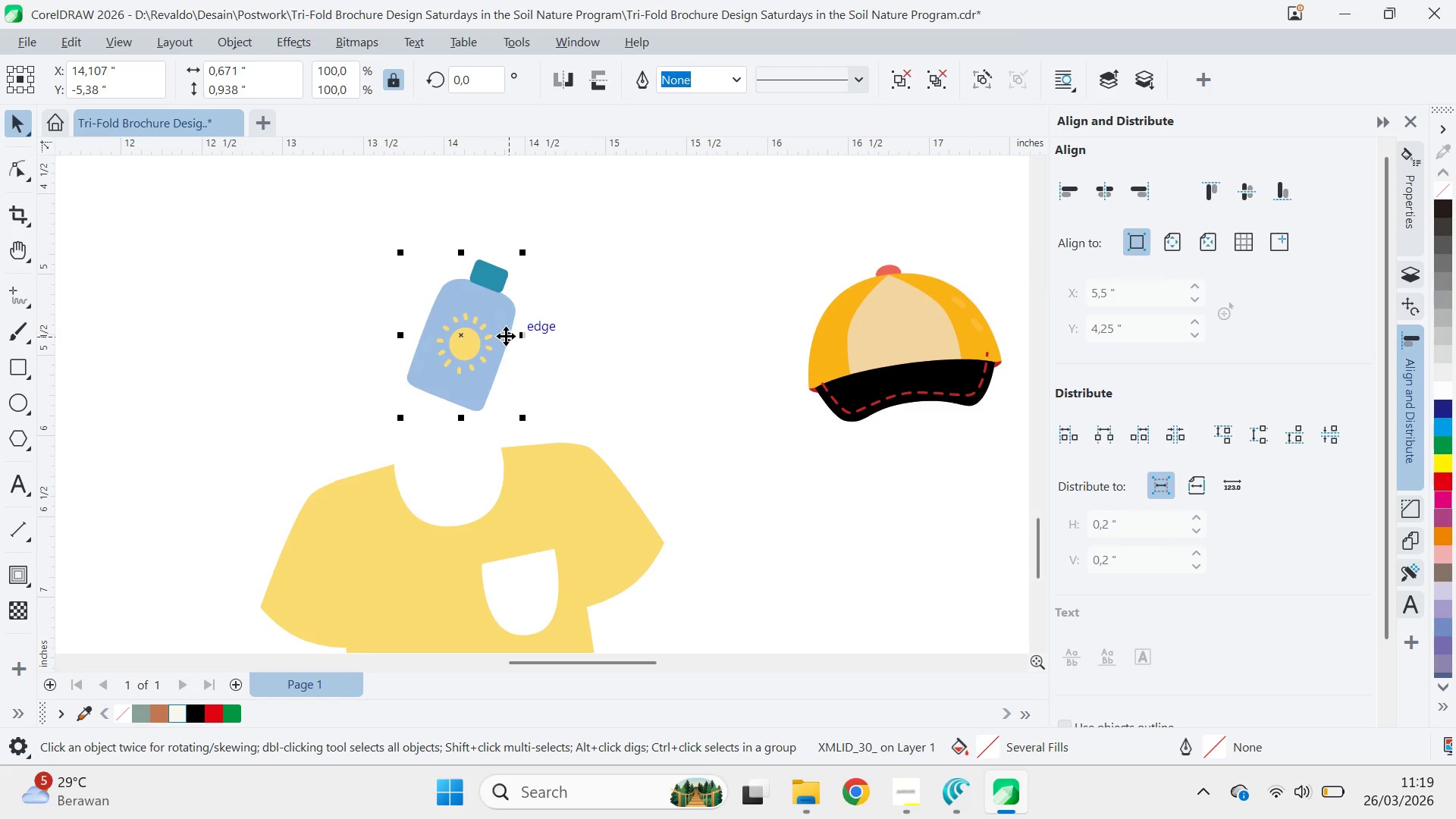 
scroll: coordinate [532, 217], scroll_direction: up, amount: 9.0
 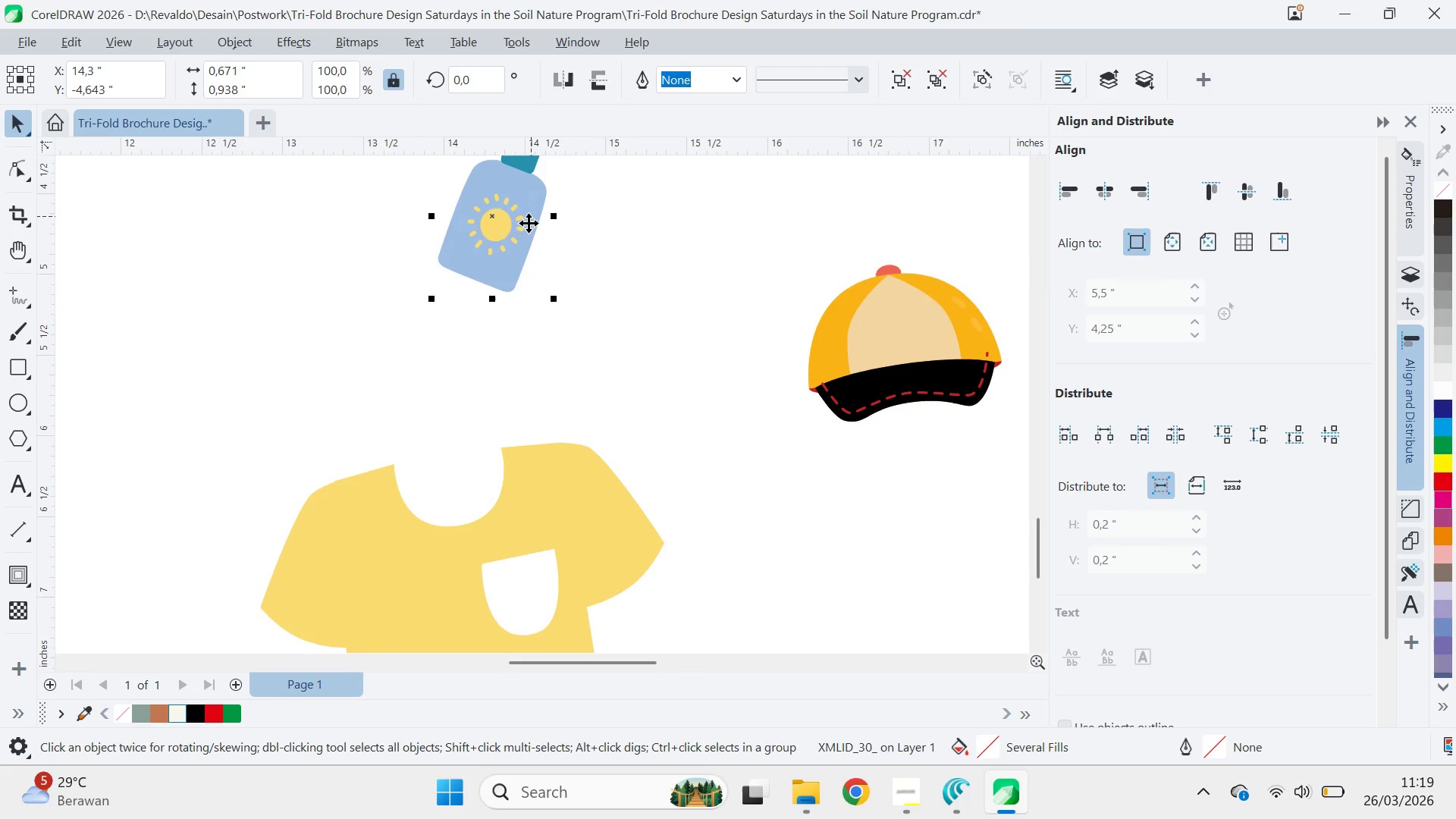 
key(Control+U)
 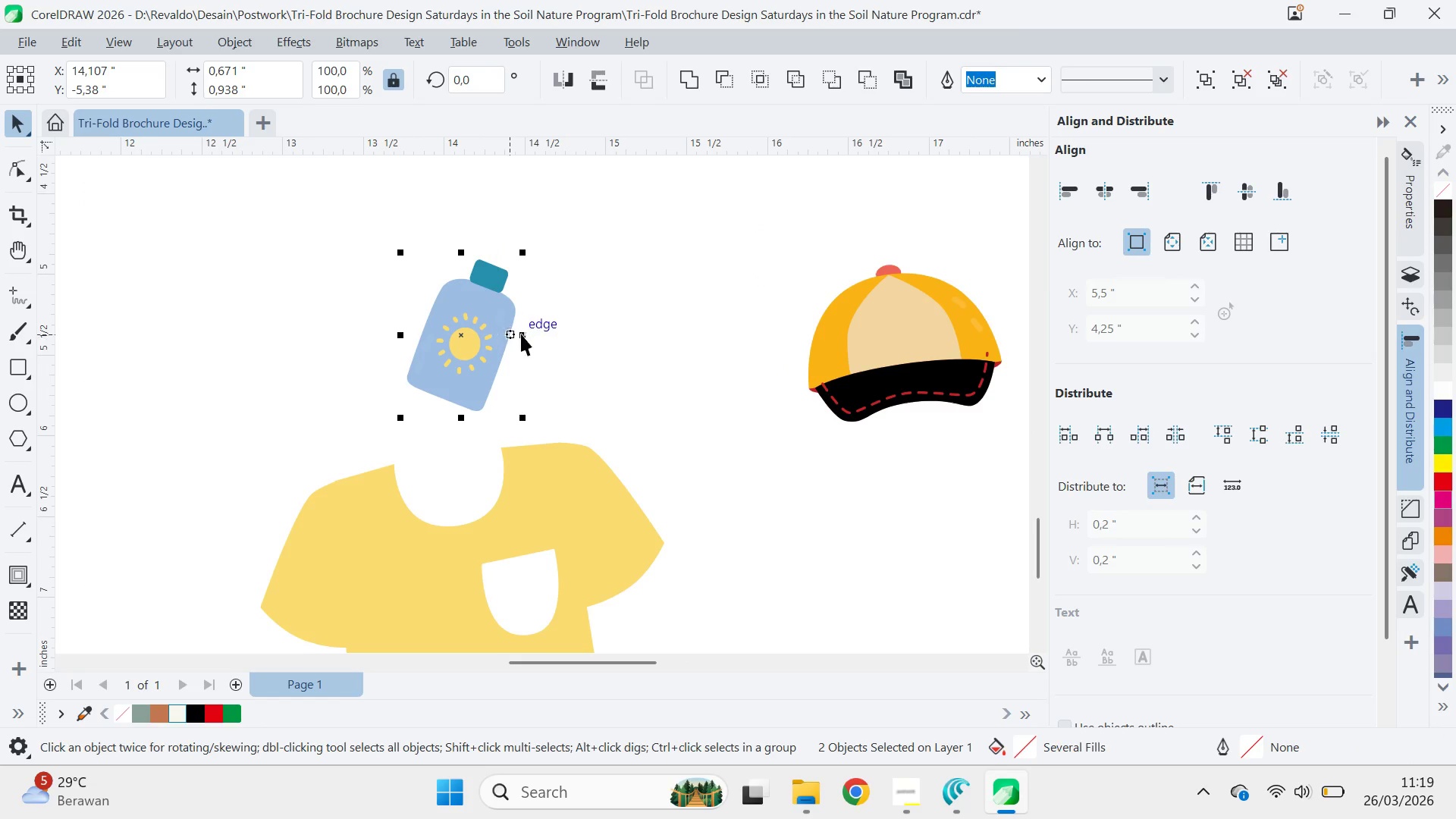 
left_click([568, 320])
 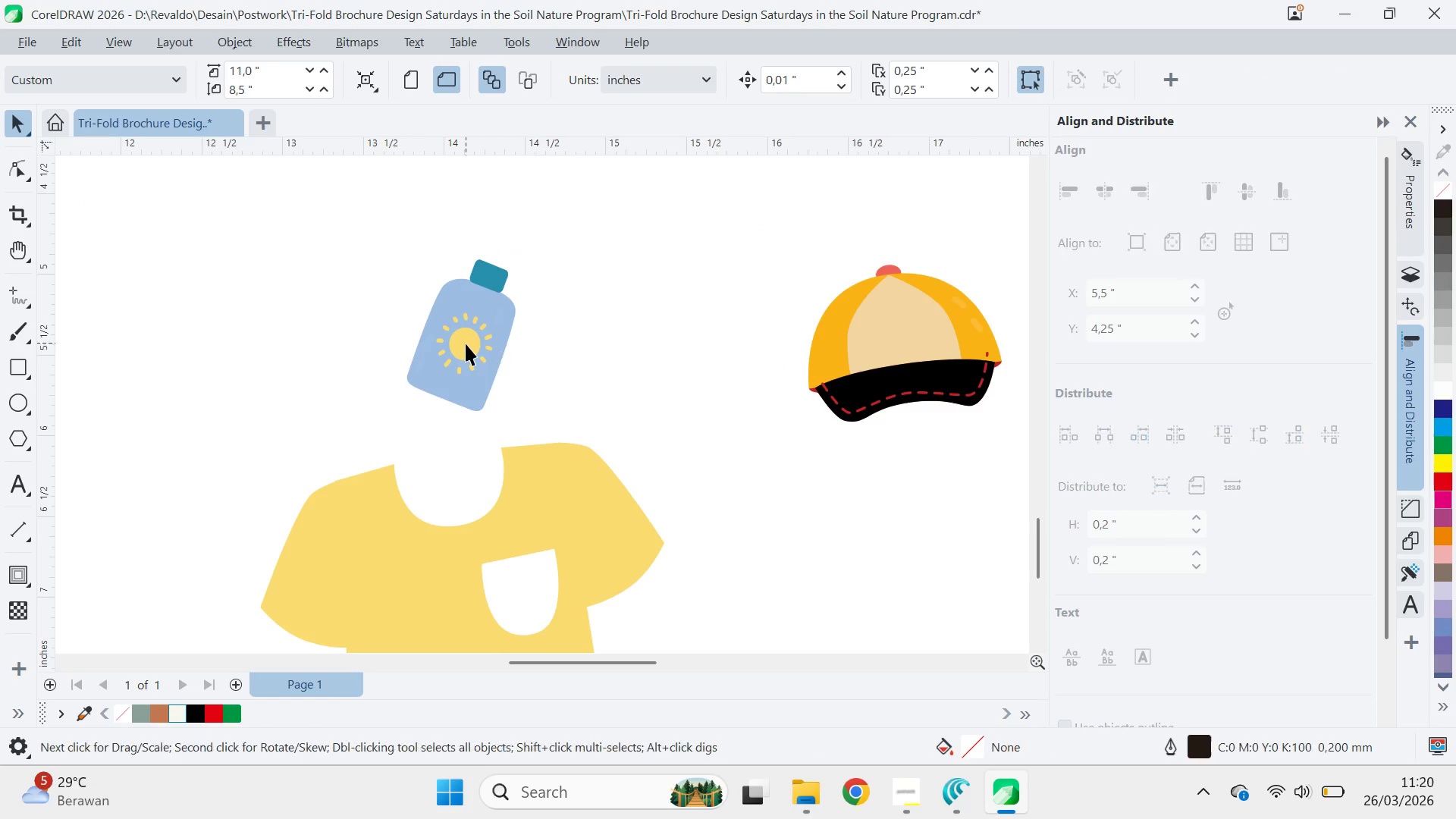 
left_click_drag(start_coordinate=[466, 344], to_coordinate=[563, 346])
 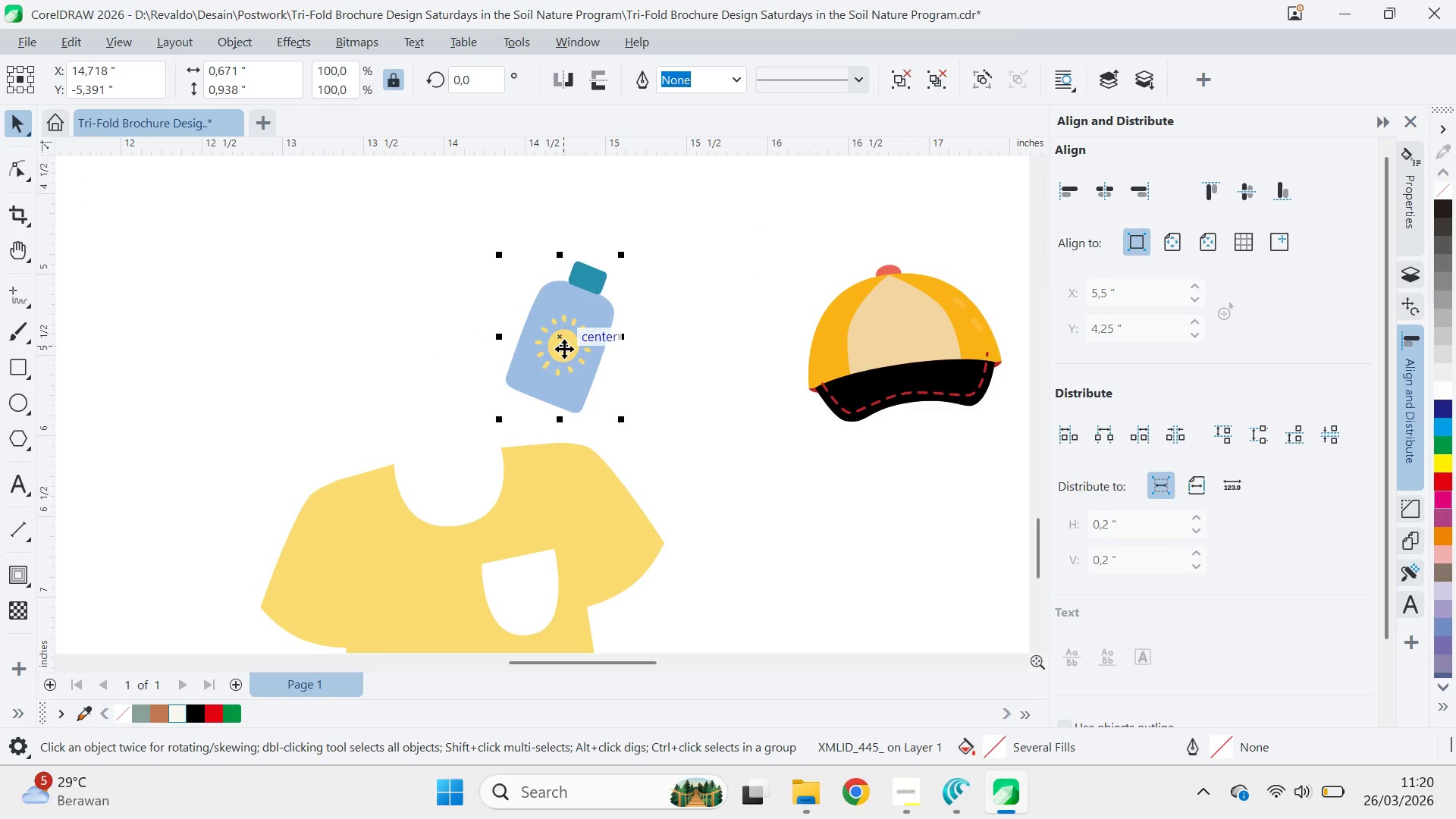 
key(Control+Z)
 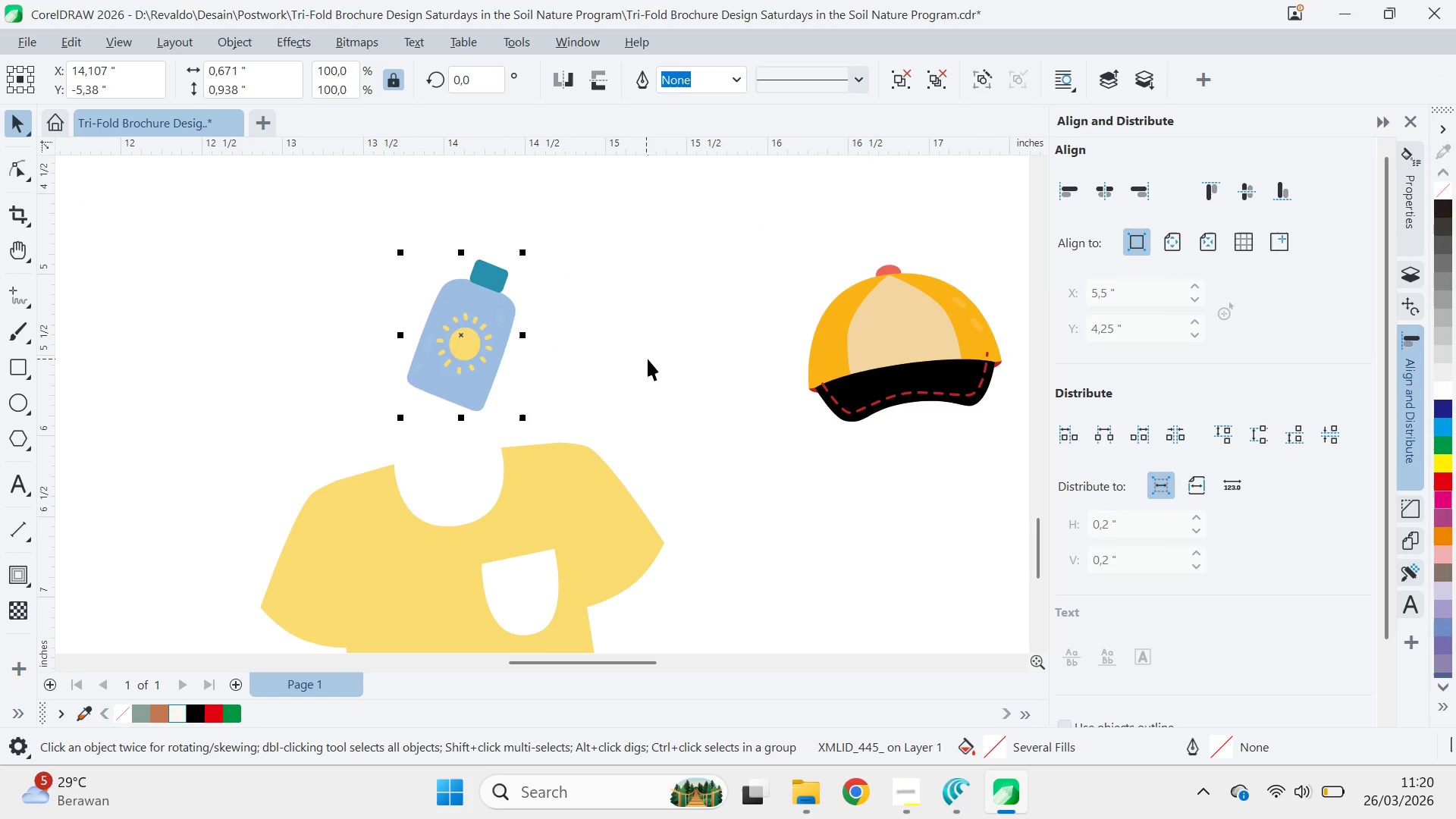 
key(Control+U)
 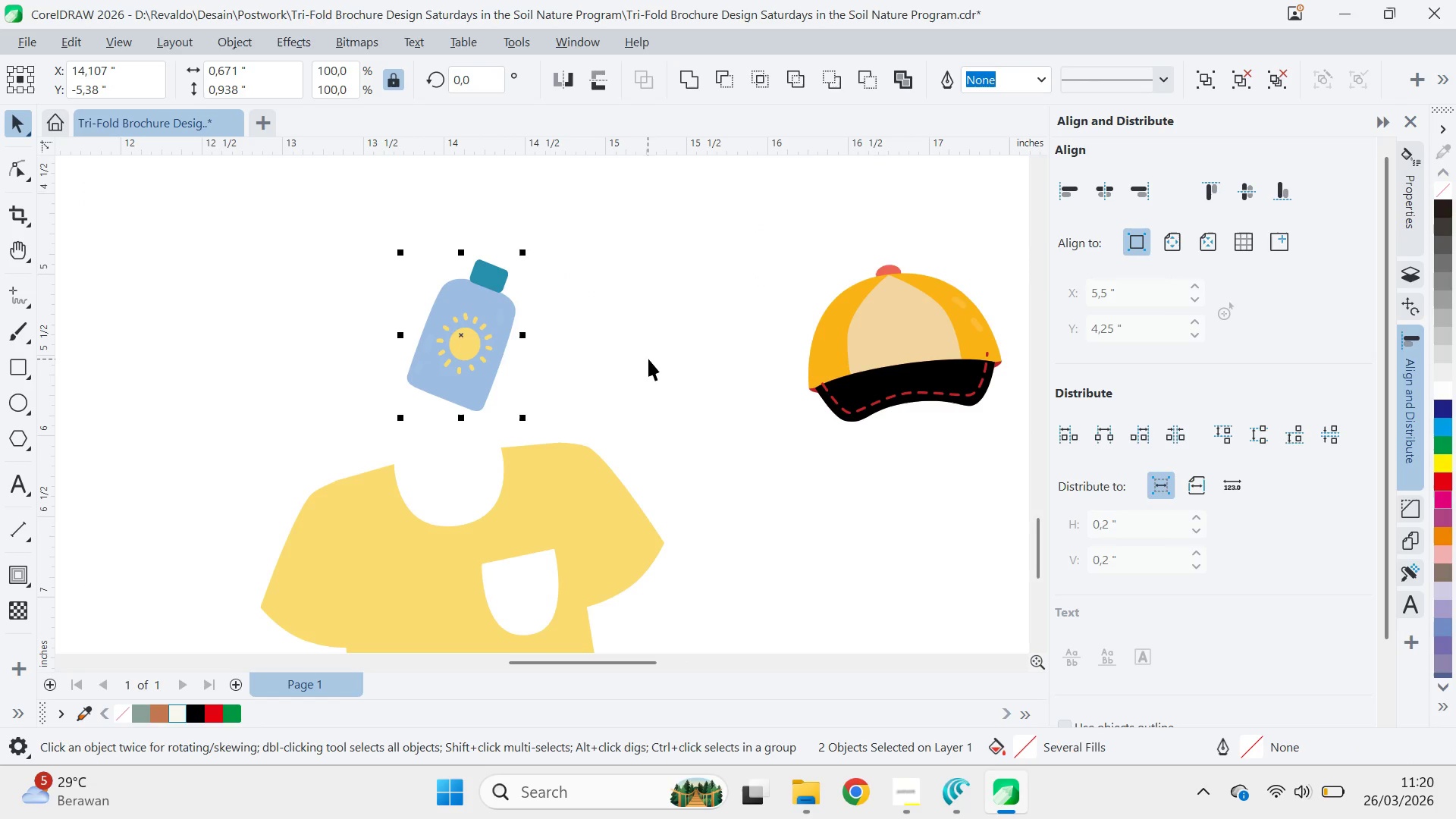 
left_click_drag(start_coordinate=[648, 359], to_coordinate=[652, 359])
 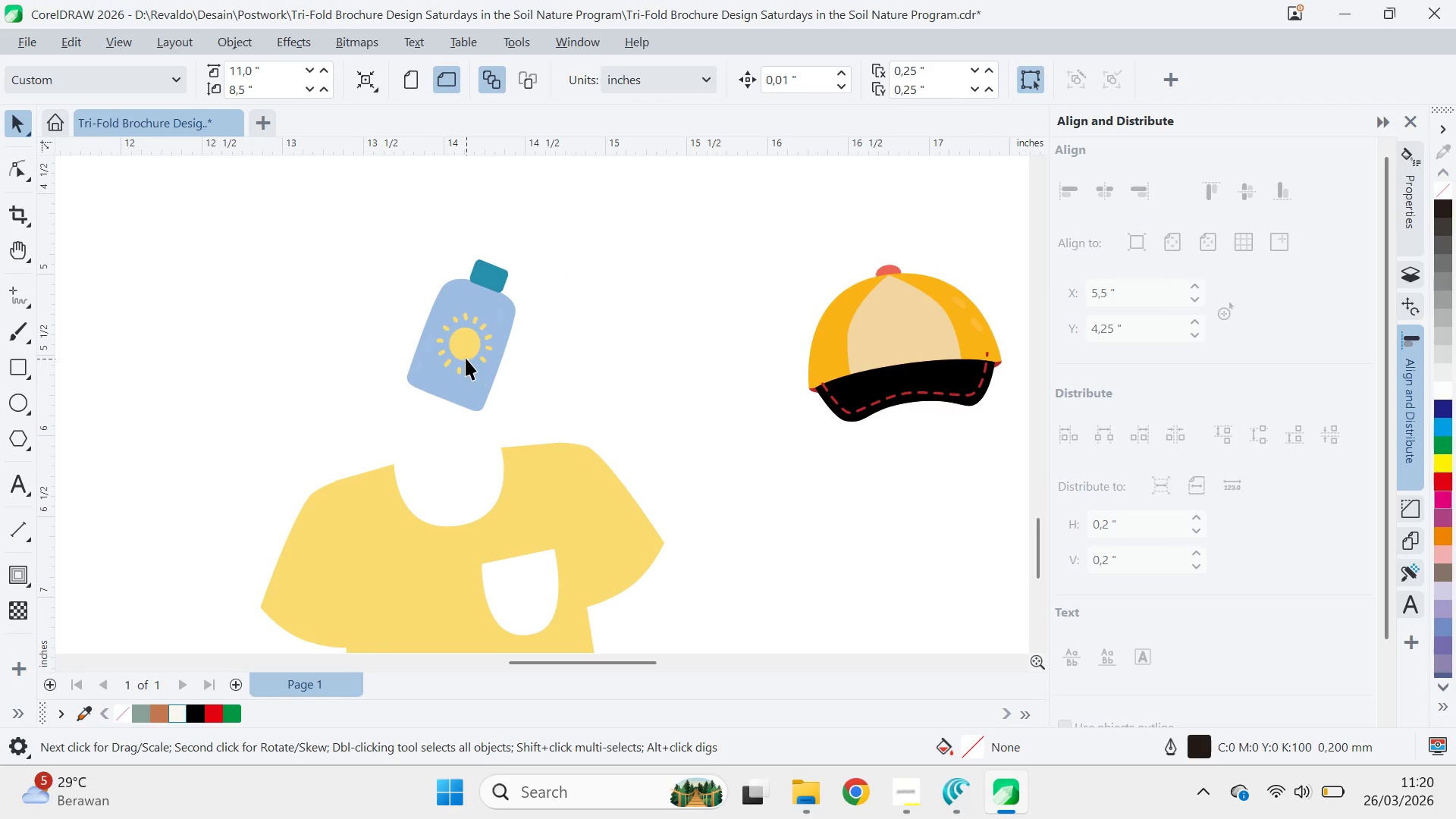 
left_click_drag(start_coordinate=[466, 358], to_coordinate=[588, 365])
 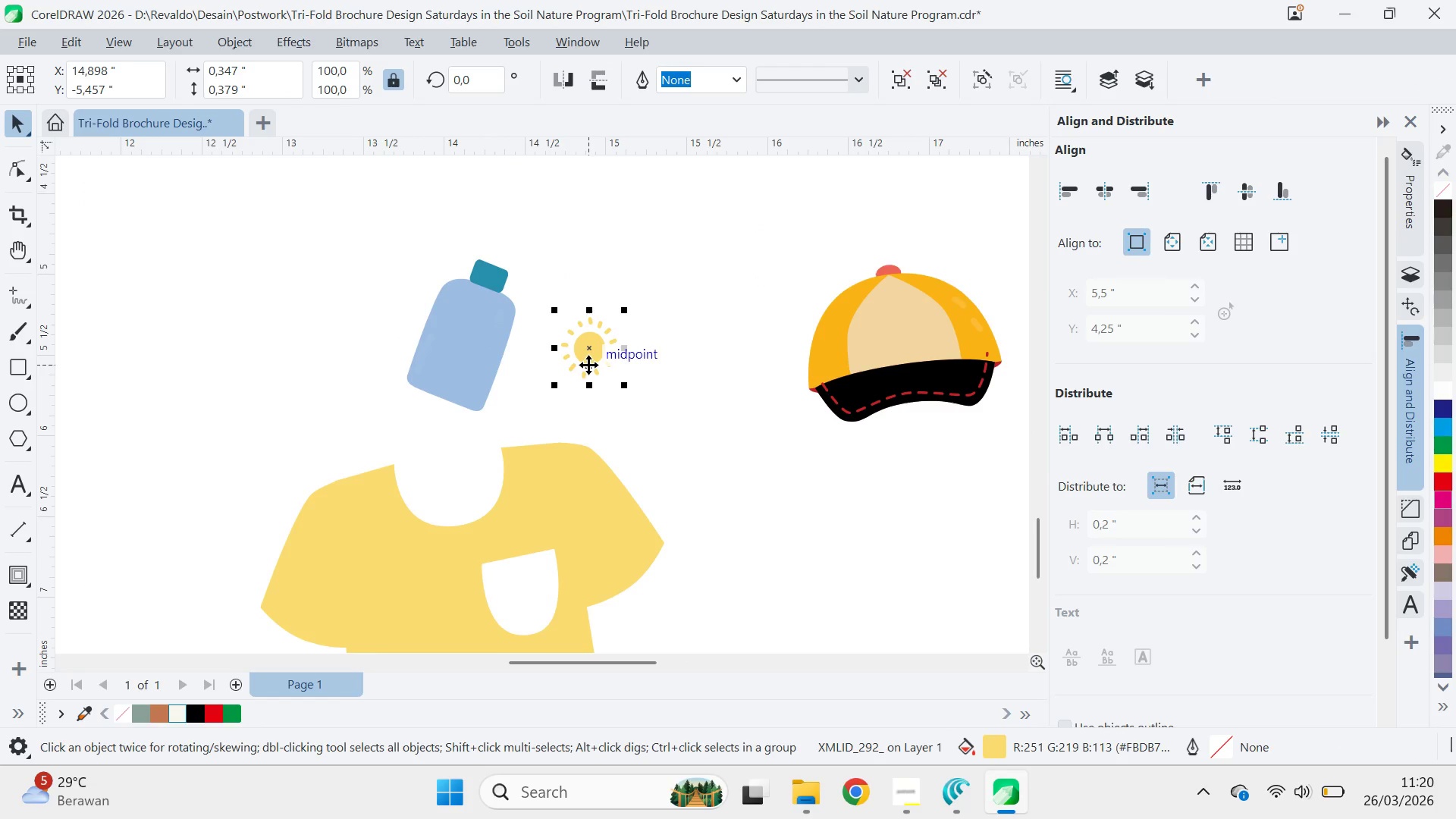 
key(Control+ControlLeft)
 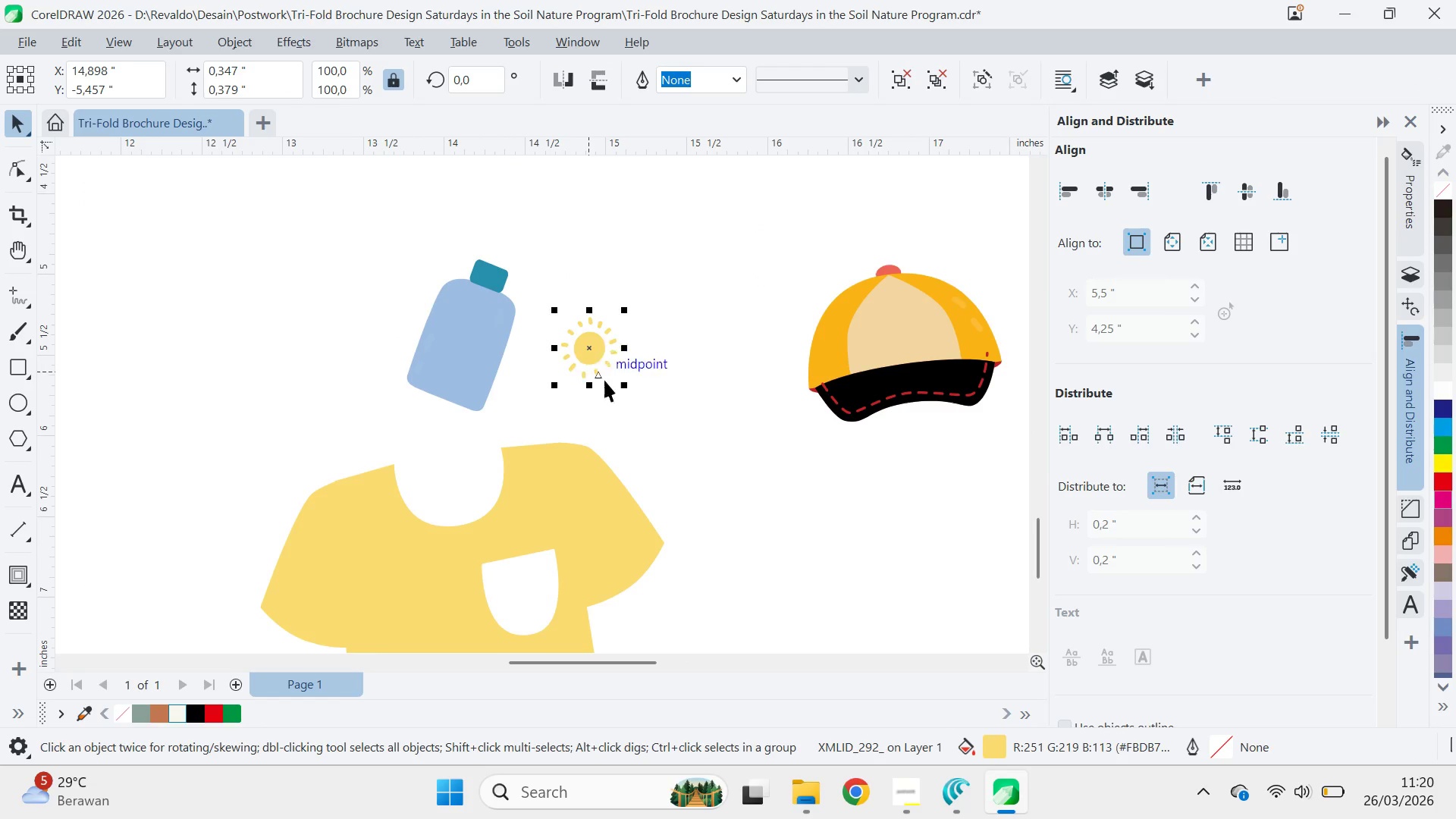 
key(Control+Z)
 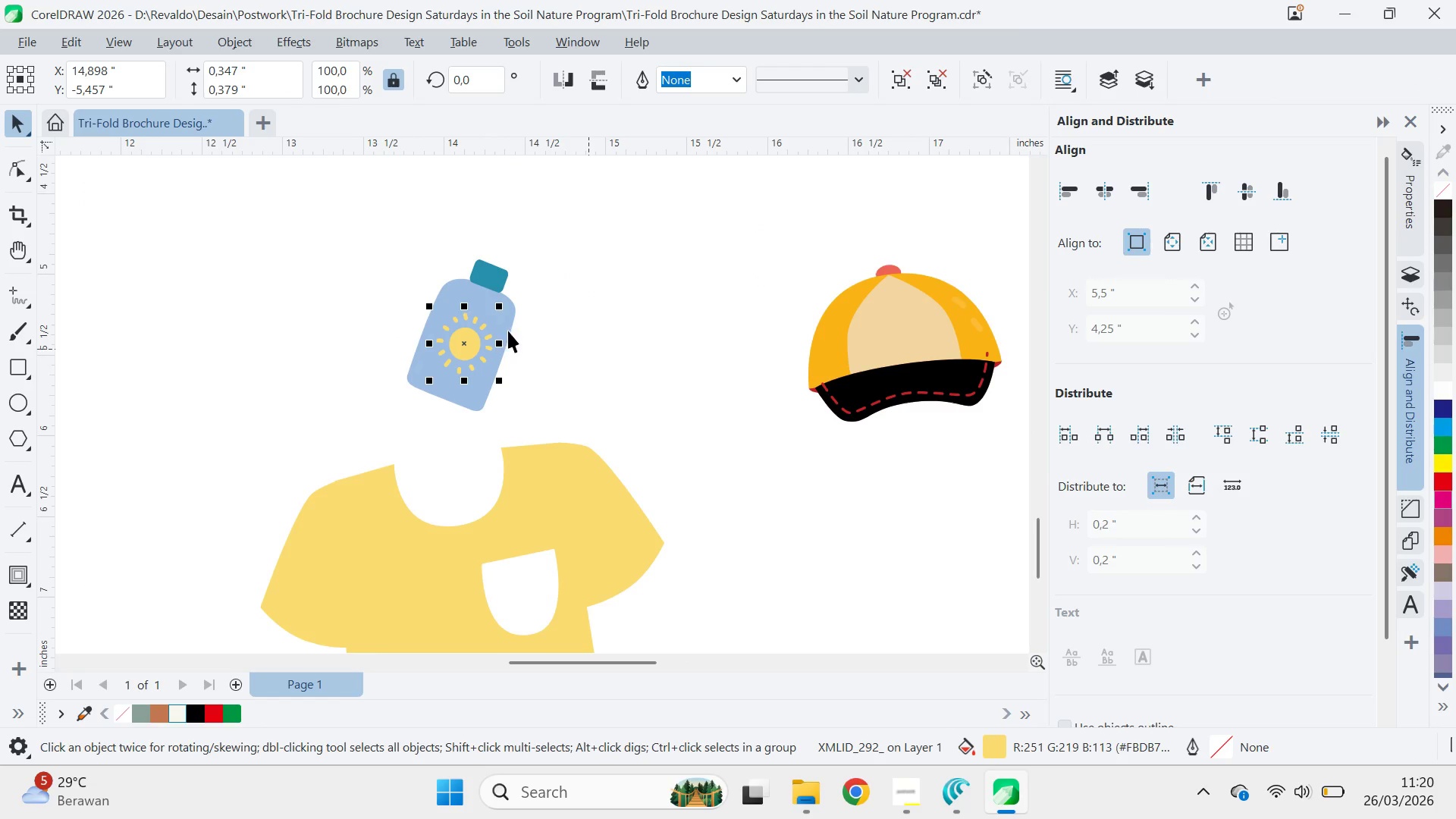 
hold_key(key=ShiftLeft, duration=0.53)
 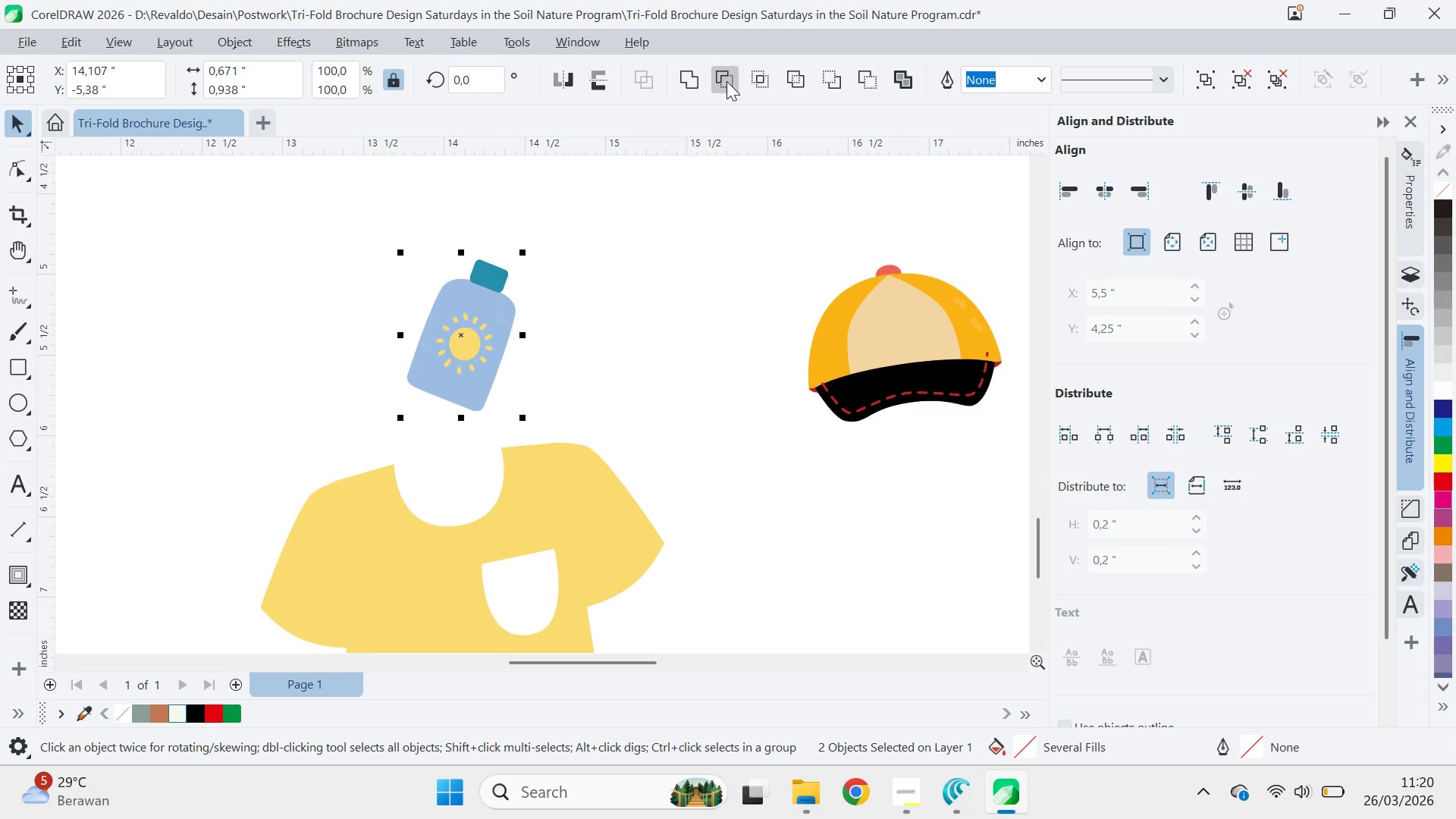 
left_click_drag(start_coordinate=[657, 329], to_coordinate=[639, 331])
 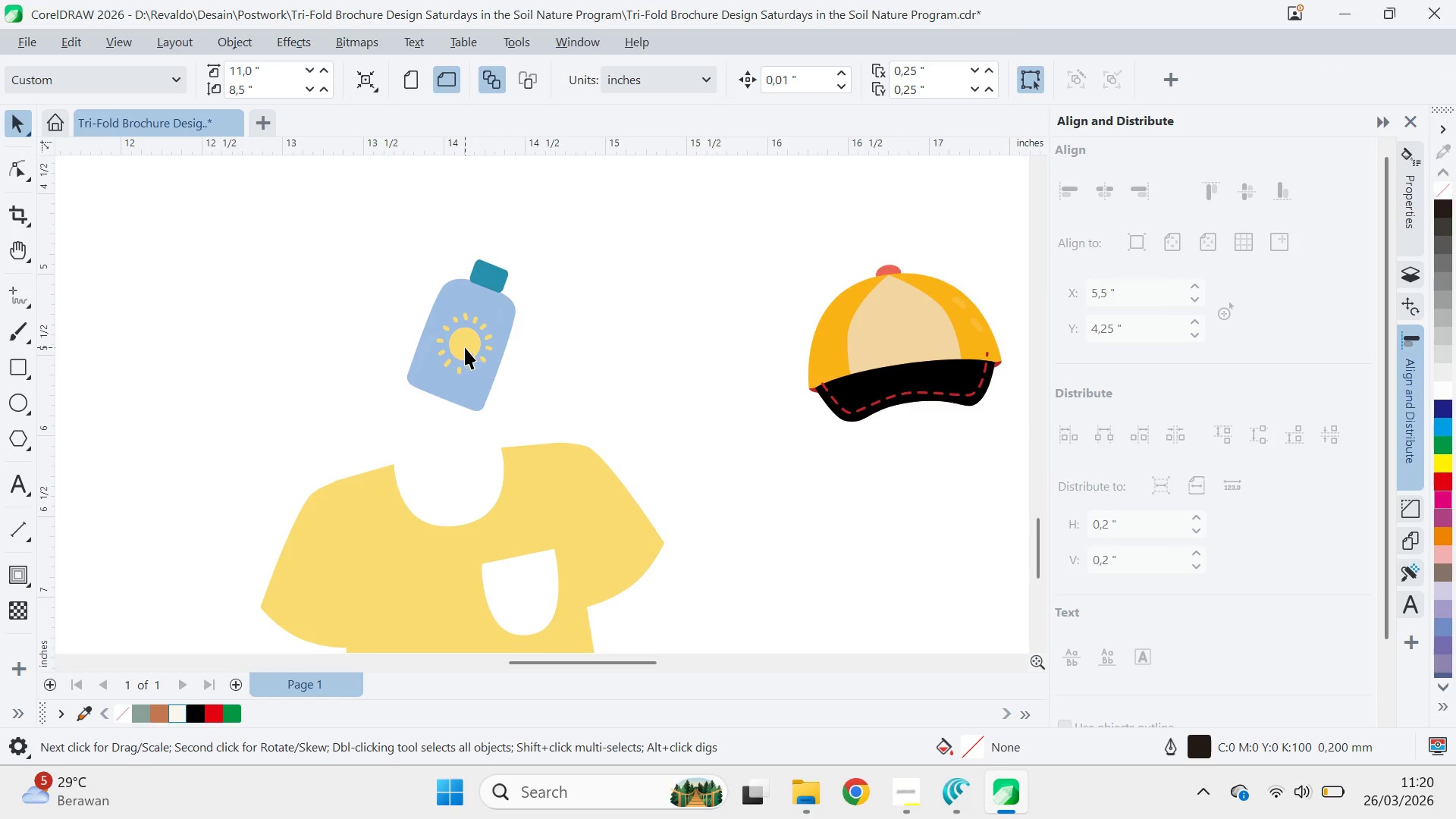 
left_click_drag(start_coordinate=[465, 347], to_coordinate=[610, 363])
 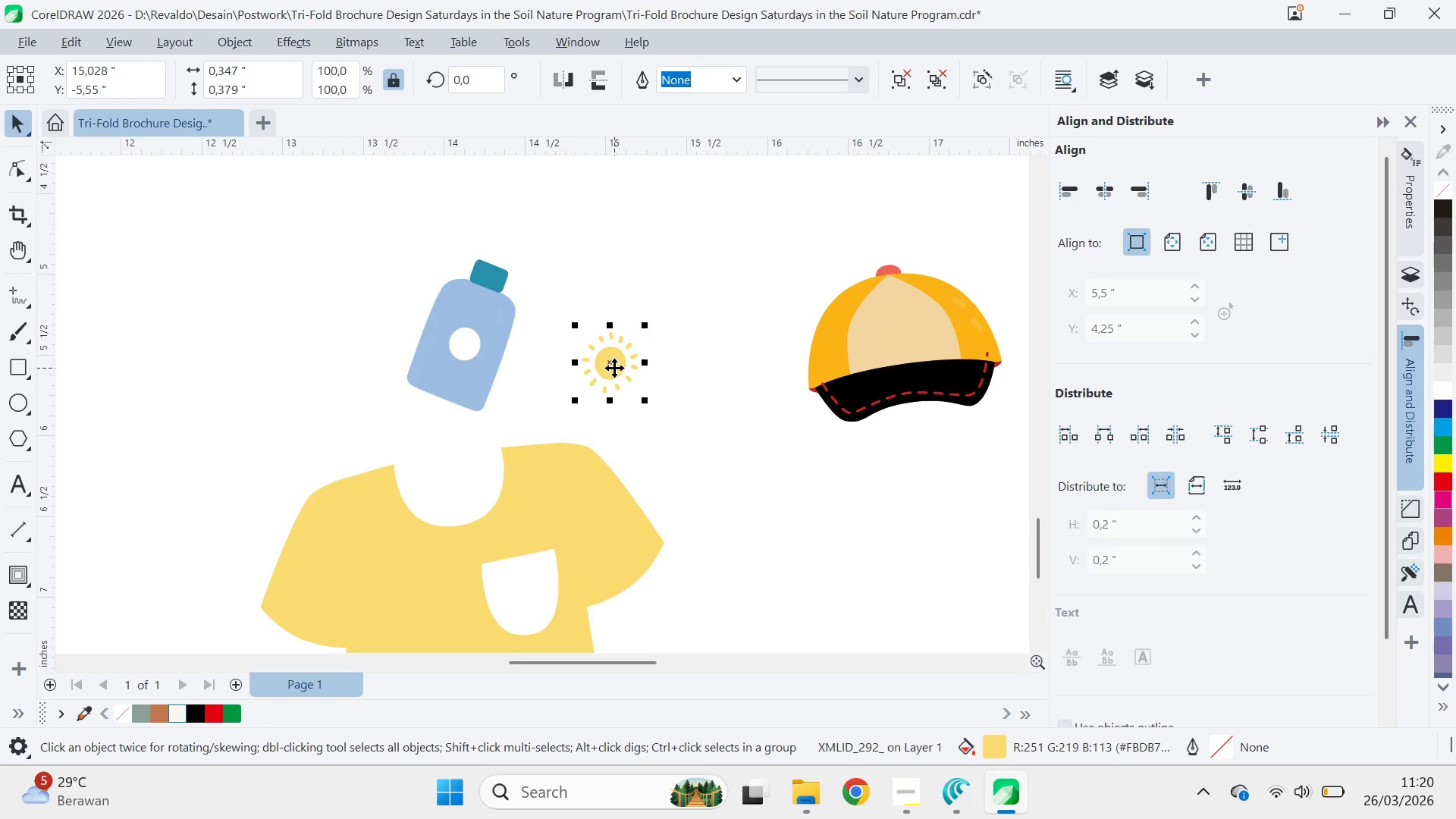 
key(Control+Z)
 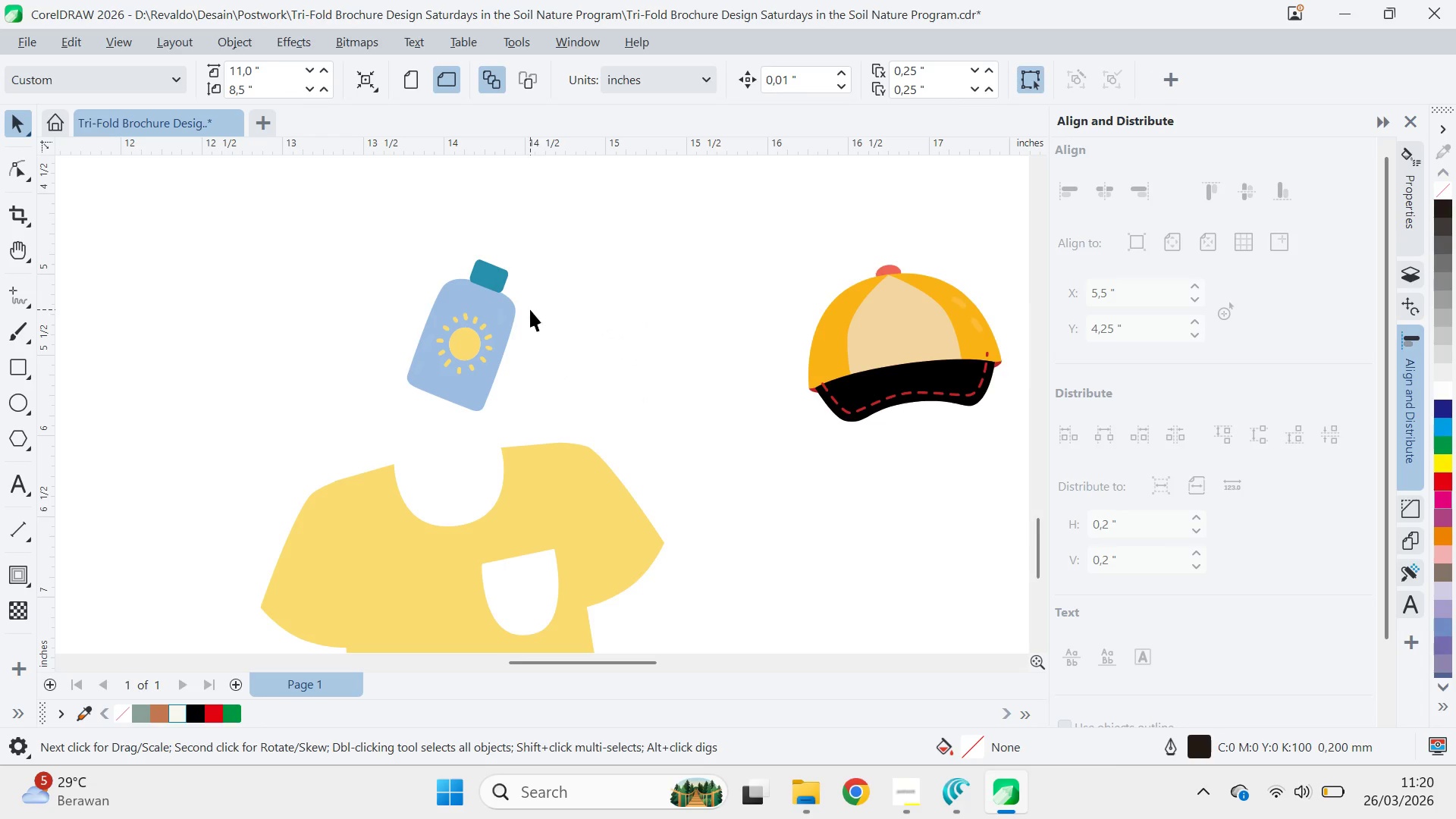 
left_click_drag(start_coordinate=[512, 312], to_coordinate=[704, 337])
 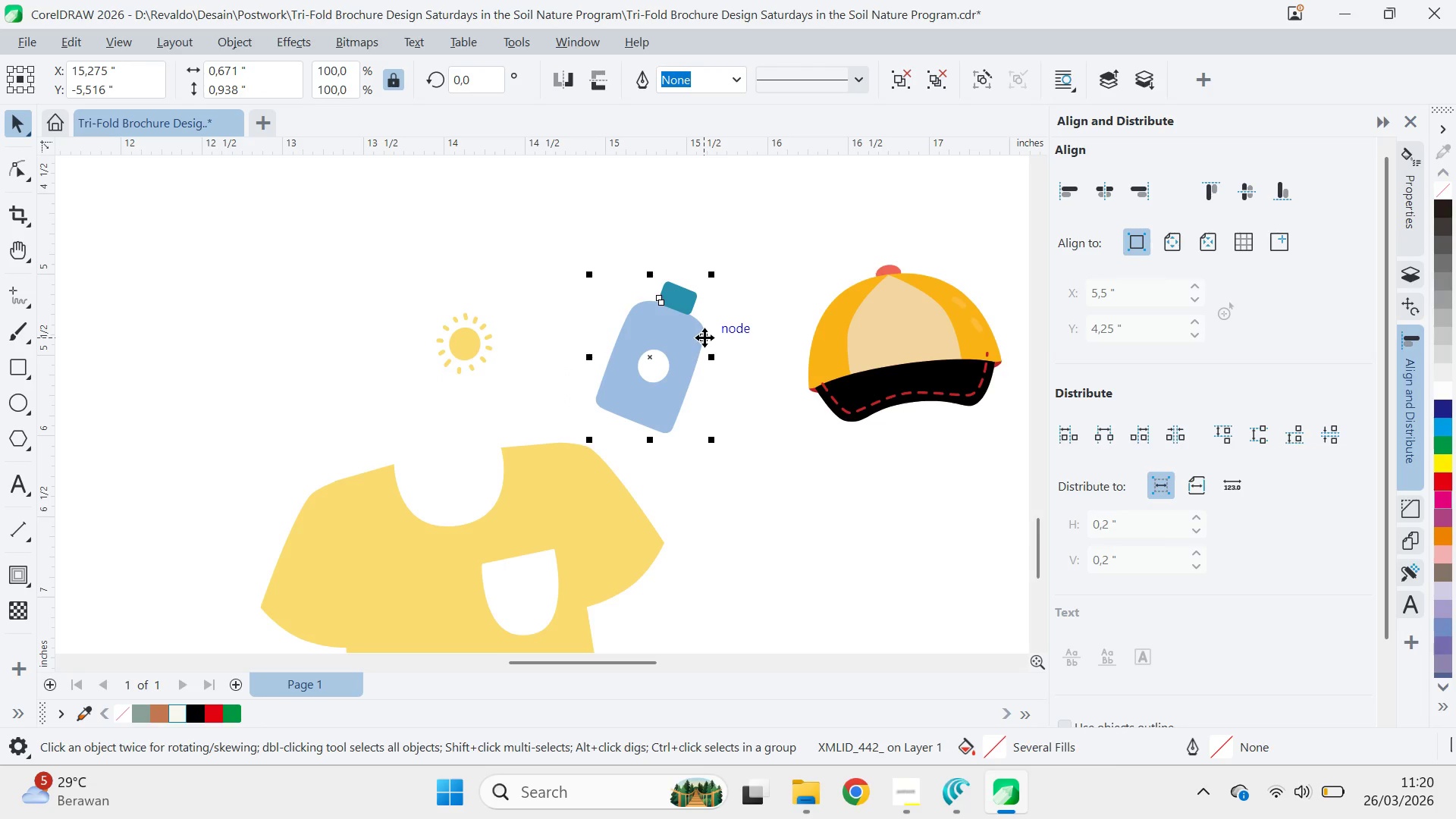 
key(Control+Z)
 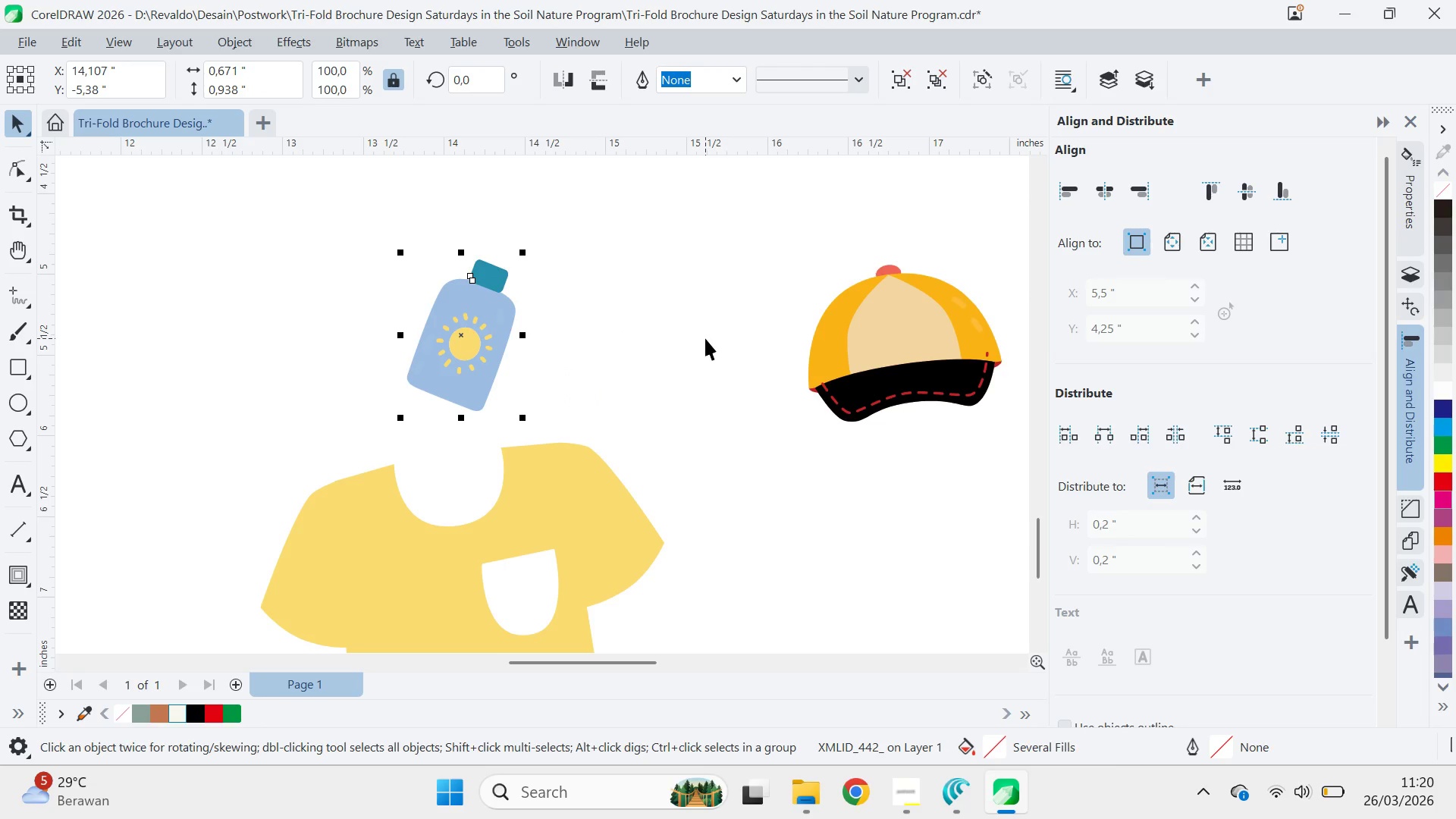 
key(Control+Z)
 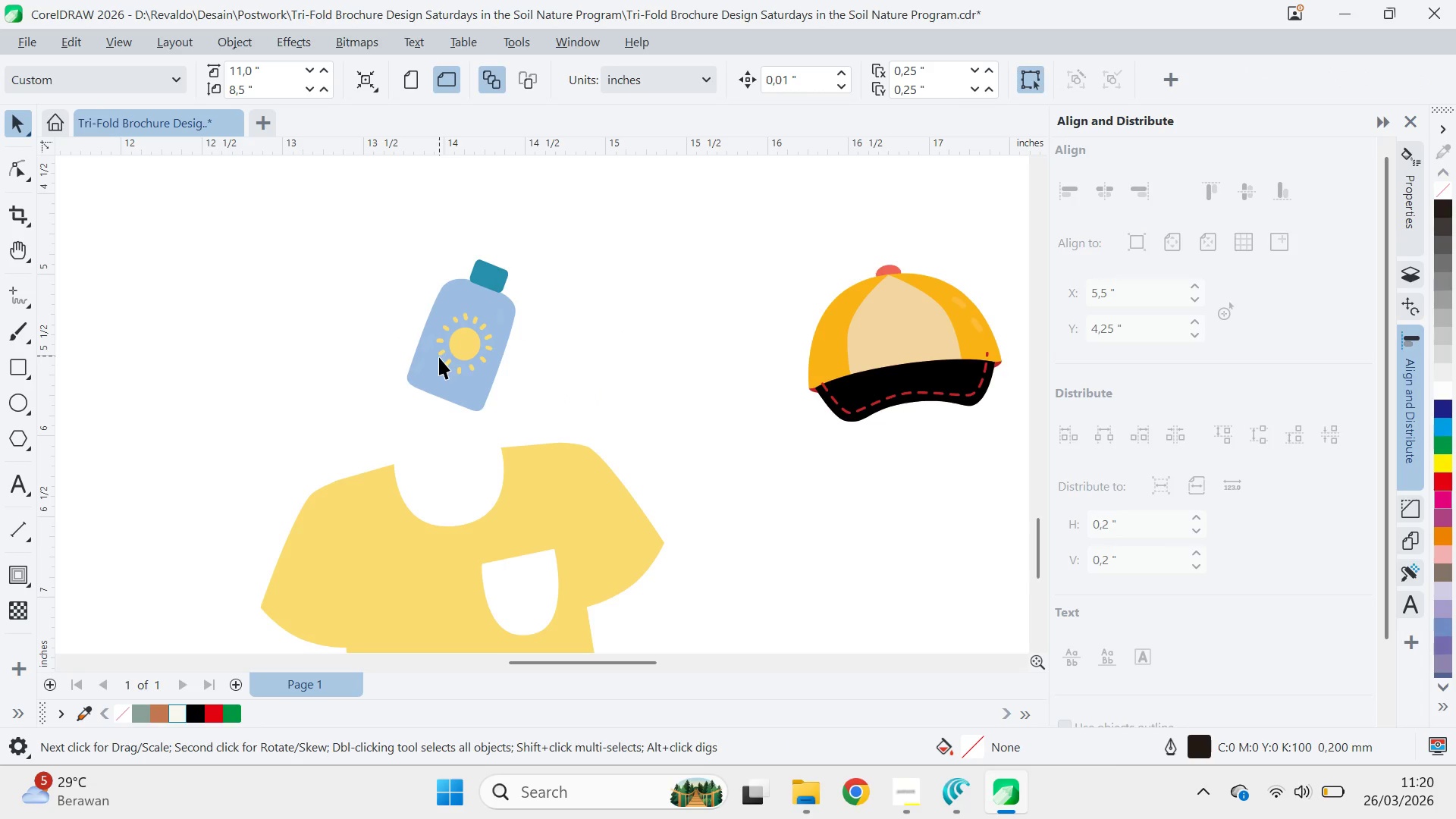 
left_click([472, 347])
 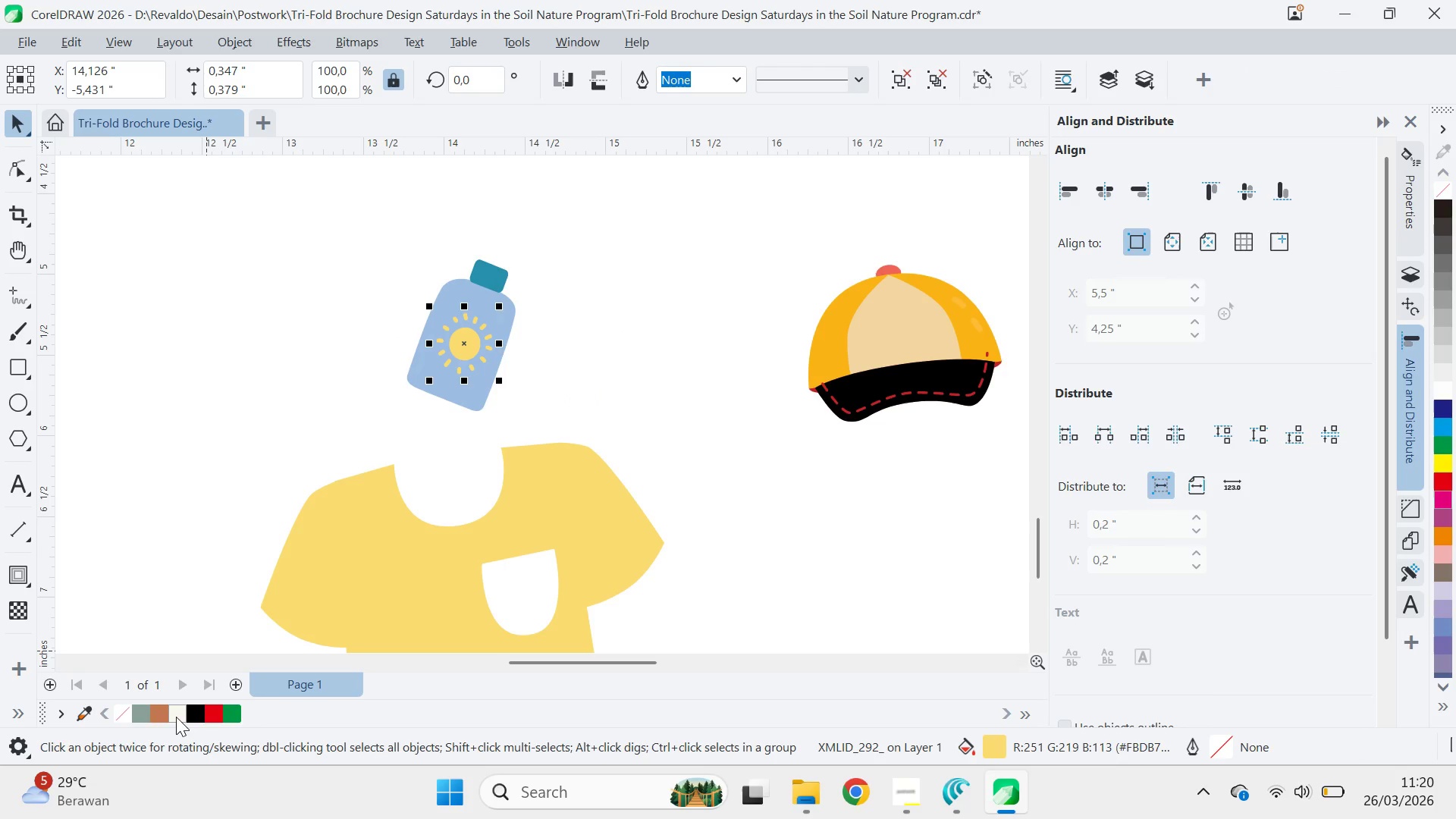 
left_click([173, 717])
 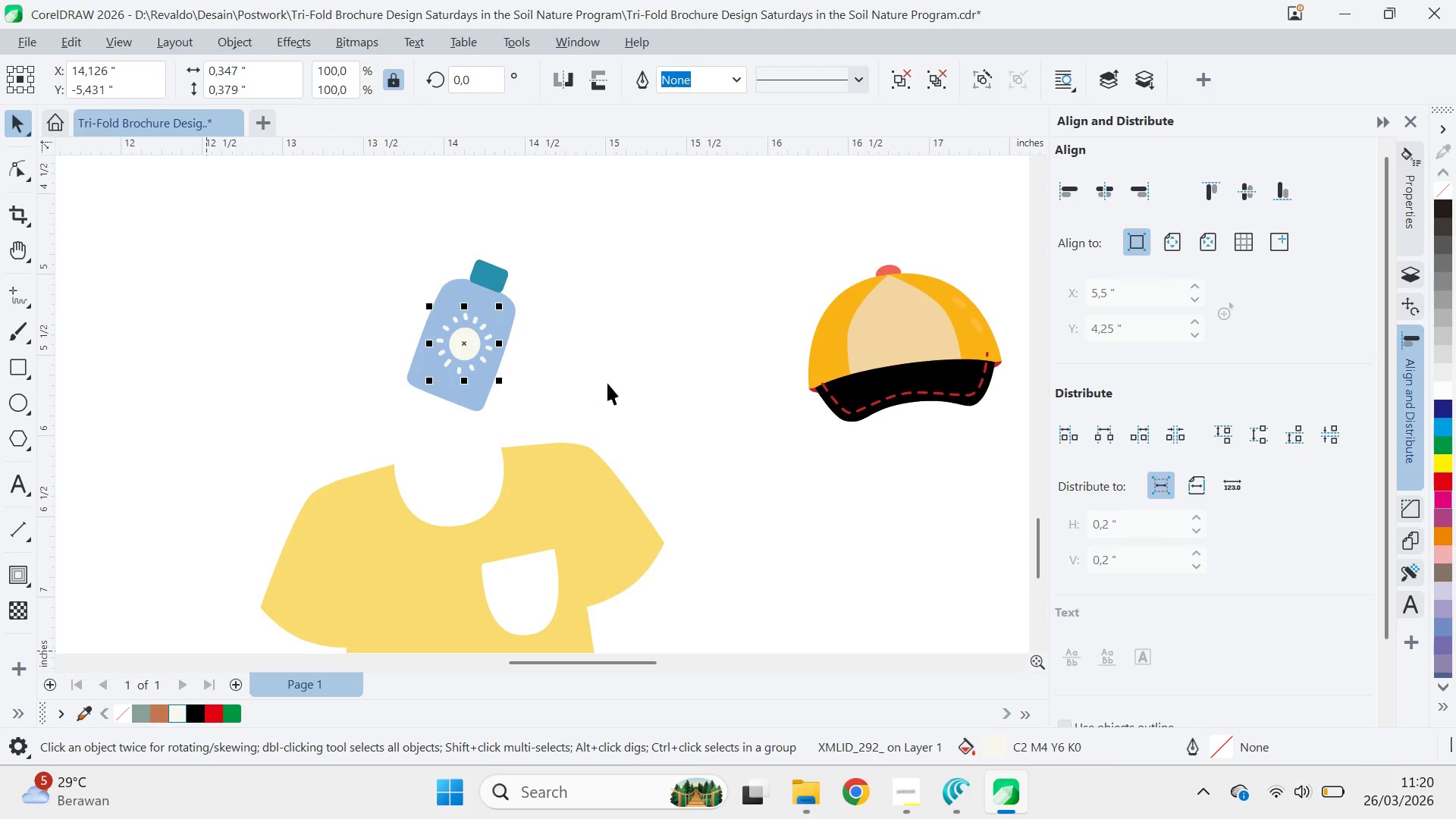 
left_click([607, 382])
 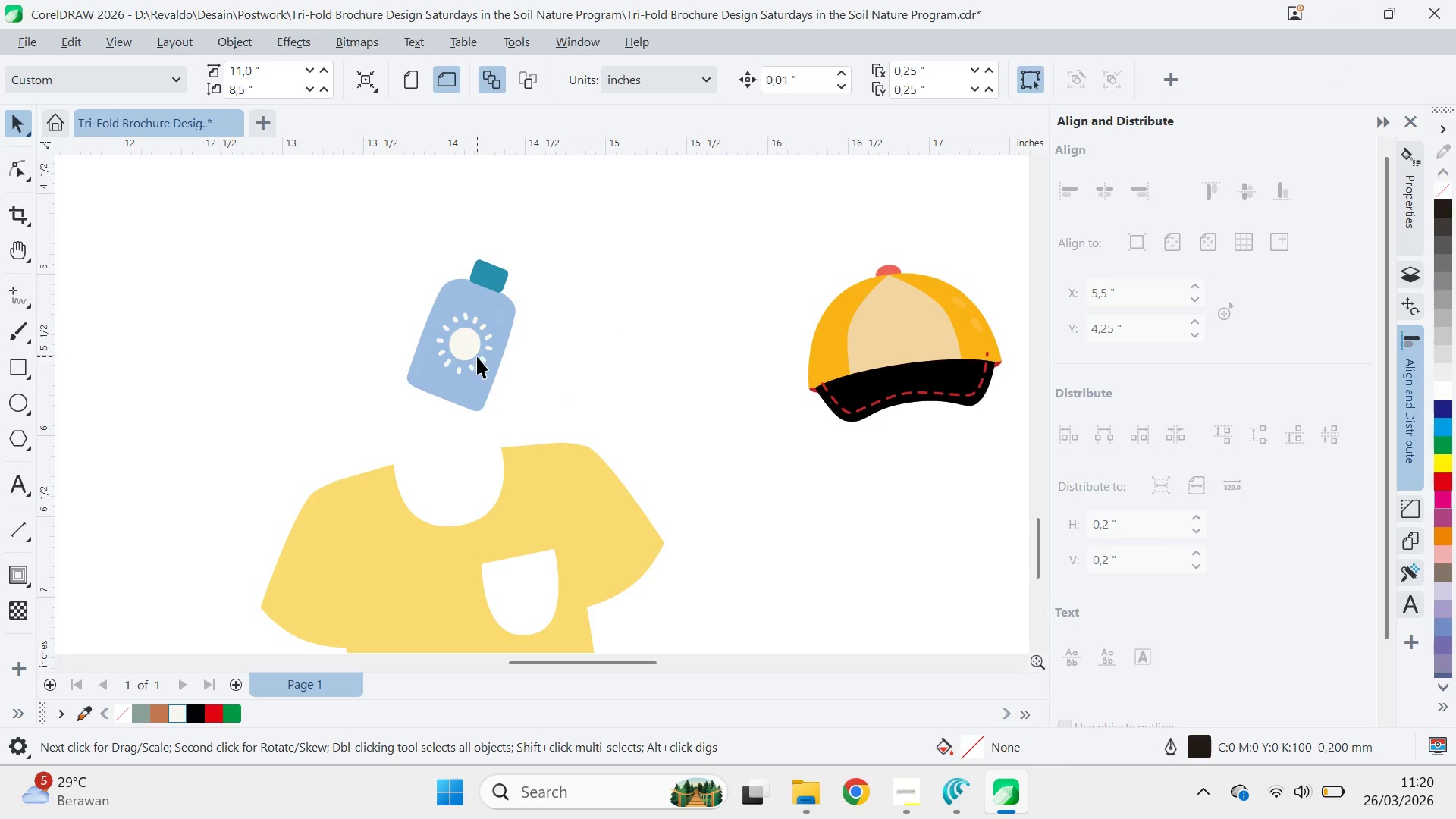 
left_click([466, 346])
 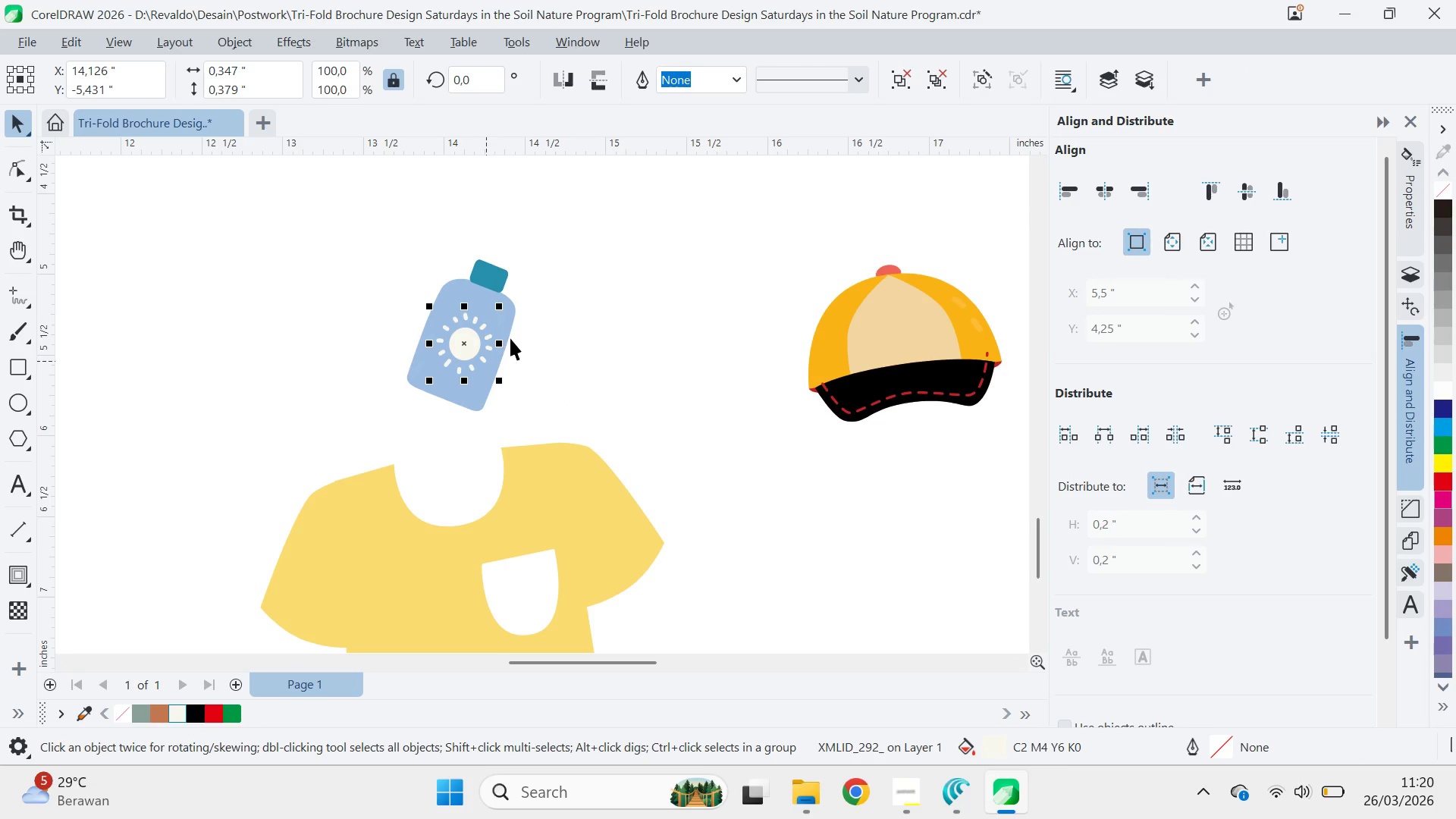 
hold_key(key=ShiftLeft, duration=0.34)
 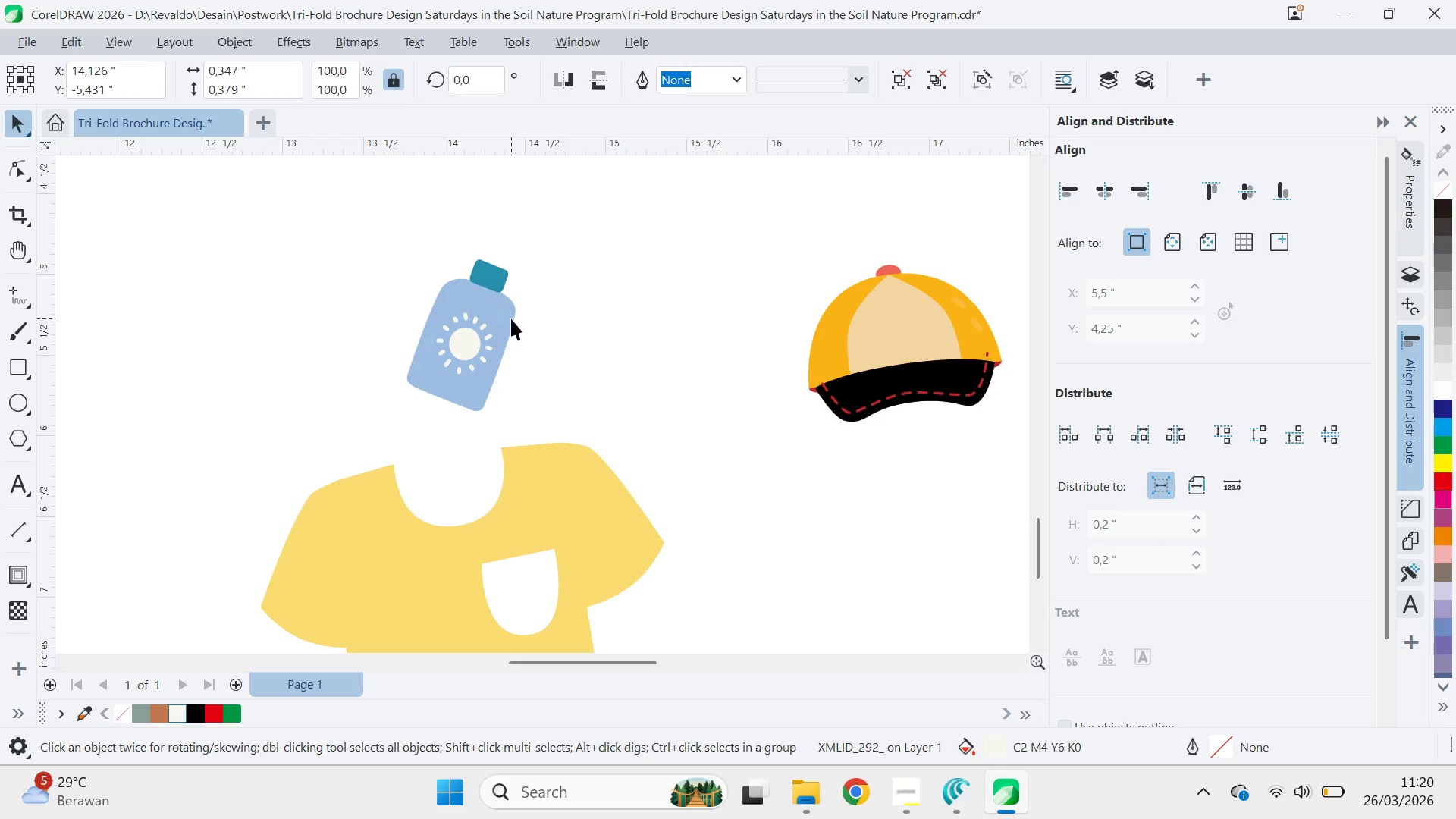 
left_click([511, 318])
 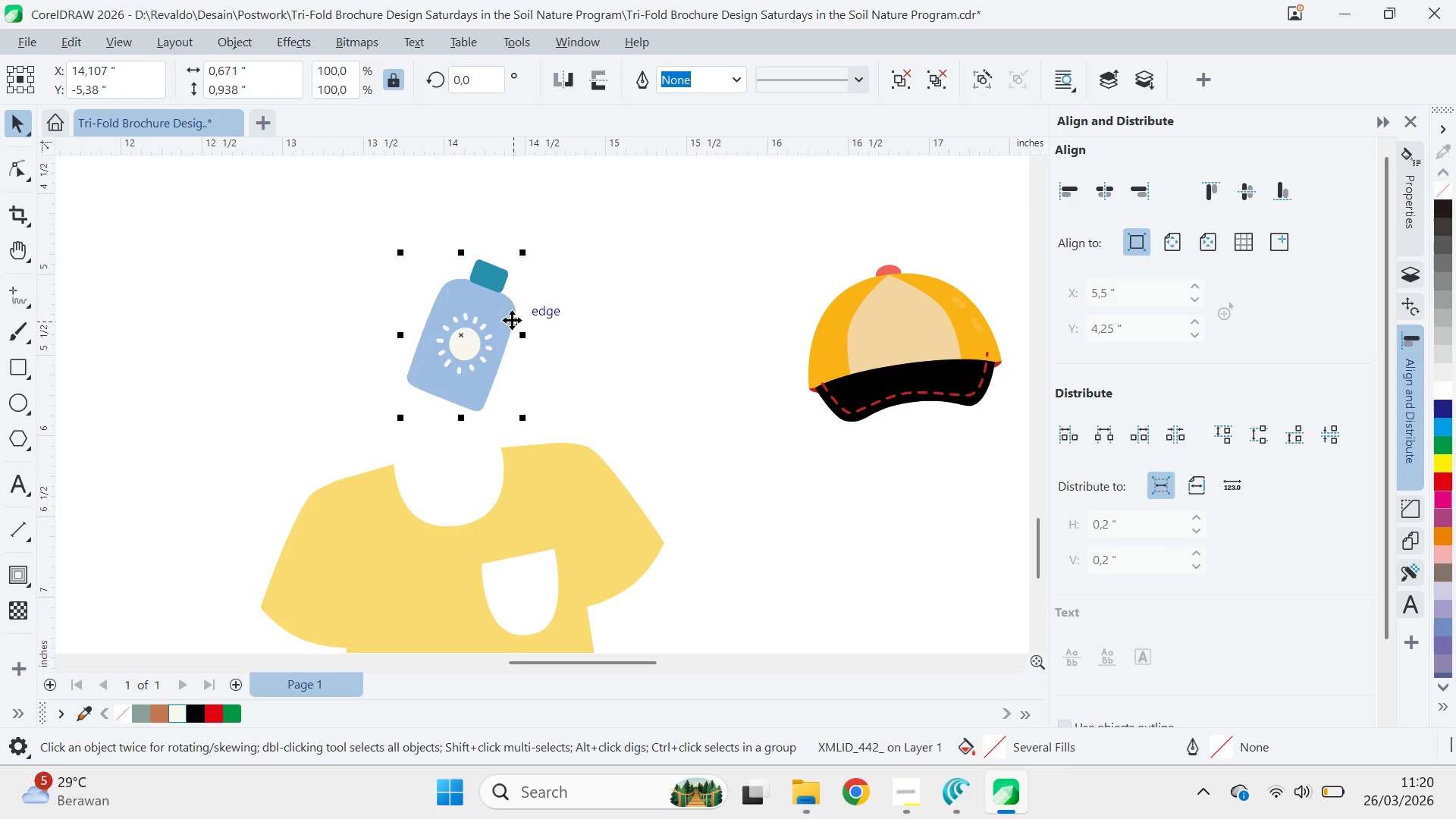 
left_click([498, 266])
 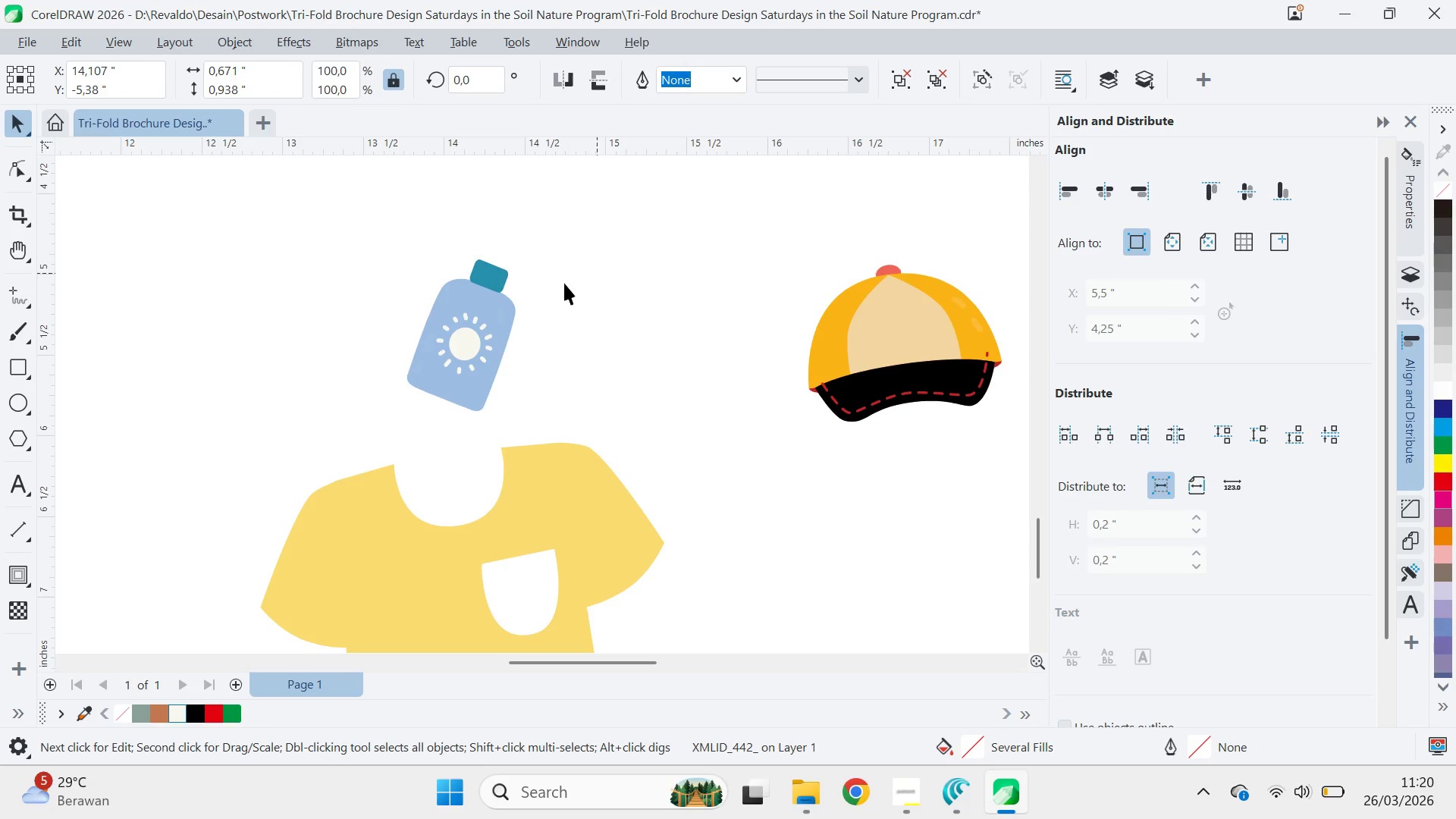 
double_click([500, 273])
 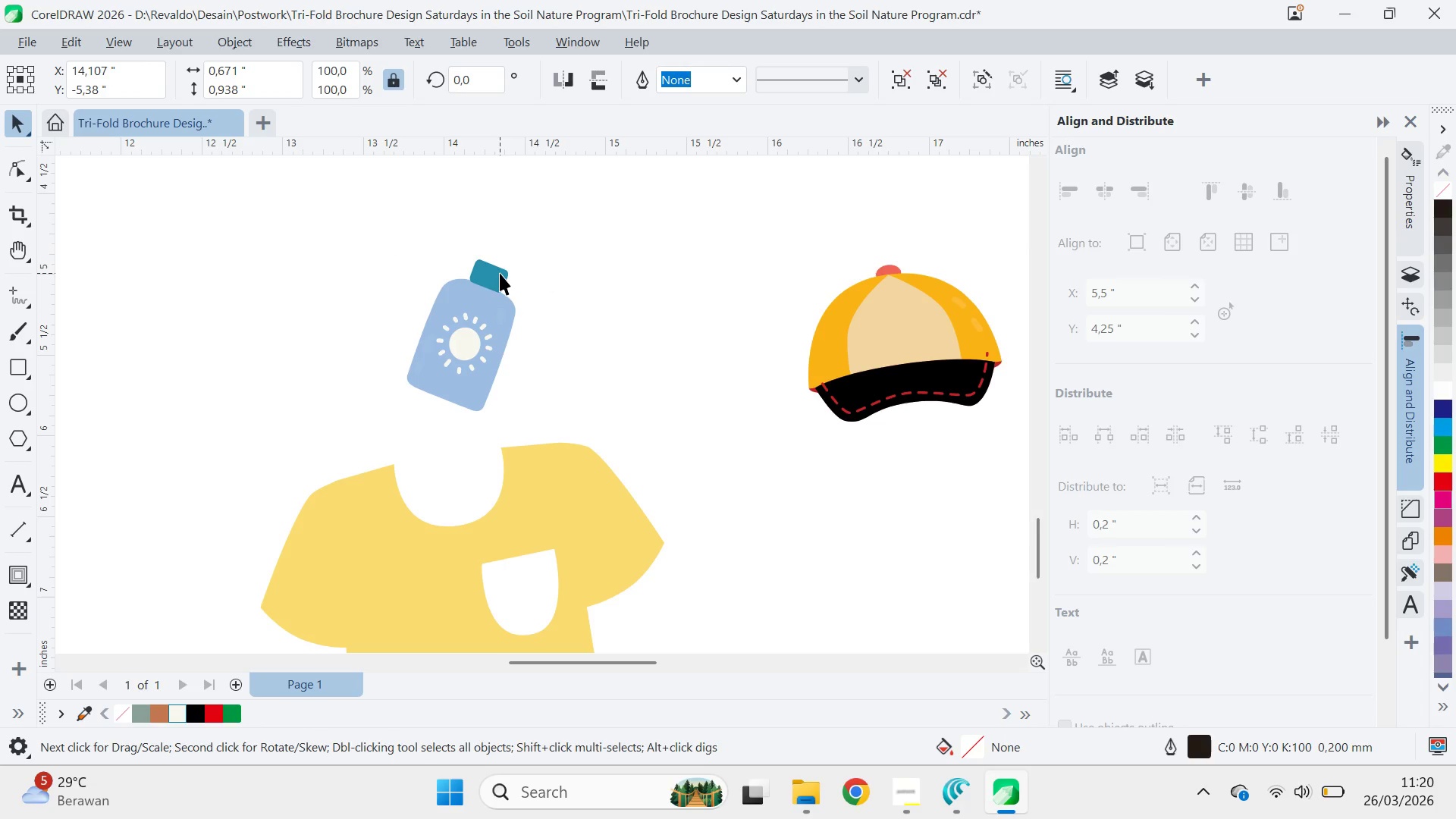 
key(Shift+ShiftLeft)
 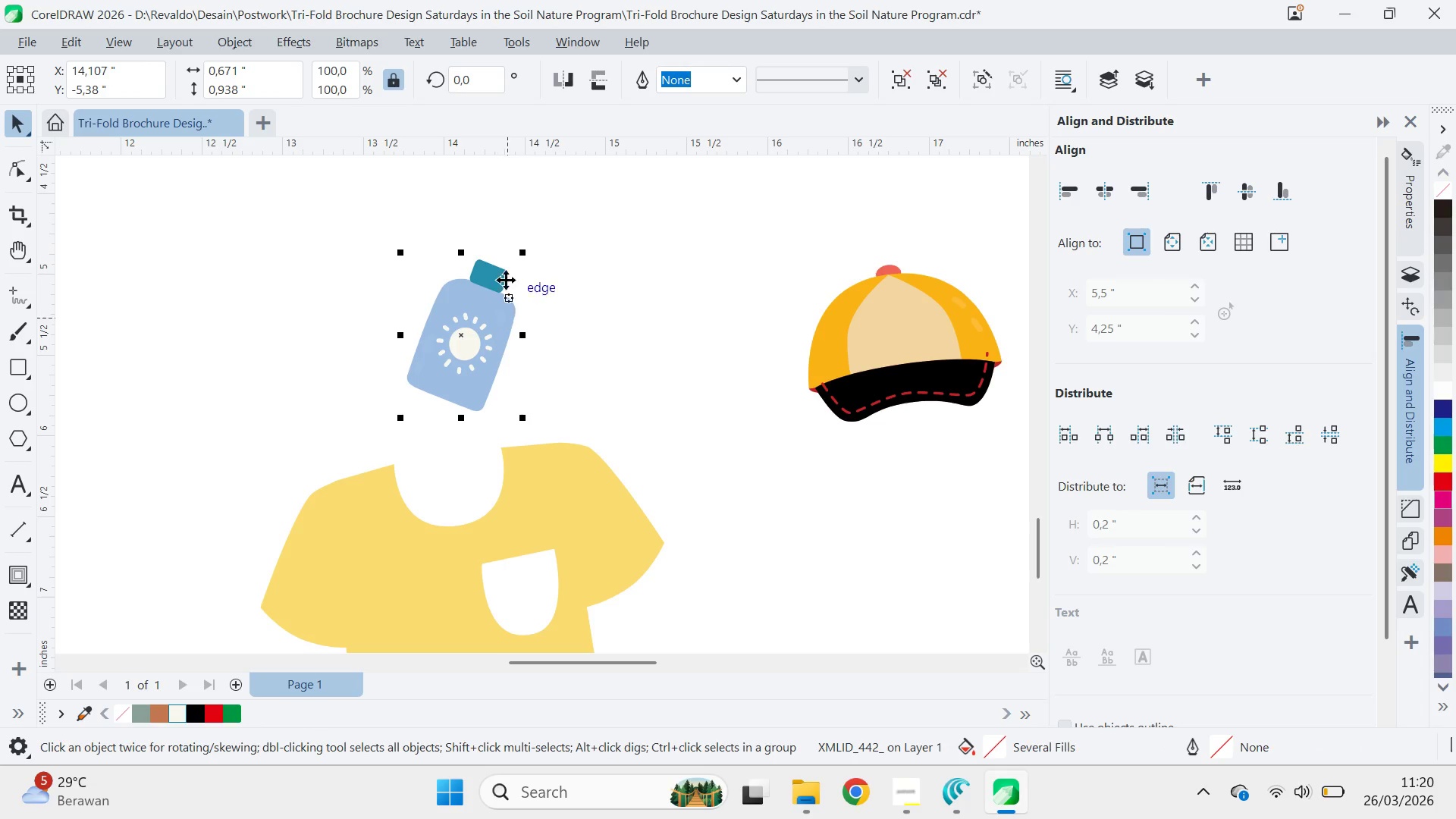 
left_click_drag(start_coordinate=[504, 274], to_coordinate=[667, 302])
 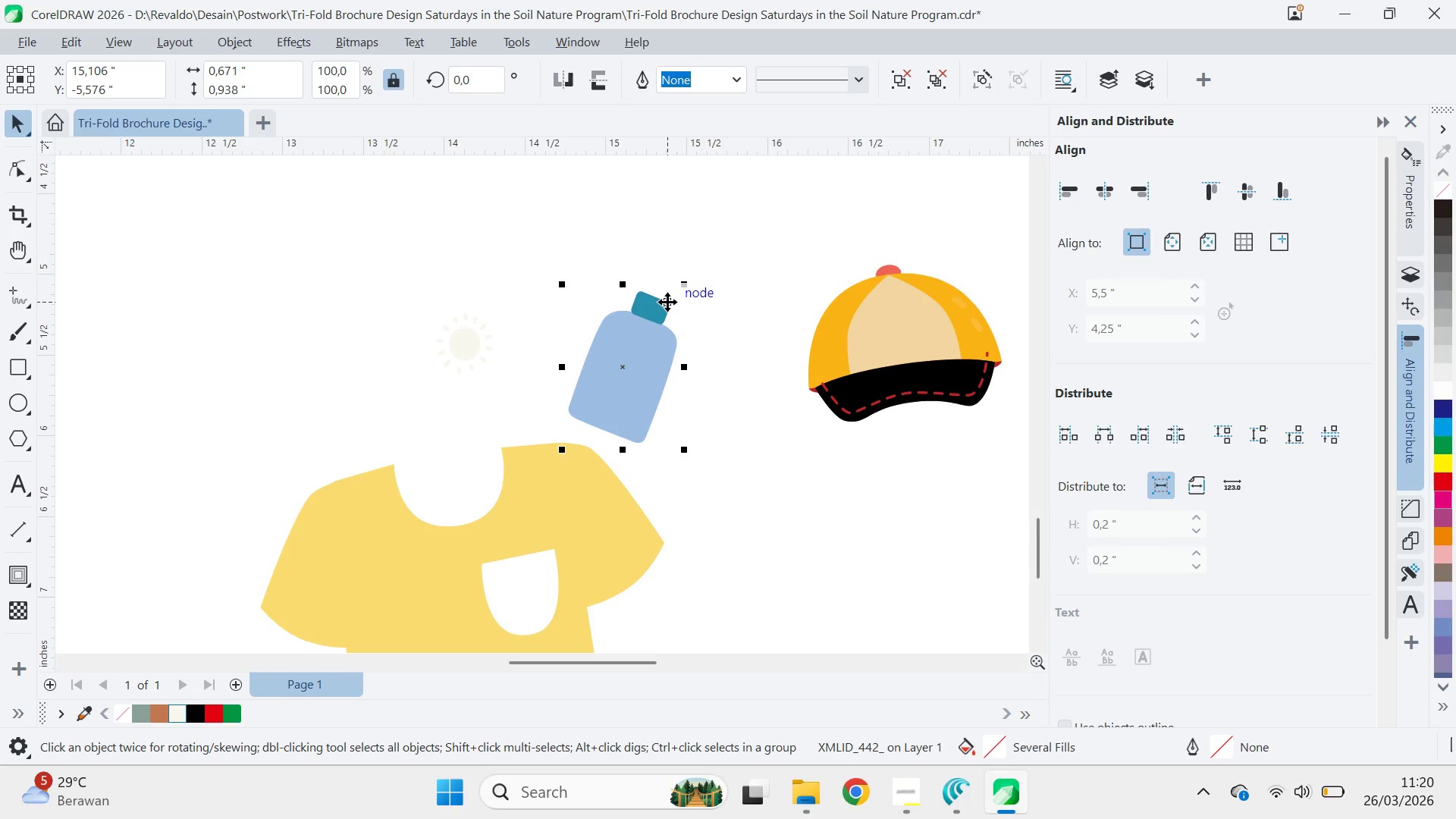 
key(Control+Z)
 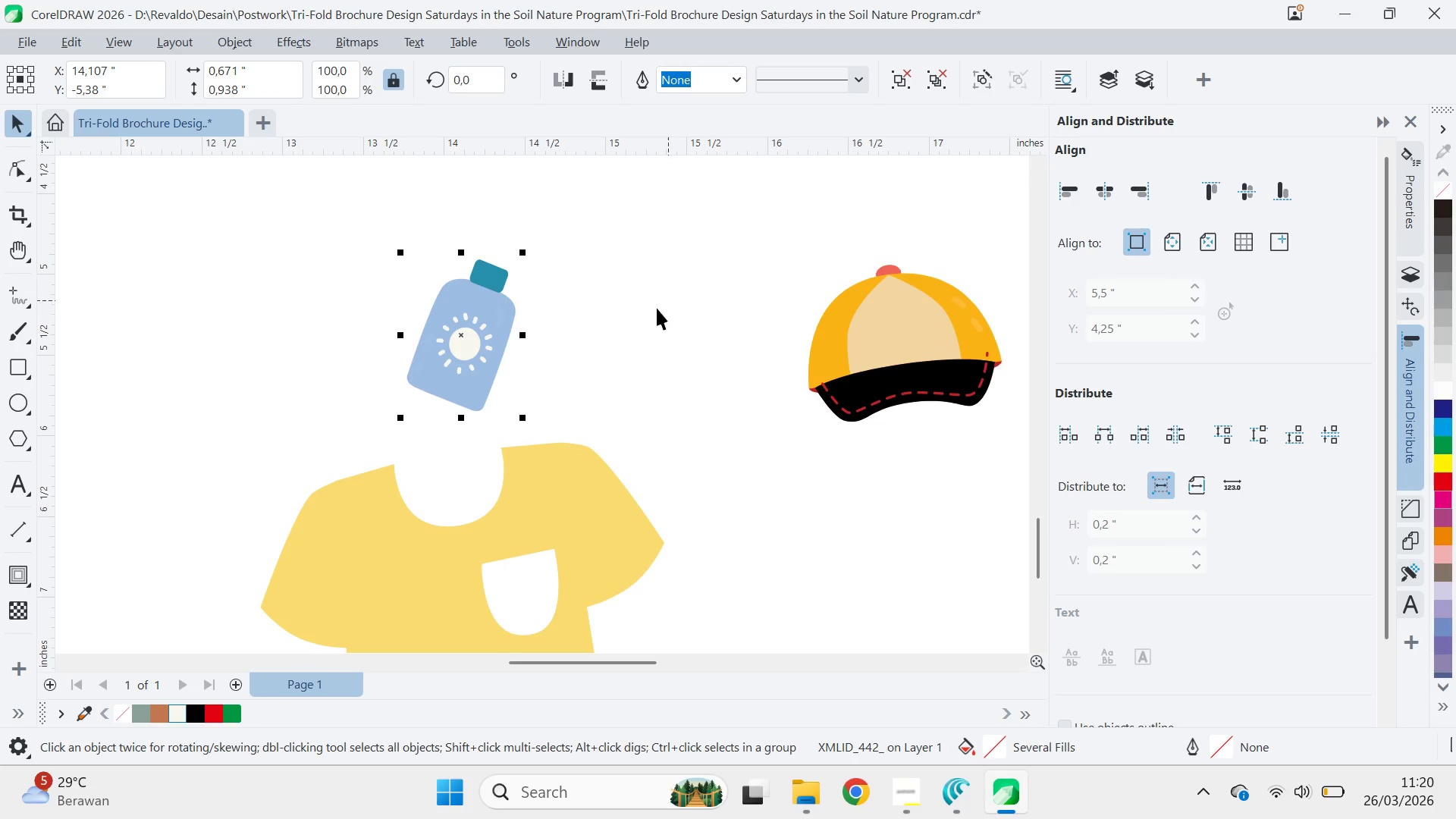 
key(Control+U)
 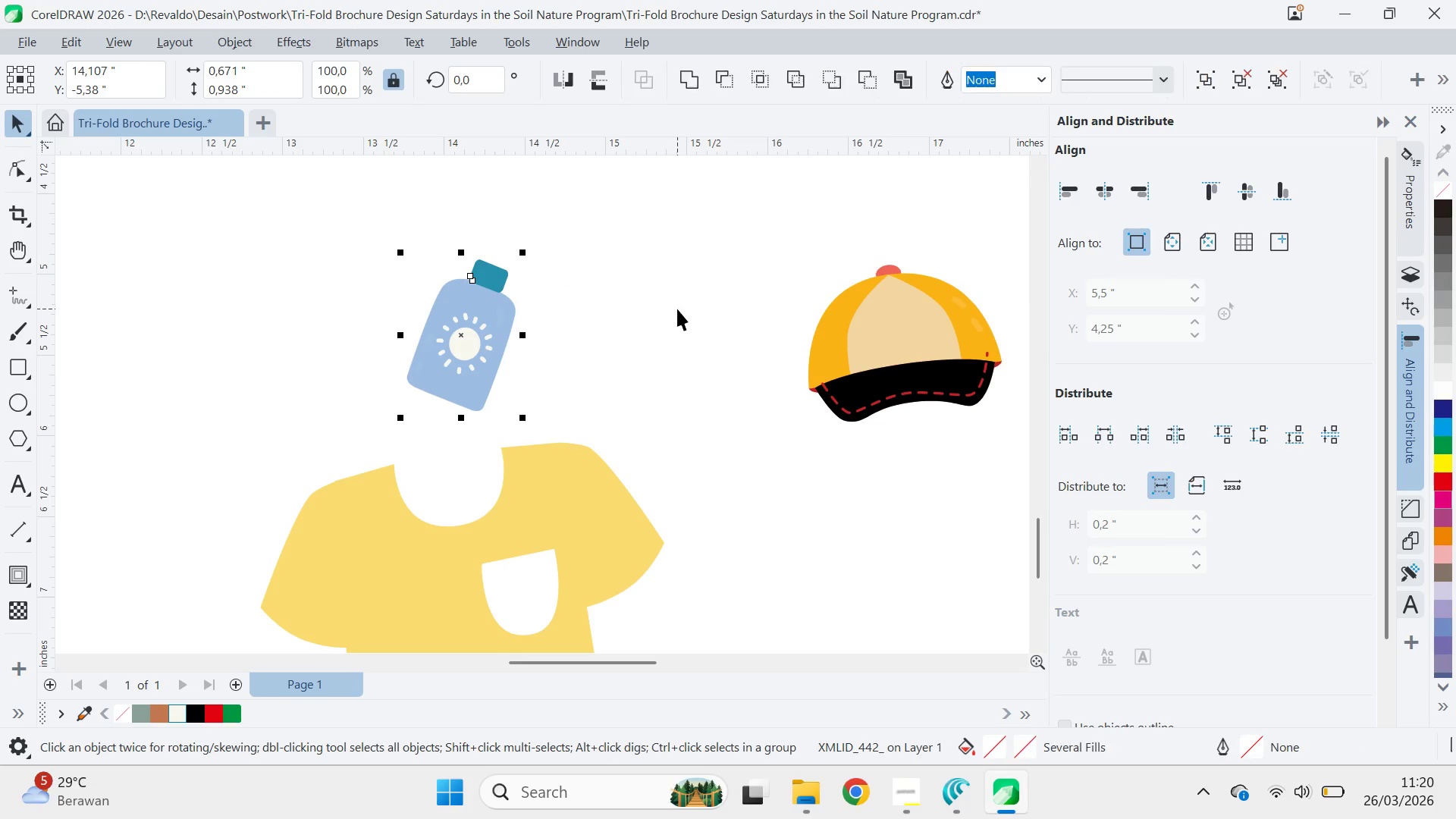 
key(Control+U)
 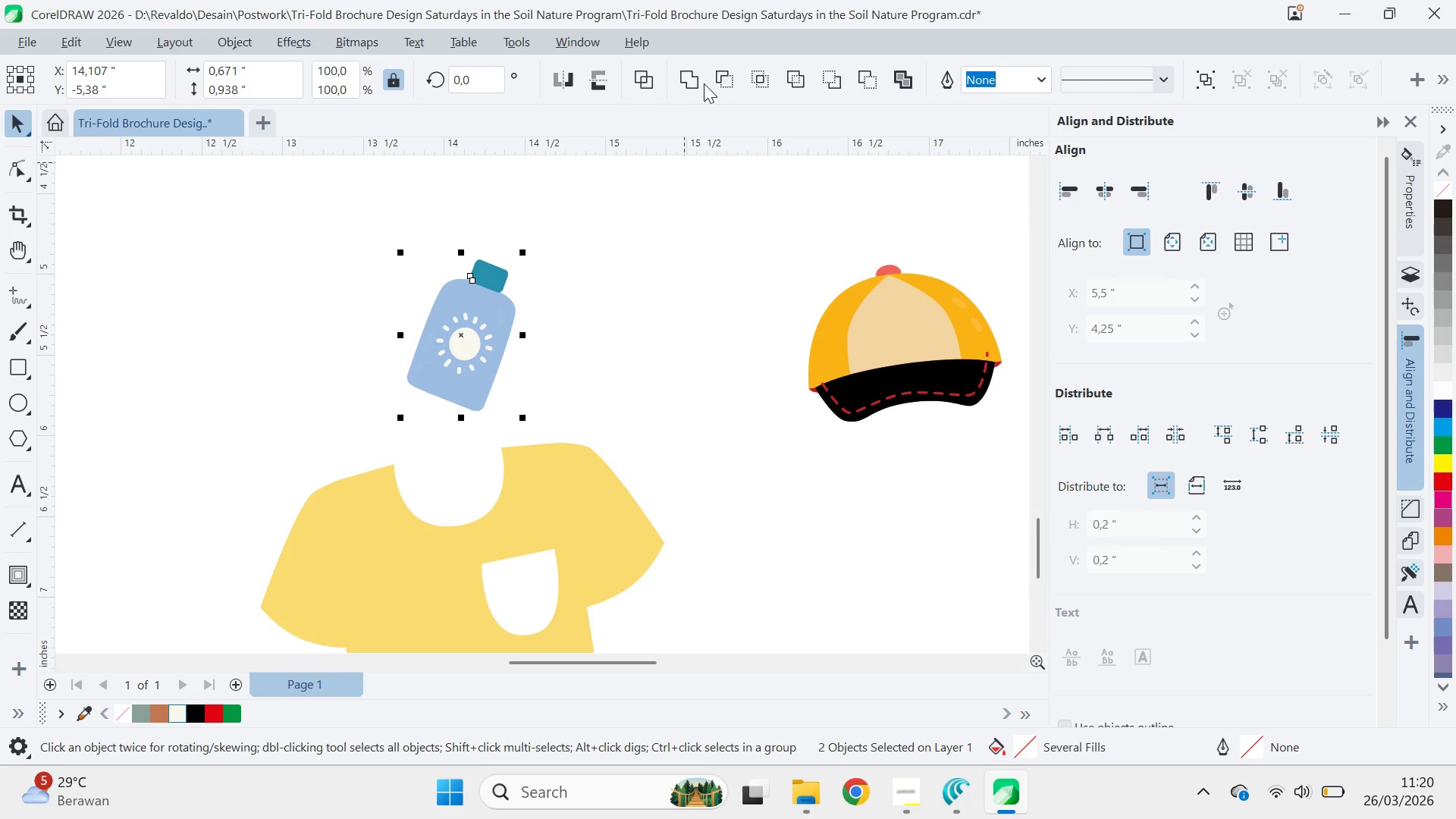 
left_click([699, 77])
 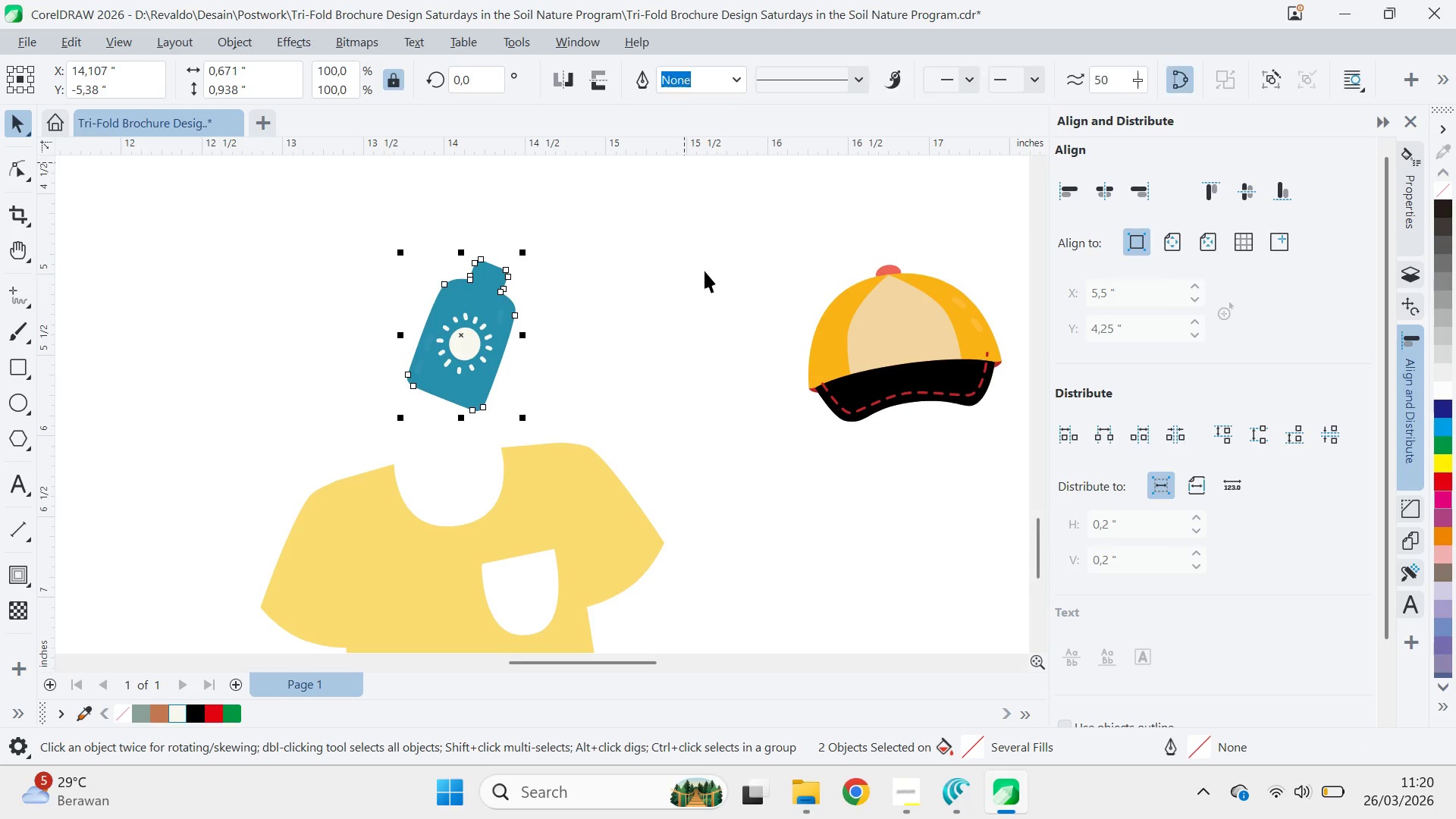 
left_click([708, 278])
 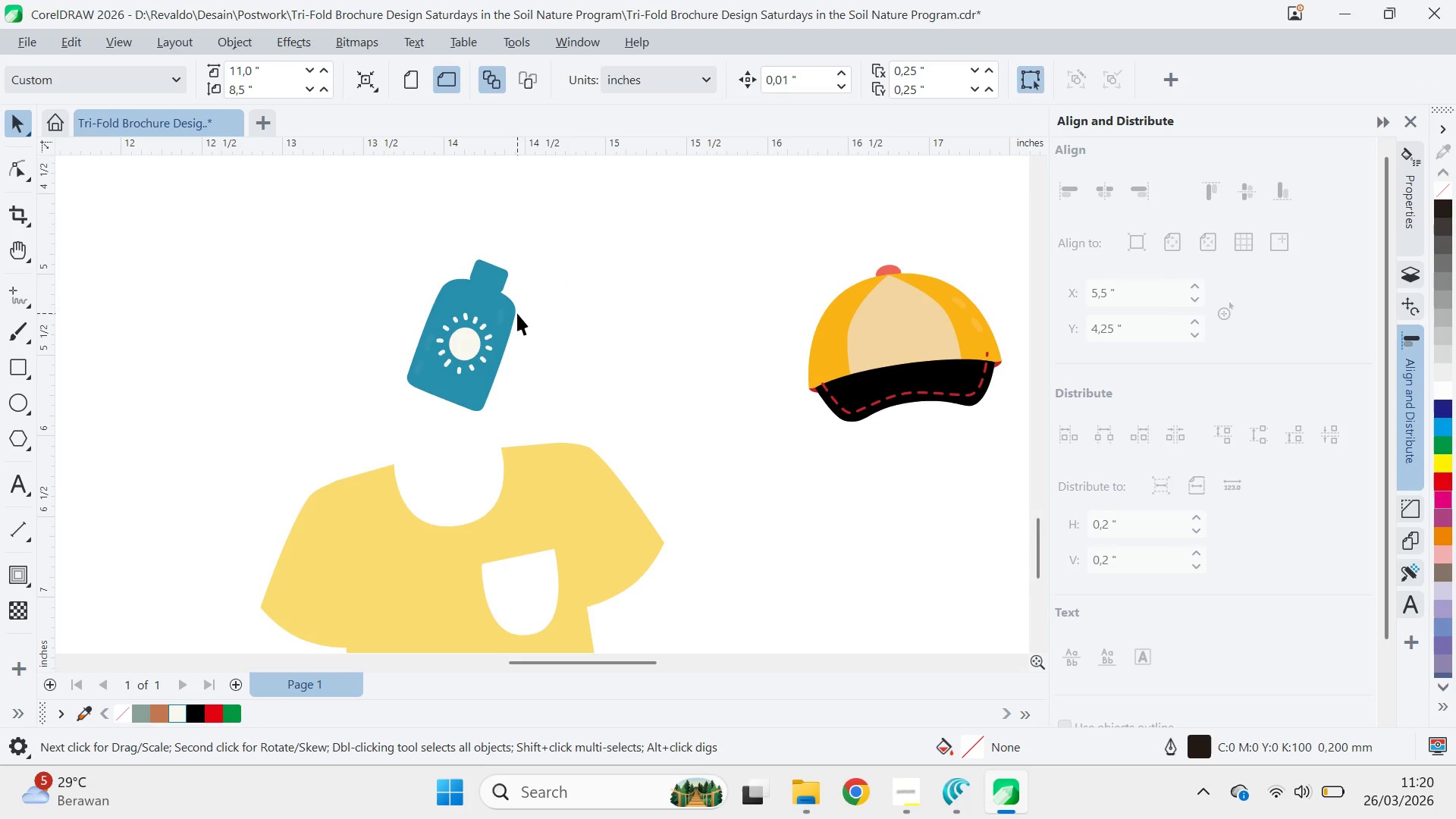 
left_click([517, 313])
 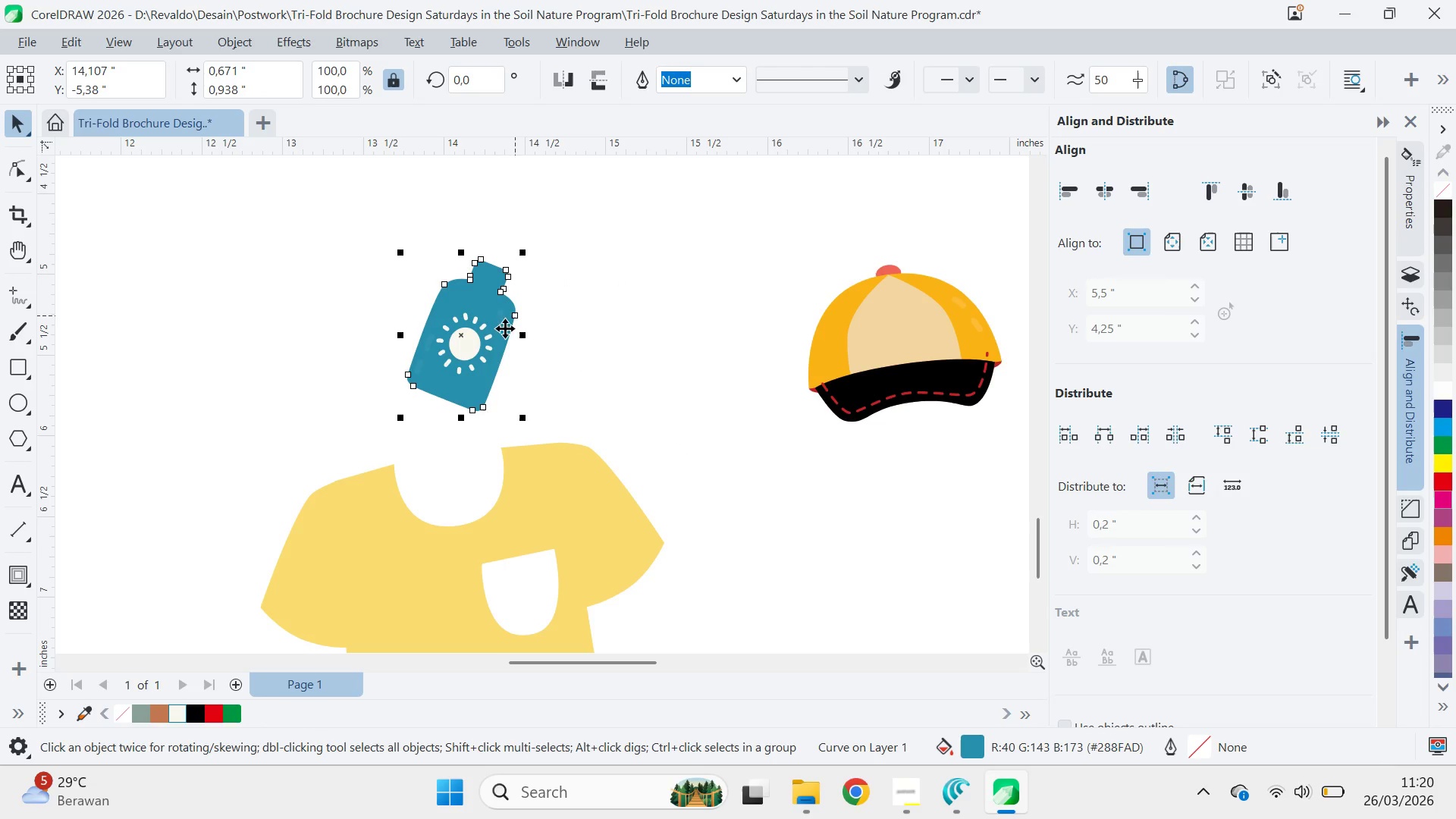 
key(Shift+ShiftLeft)
 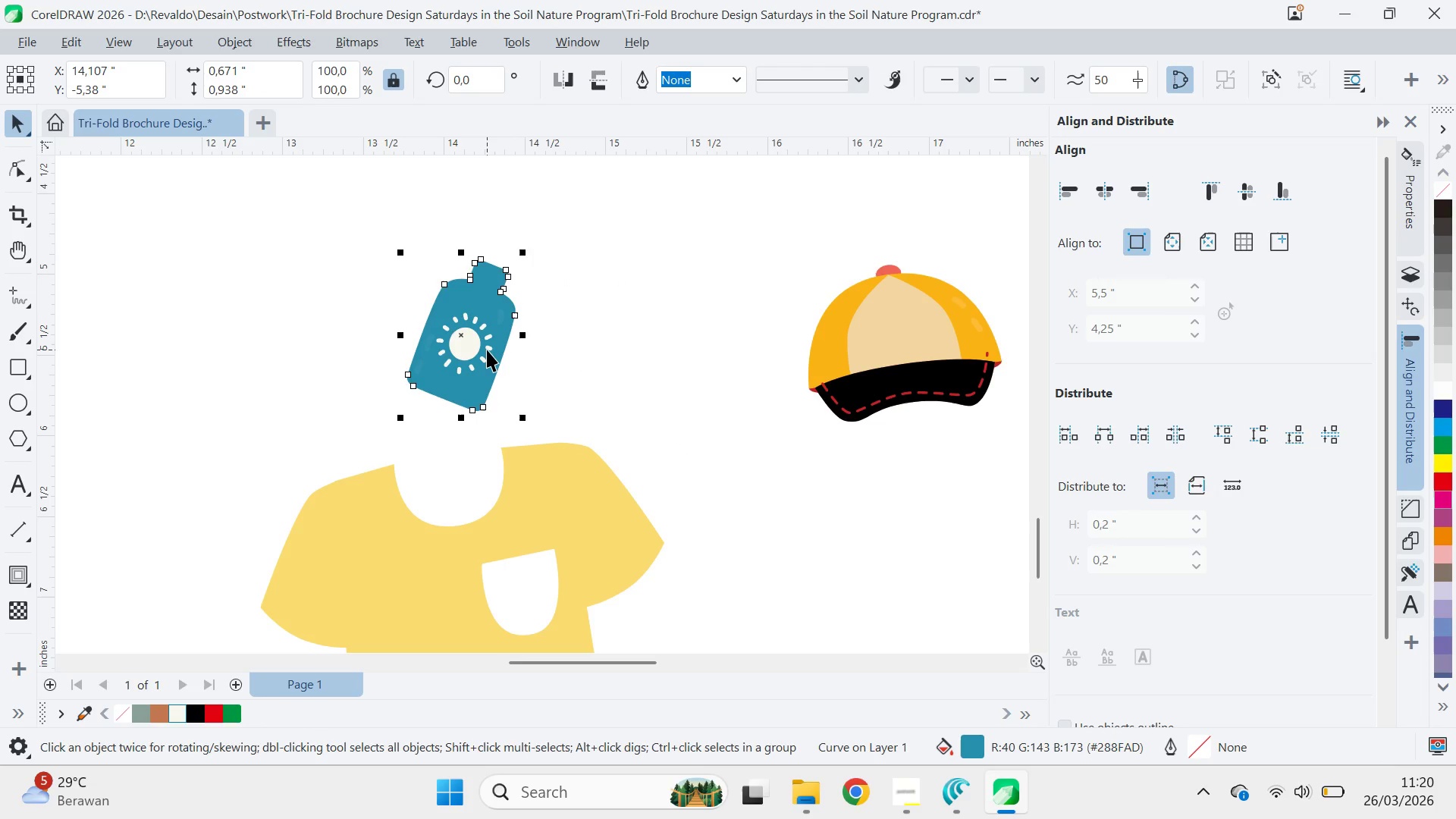 
left_click_drag(start_coordinate=[487, 350], to_coordinate=[601, 365])
 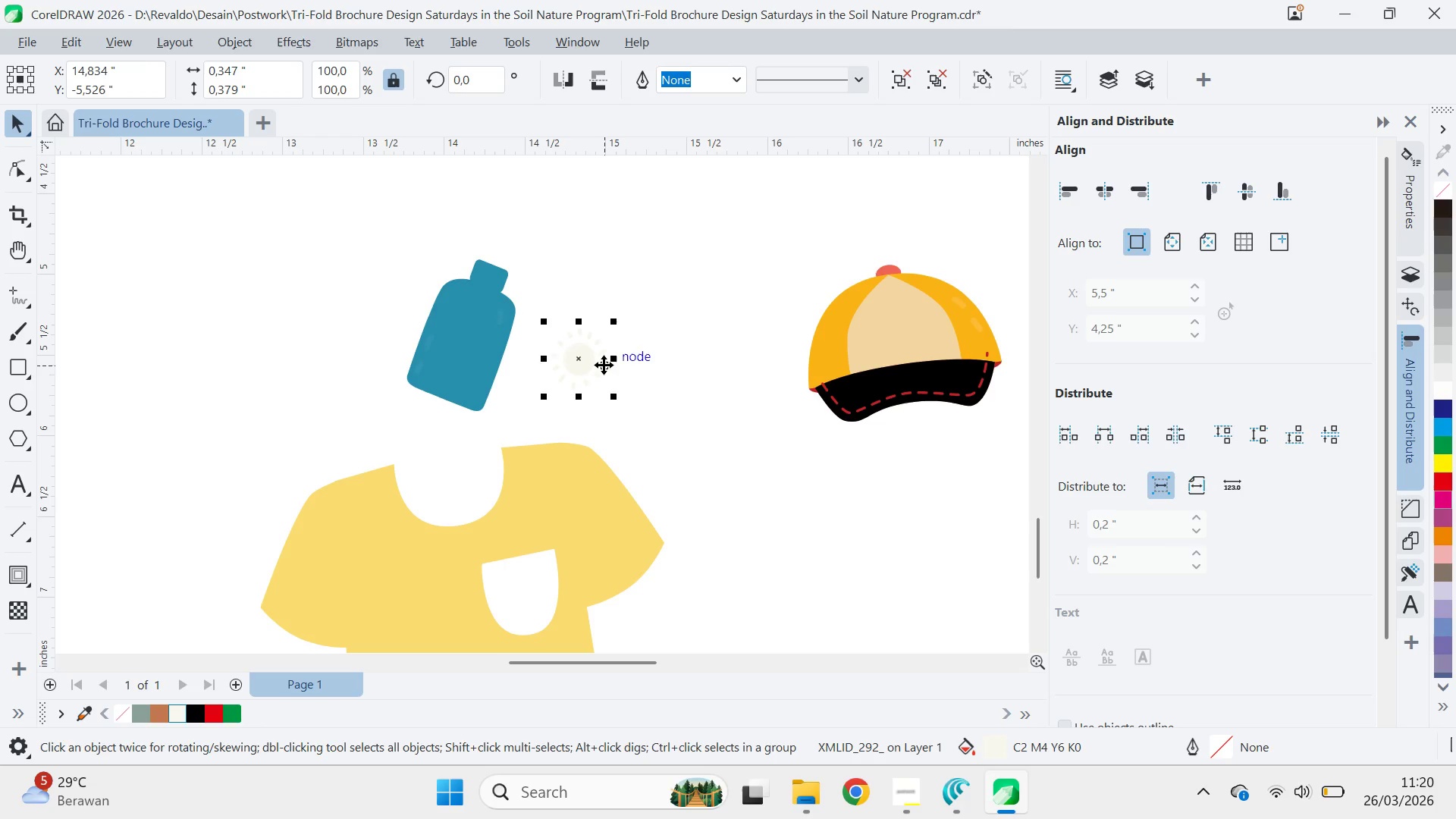 
key(Control+Z)
 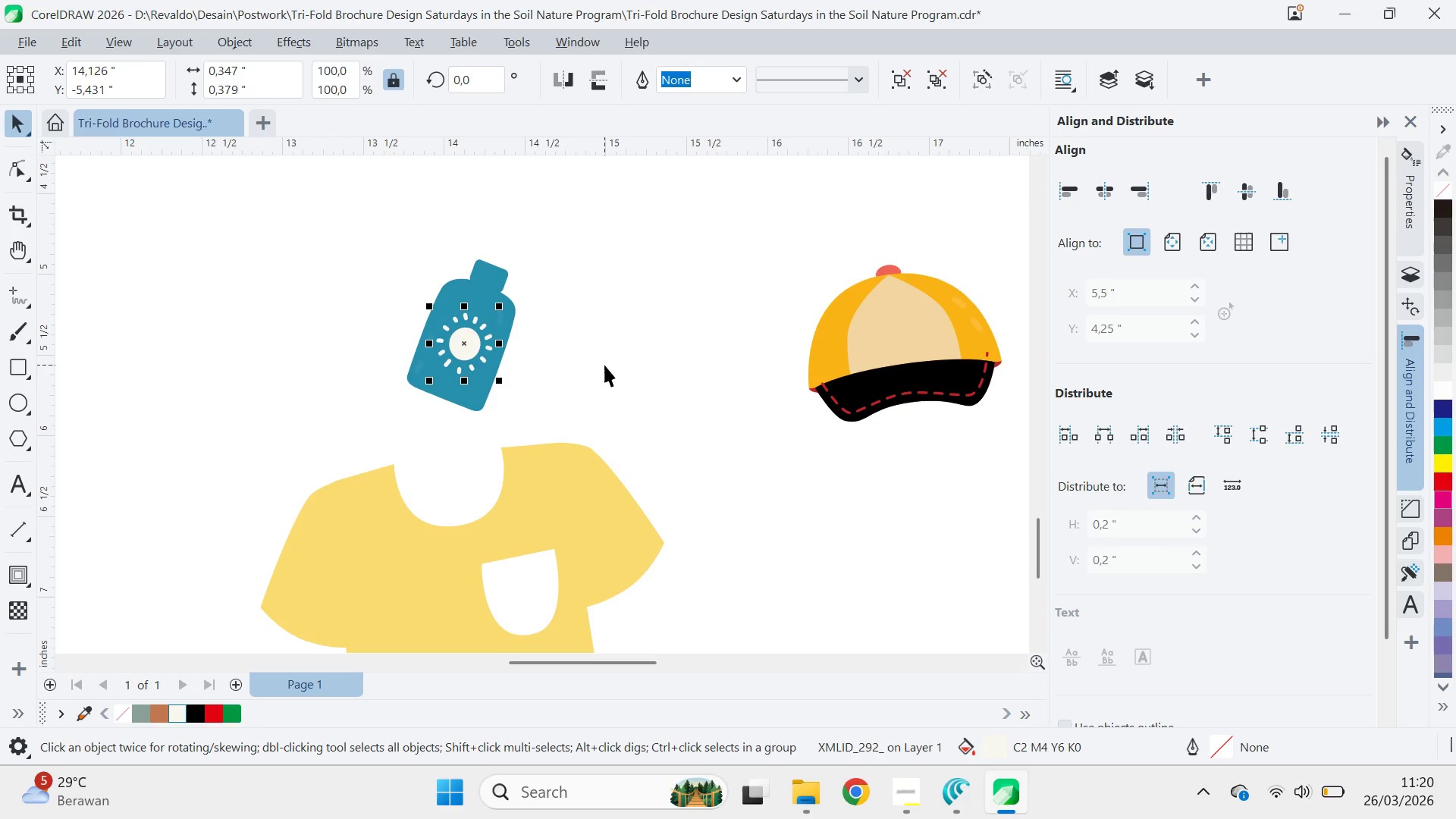 
key(Control+Shift+Q)
 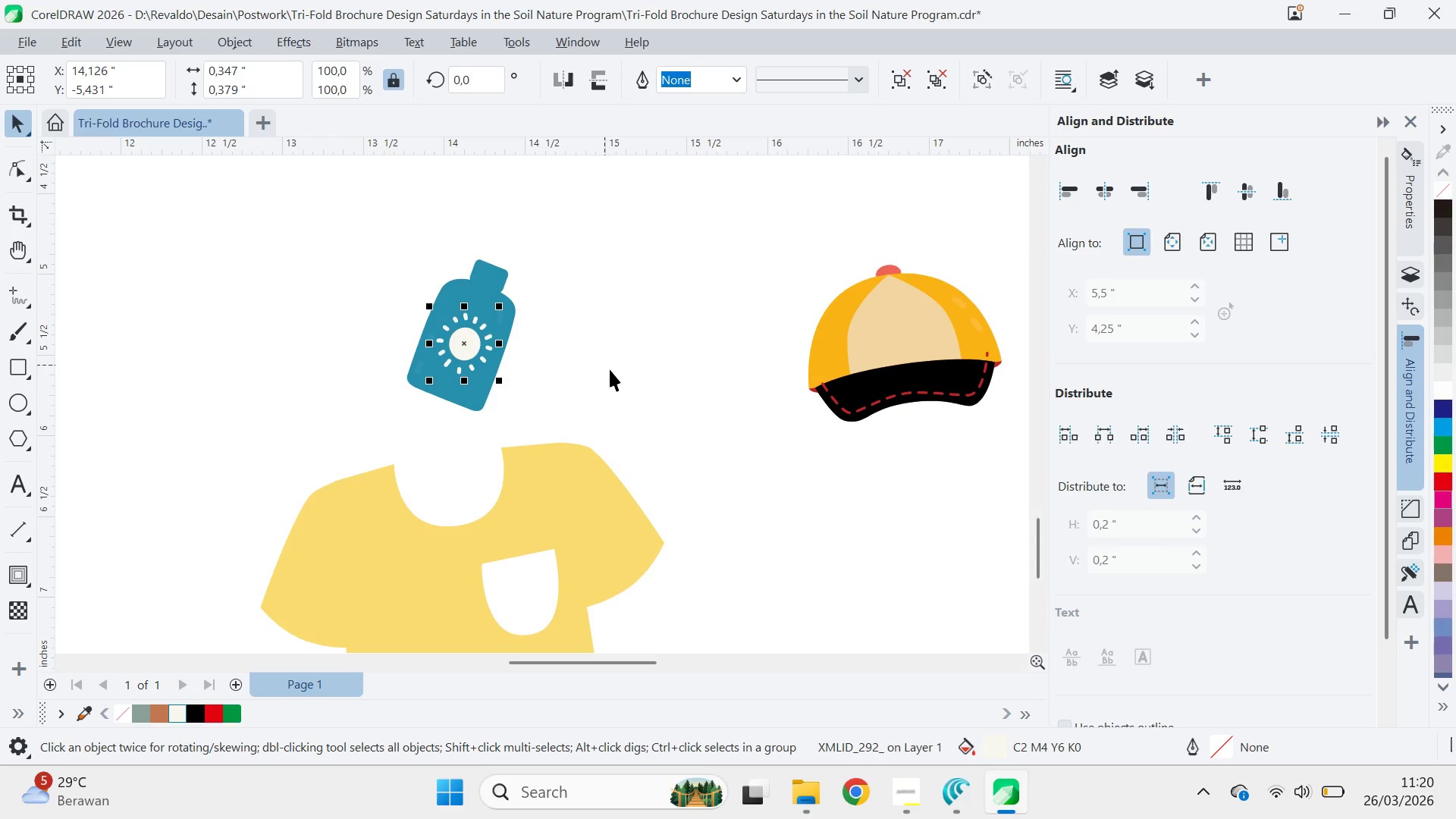 
key(Control+U)
 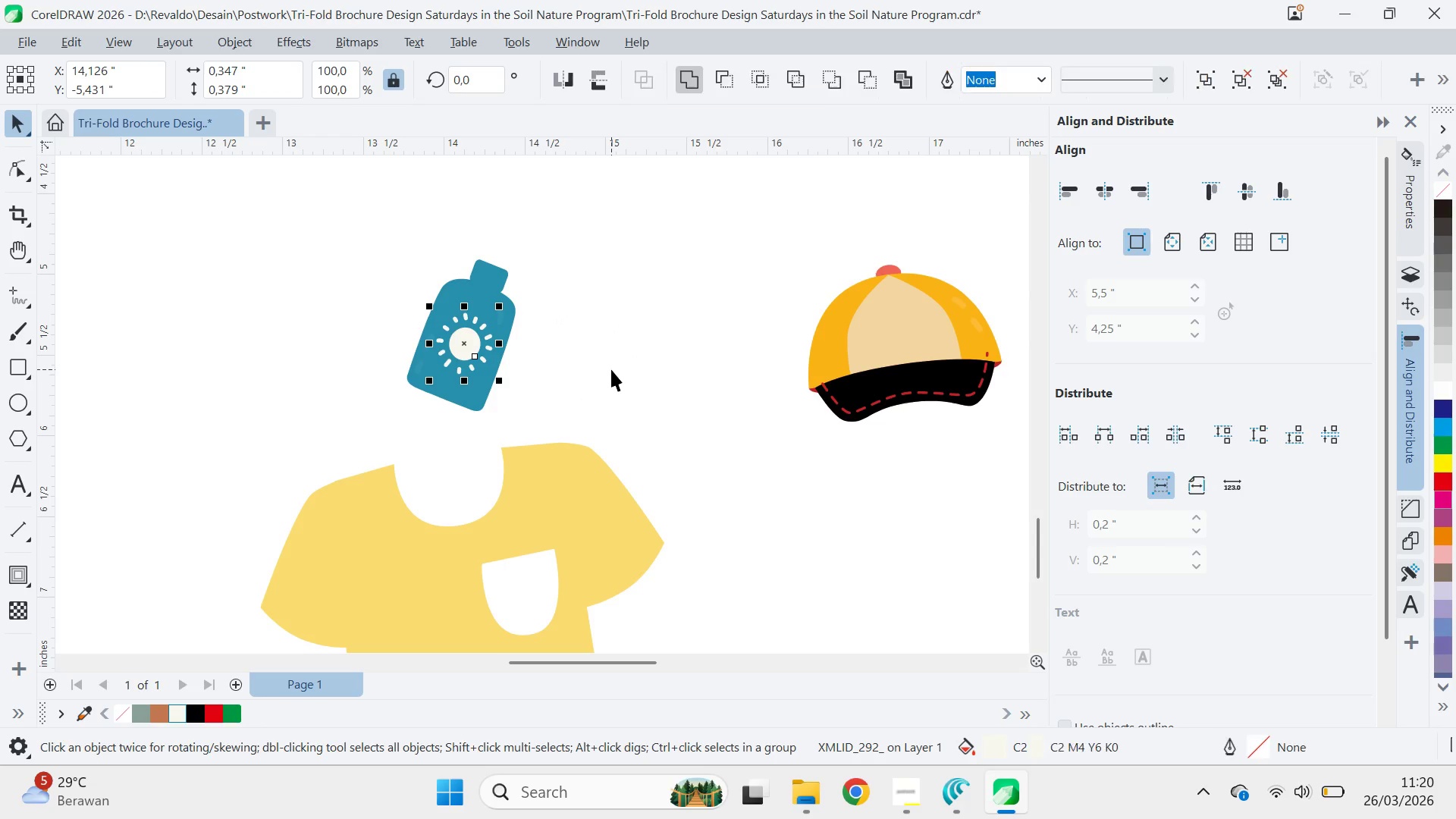 
key(Control+U)
 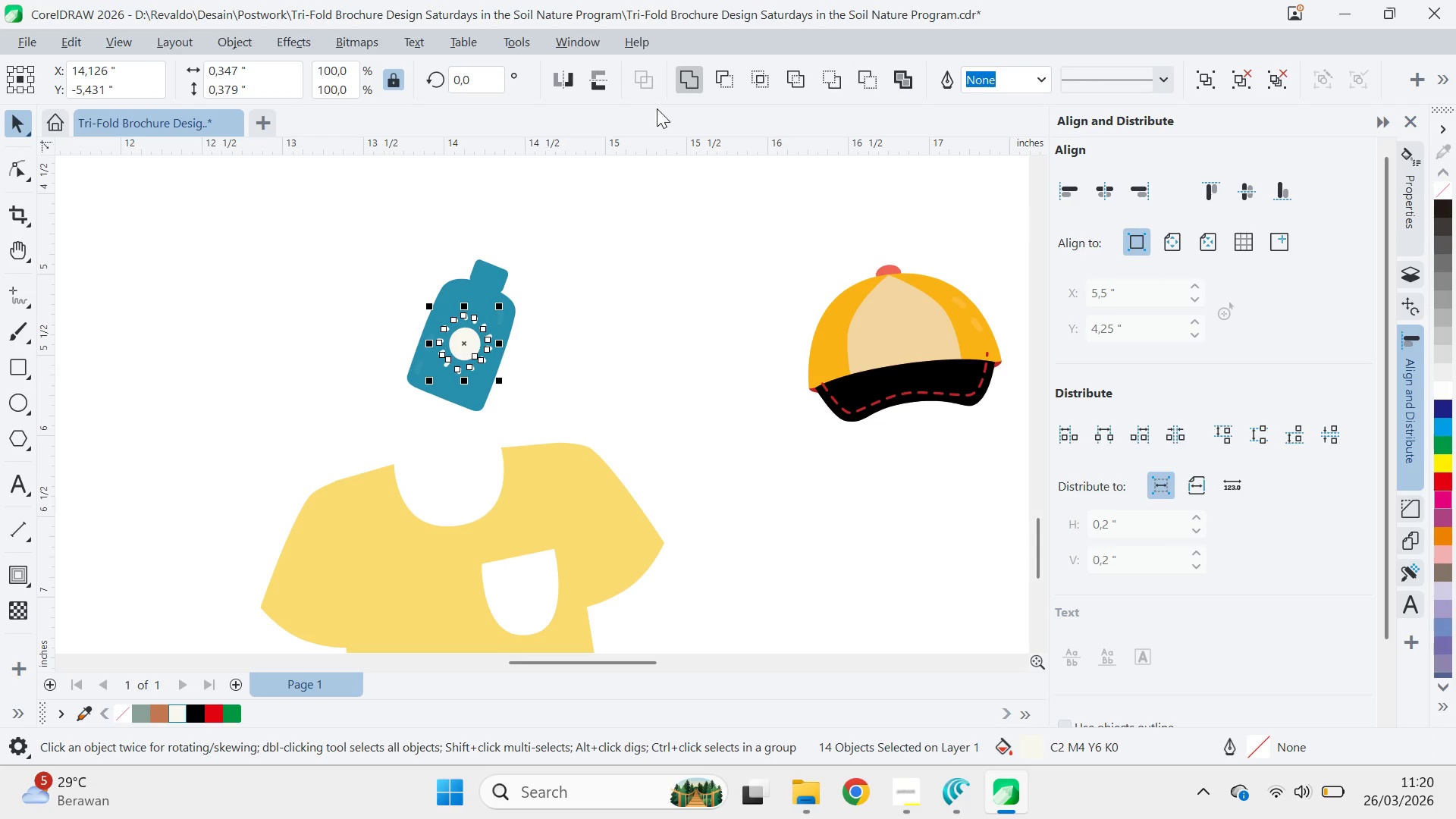 
left_click([692, 67])
 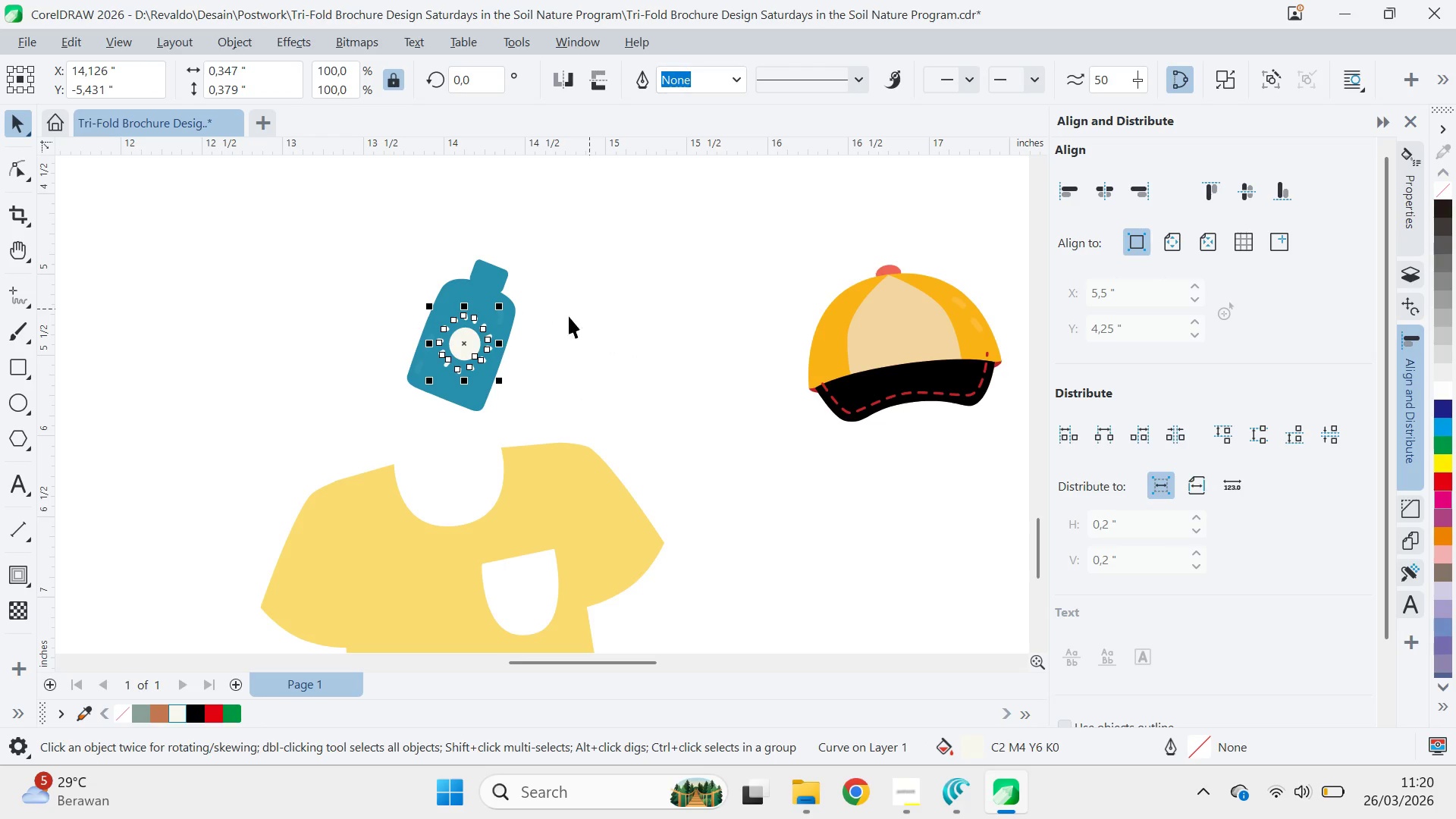 
scroll: coordinate [499, 329], scroll_direction: up, amount: 6.0
 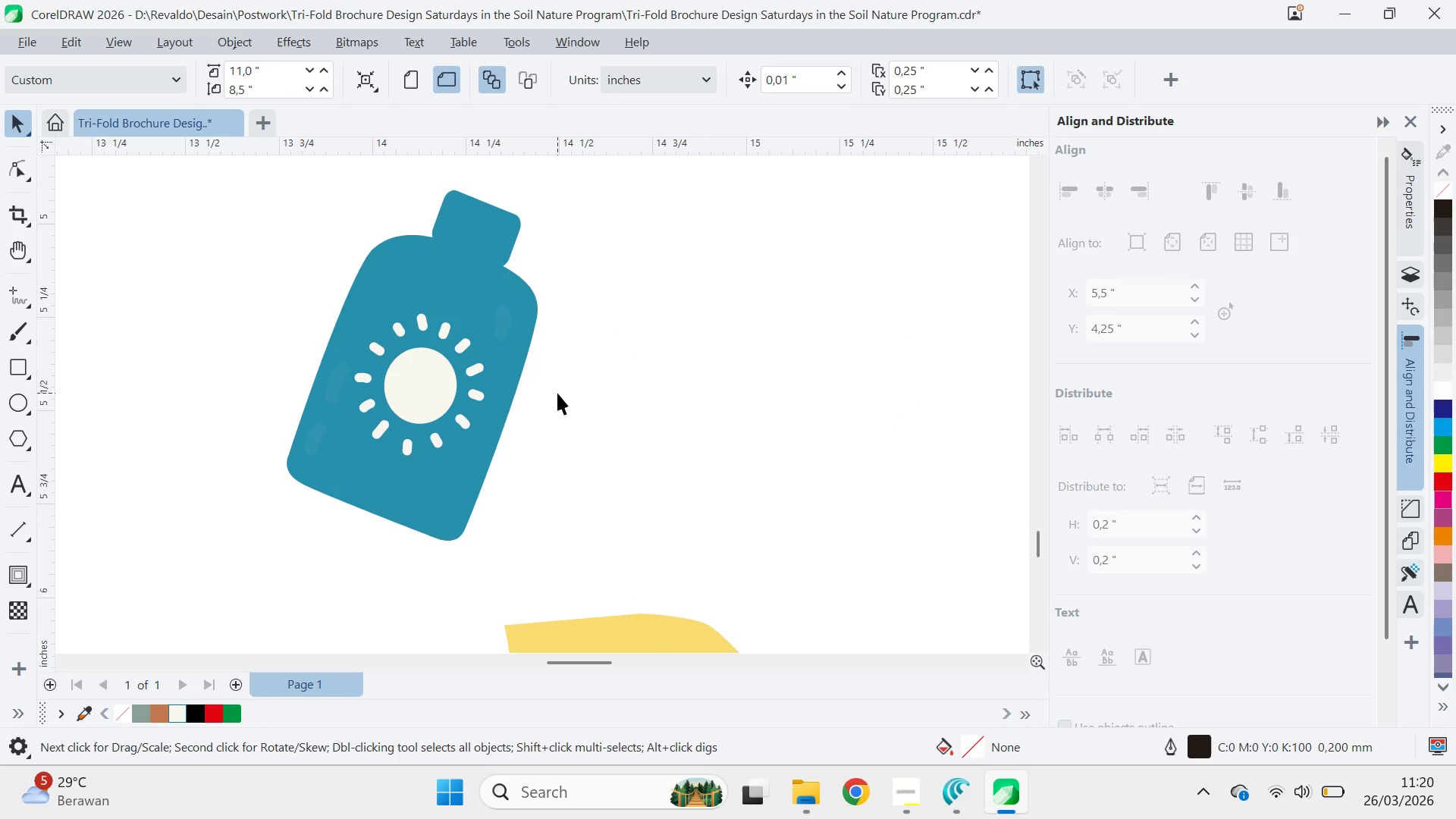 
left_click([497, 349])
 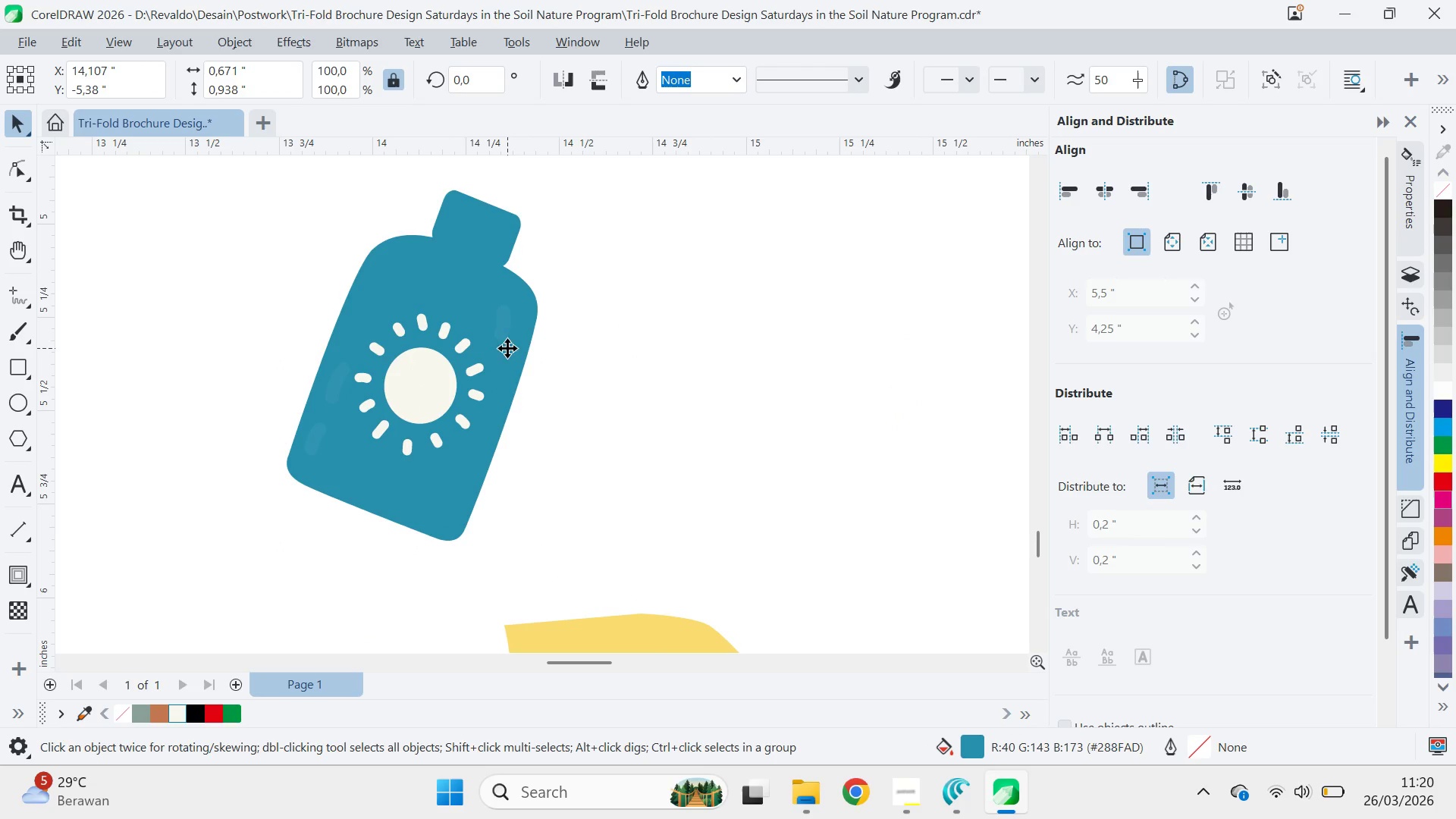 
left_click_drag(start_coordinate=[507, 348], to_coordinate=[622, 356])
 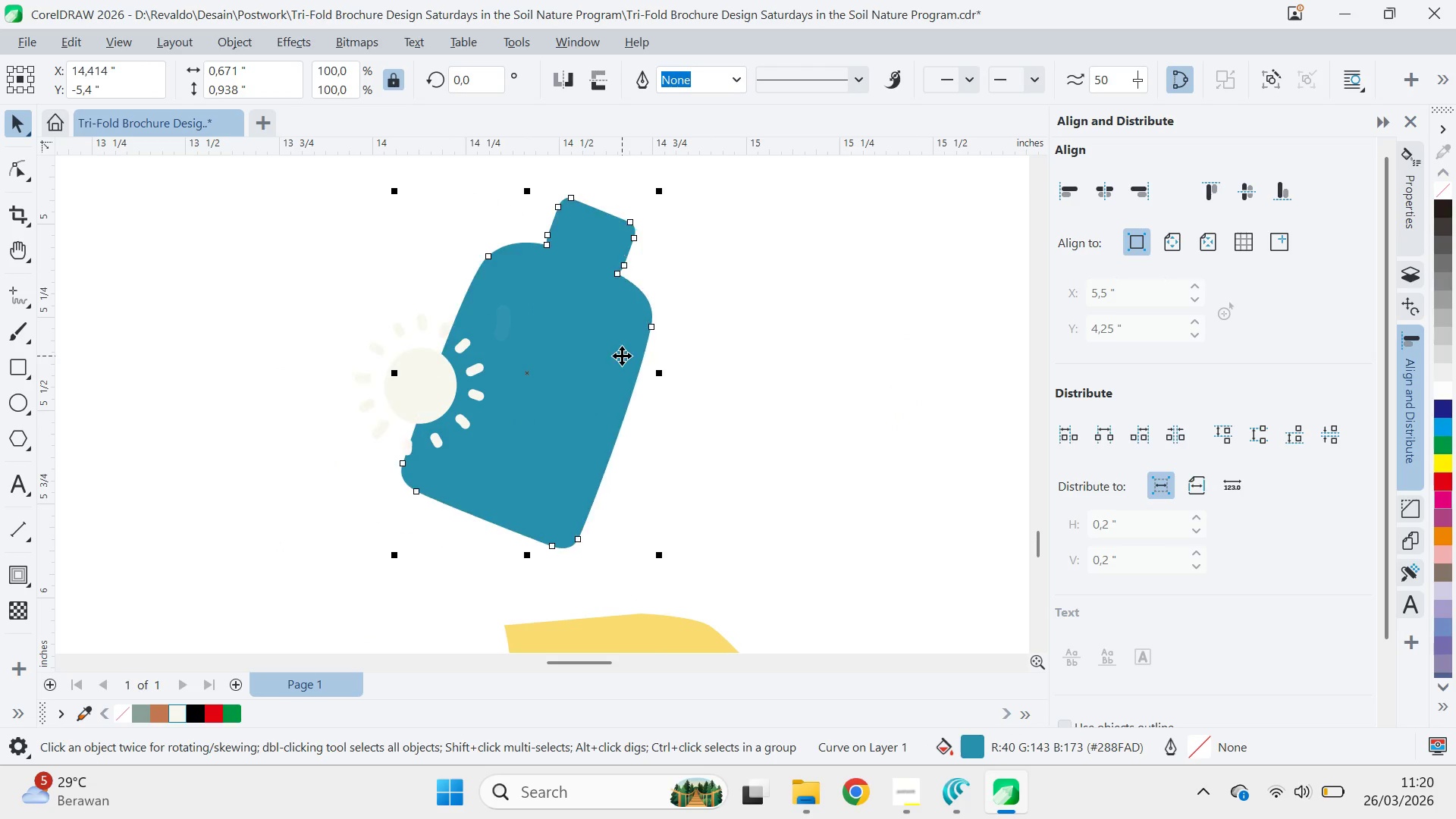 
key(Control+Z)
 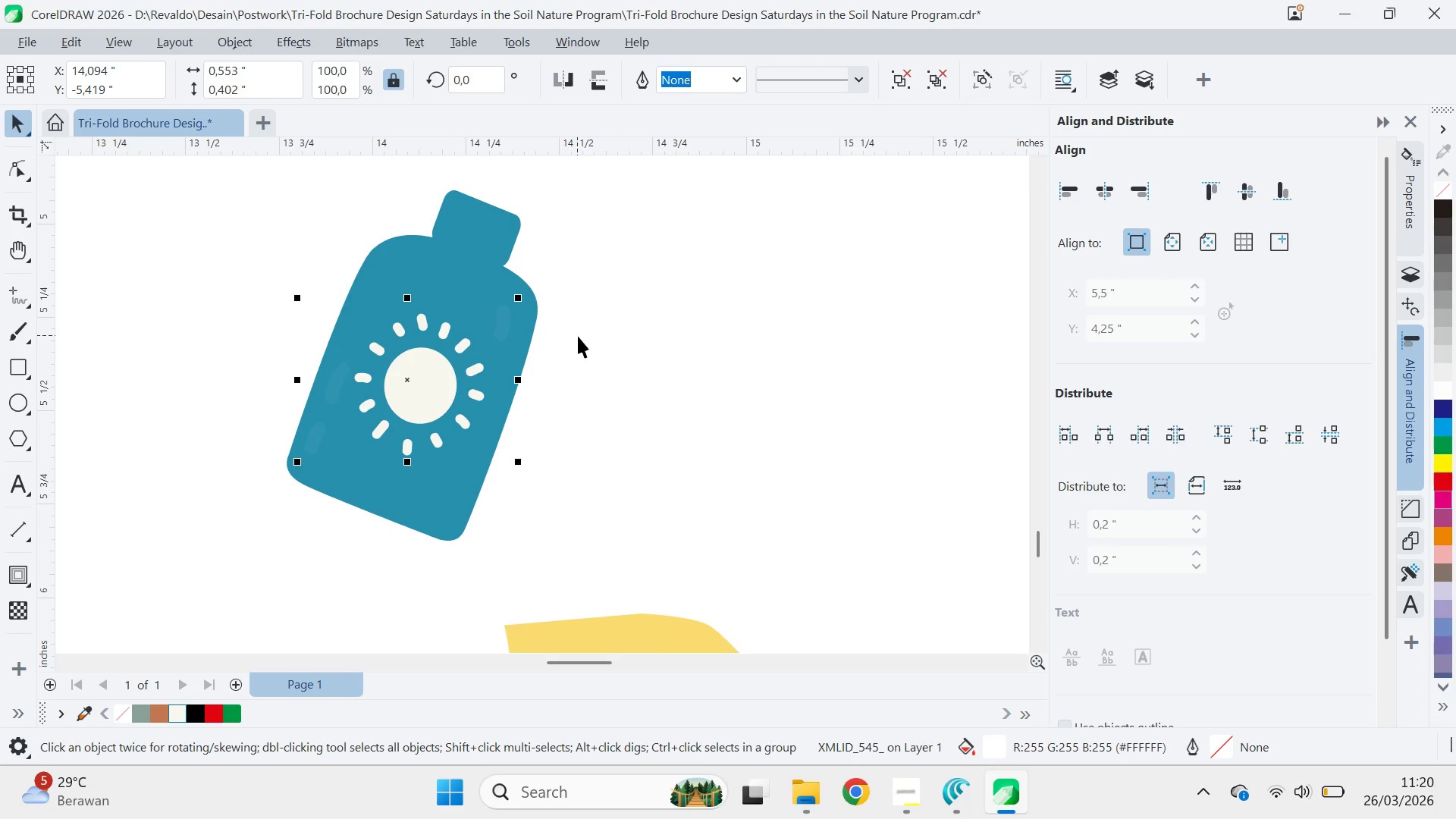 
key(Delete)
 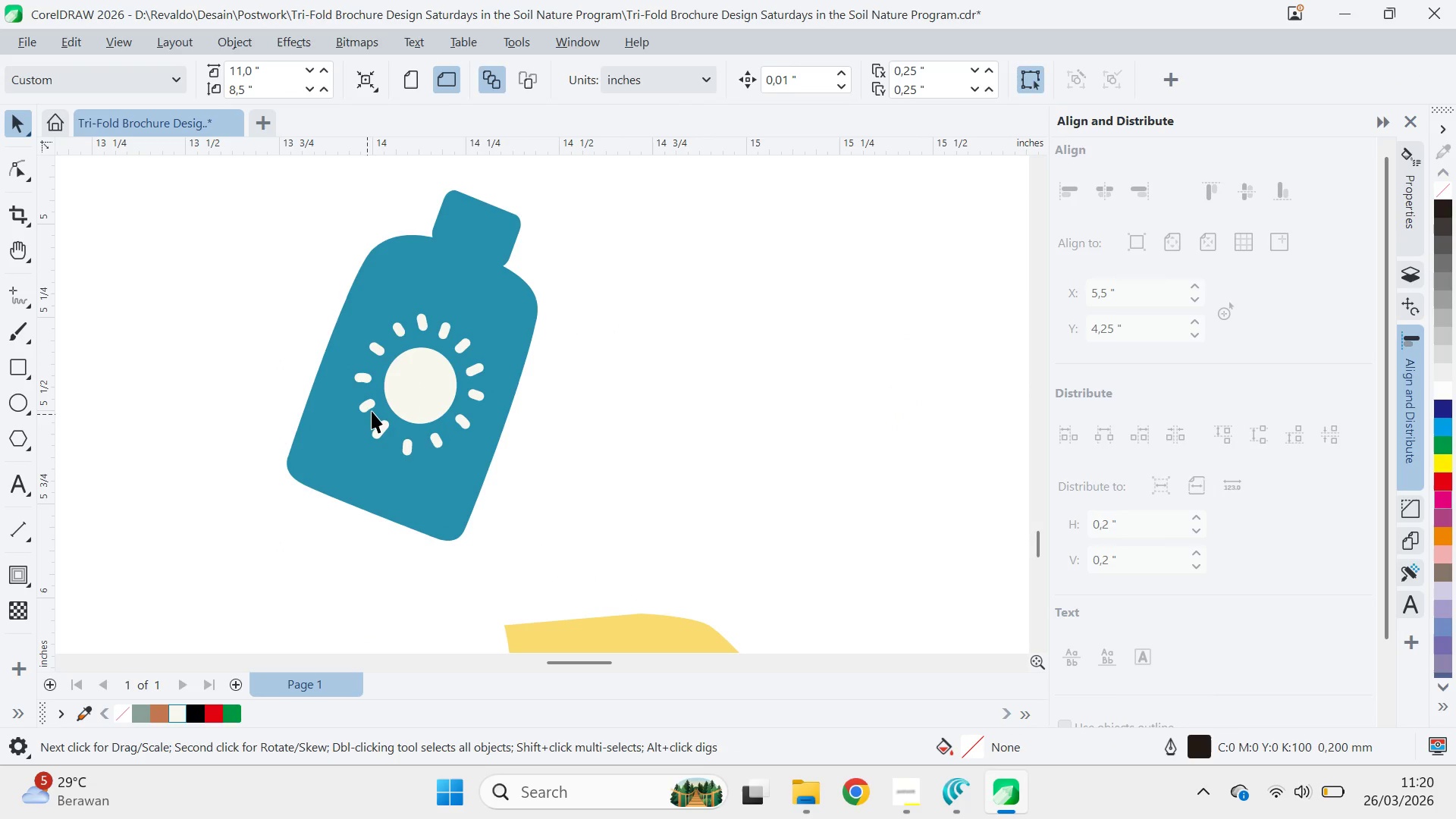 
hold_key(key=ShiftLeft, duration=0.44)
 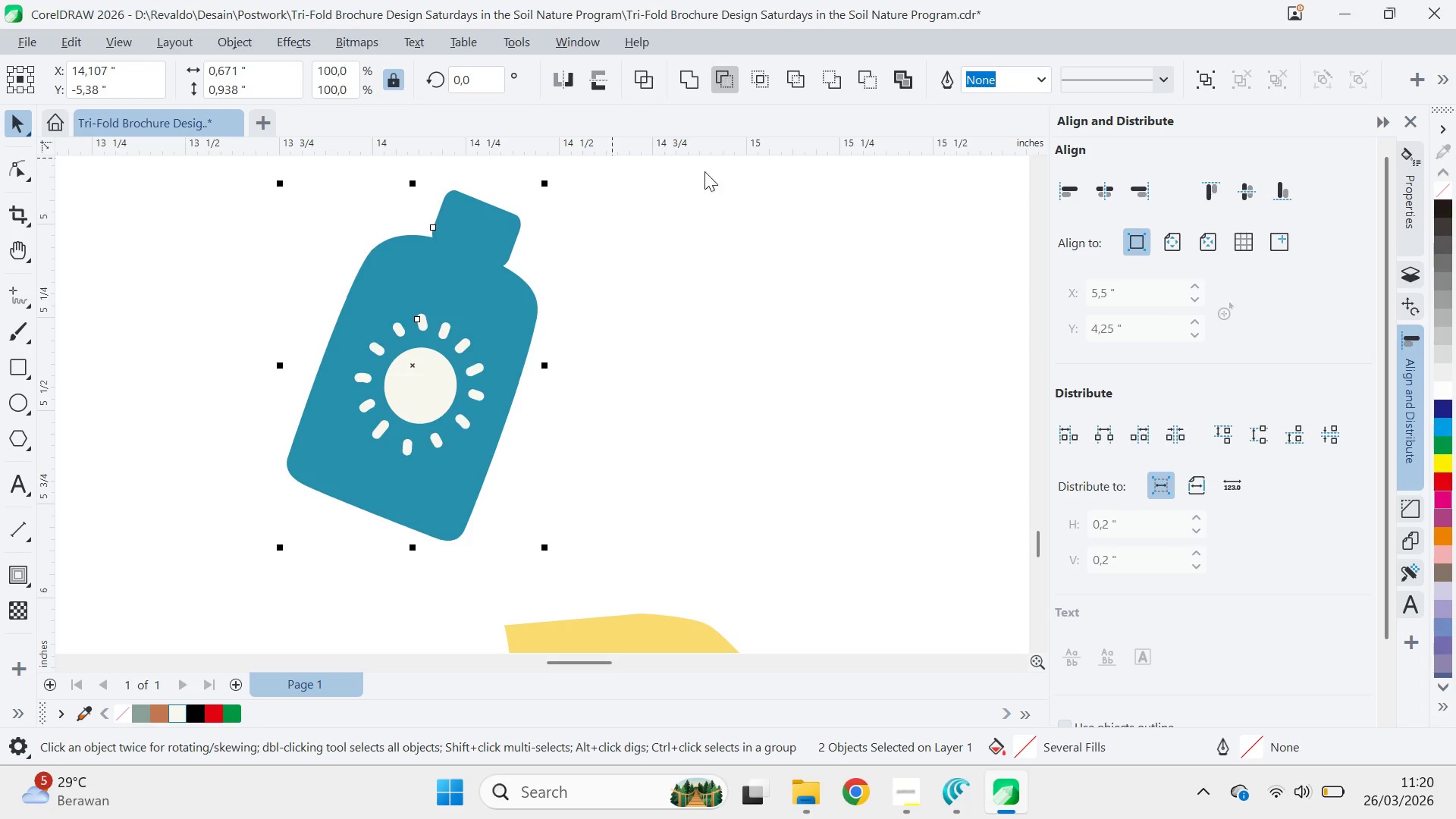 
double_click([716, 302])
 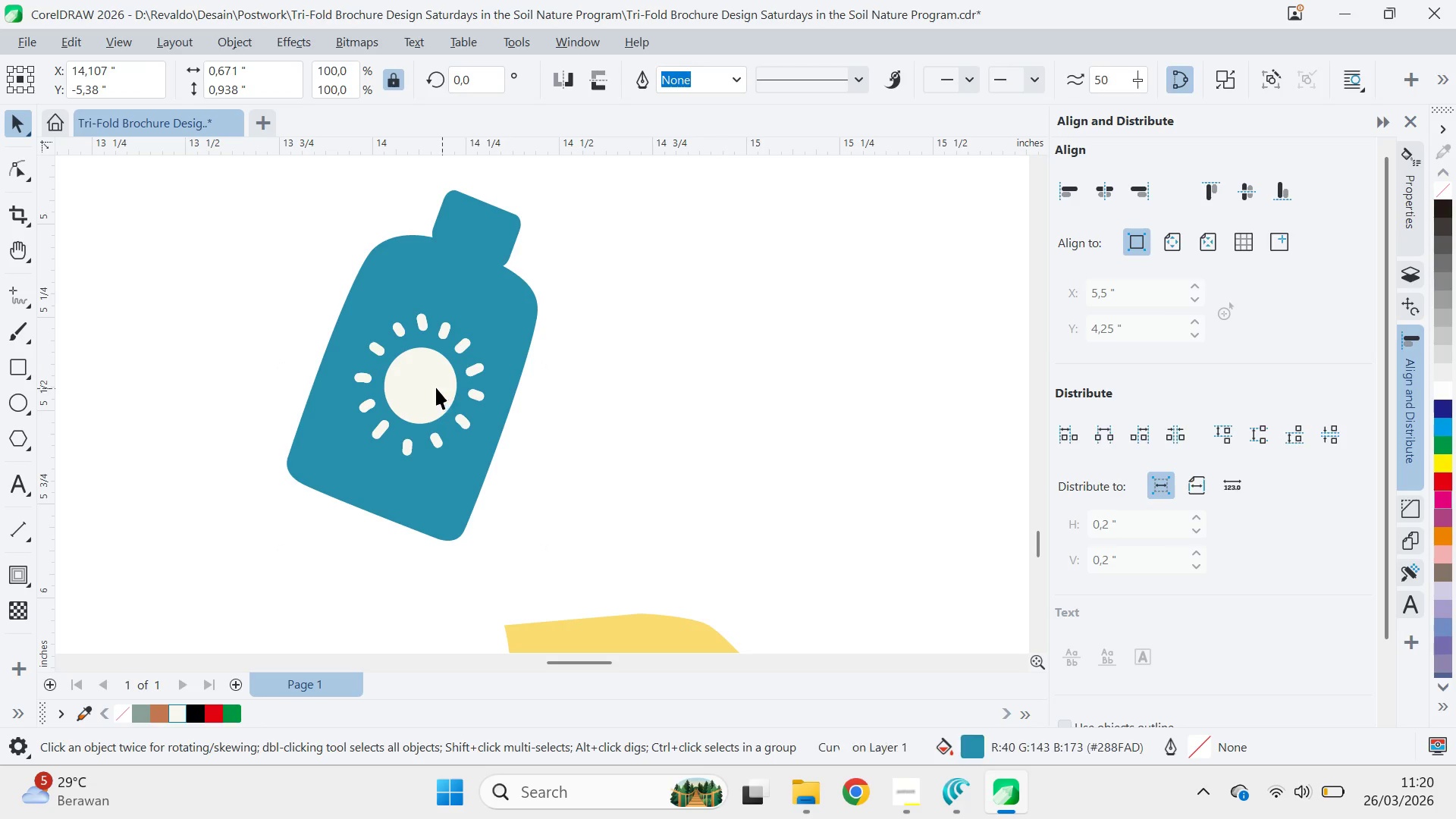 
left_click_drag(start_coordinate=[435, 388], to_coordinate=[608, 405])
 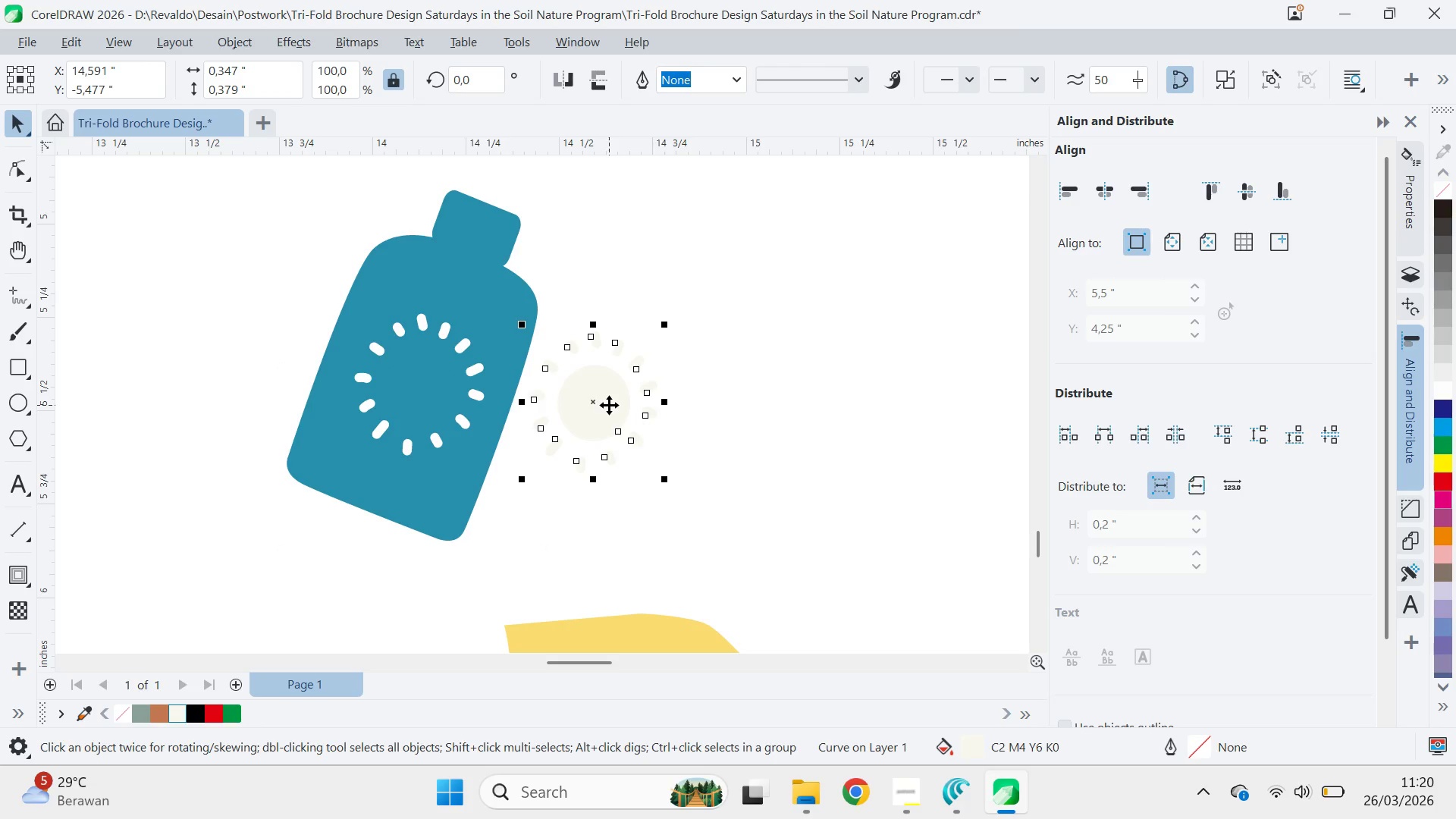 
key(Control+Z)
 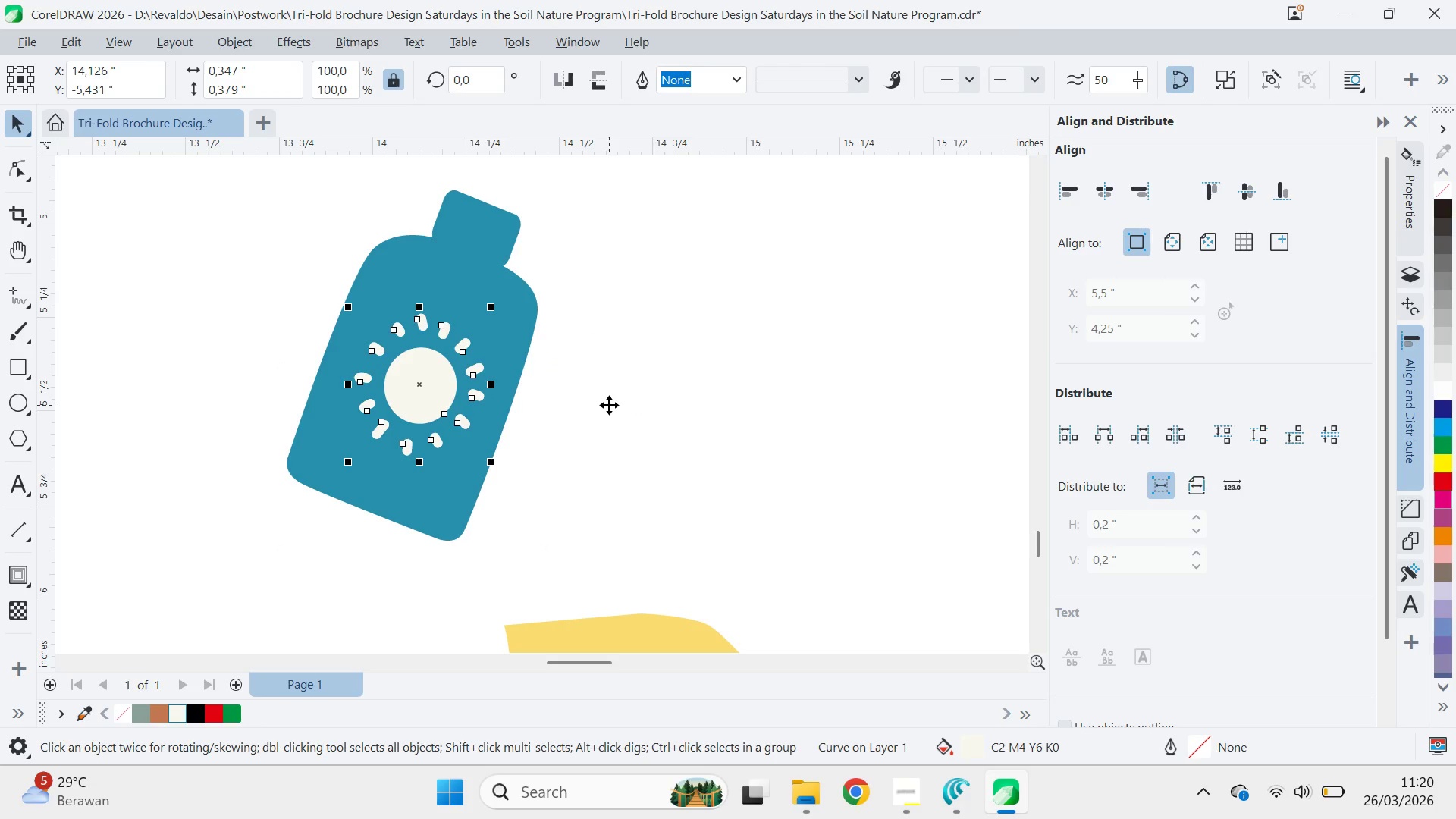 
left_click([609, 405])
 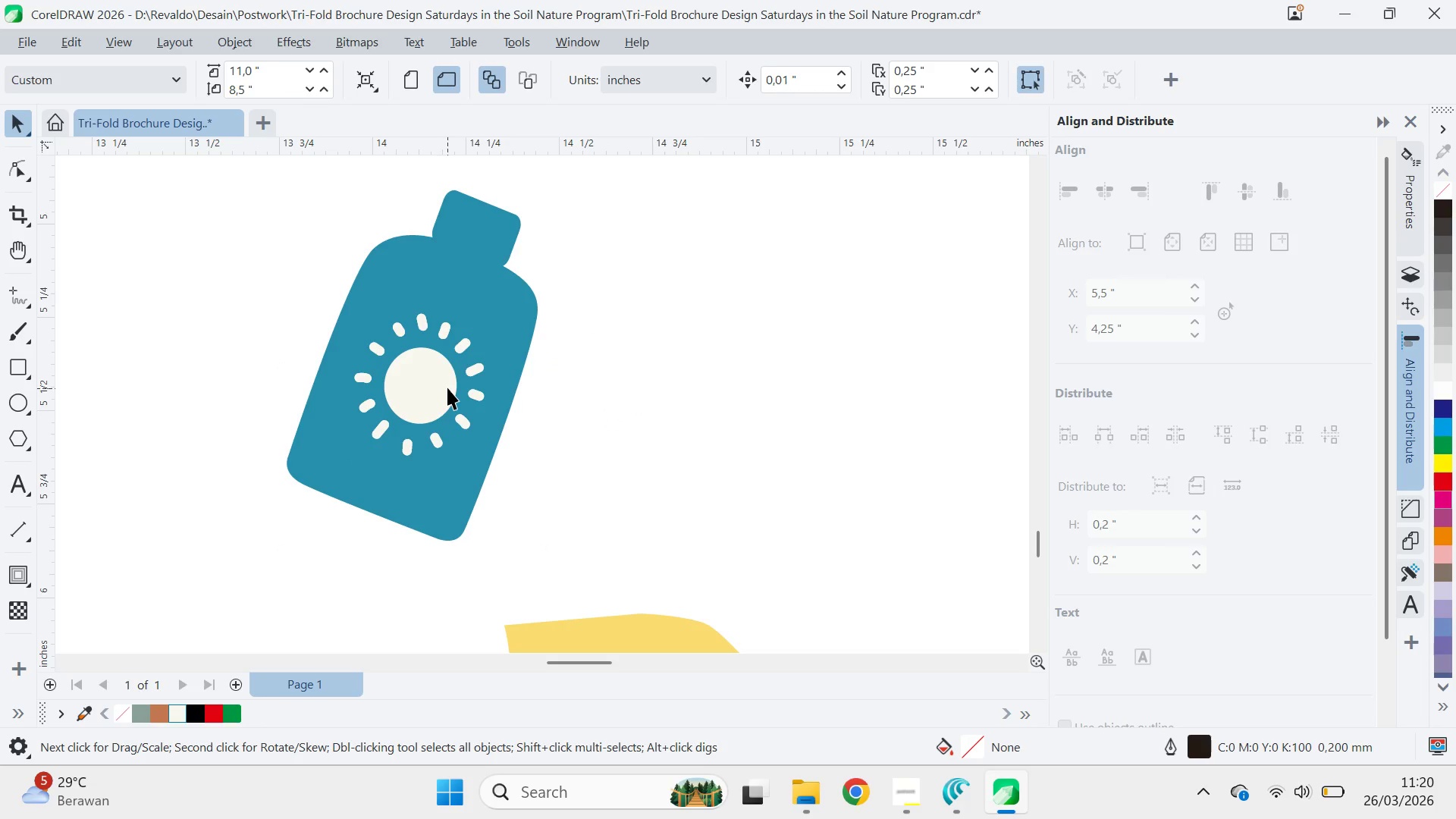 
key(Control+Z)
 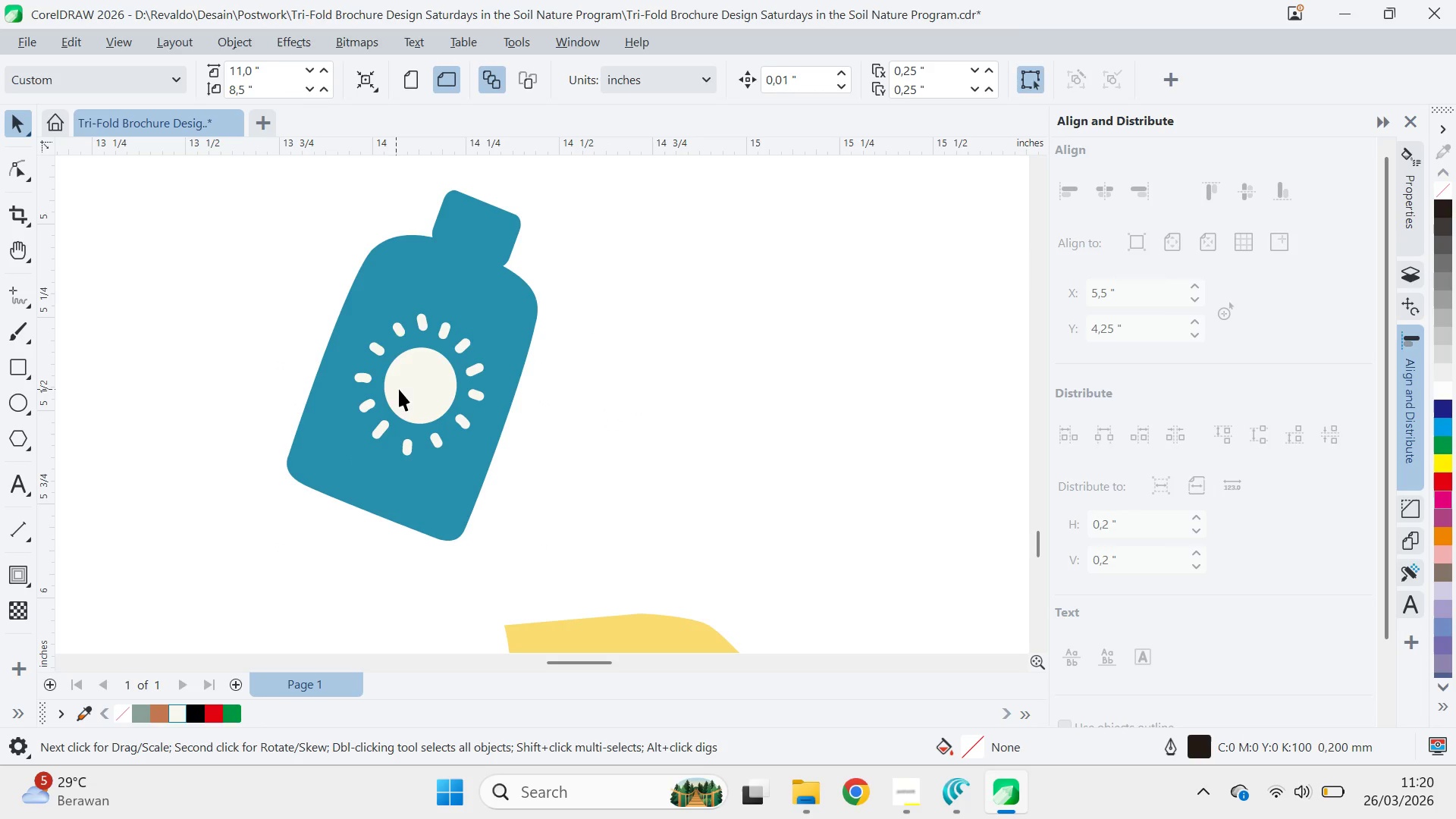 
left_click_drag(start_coordinate=[428, 388], to_coordinate=[636, 412])
 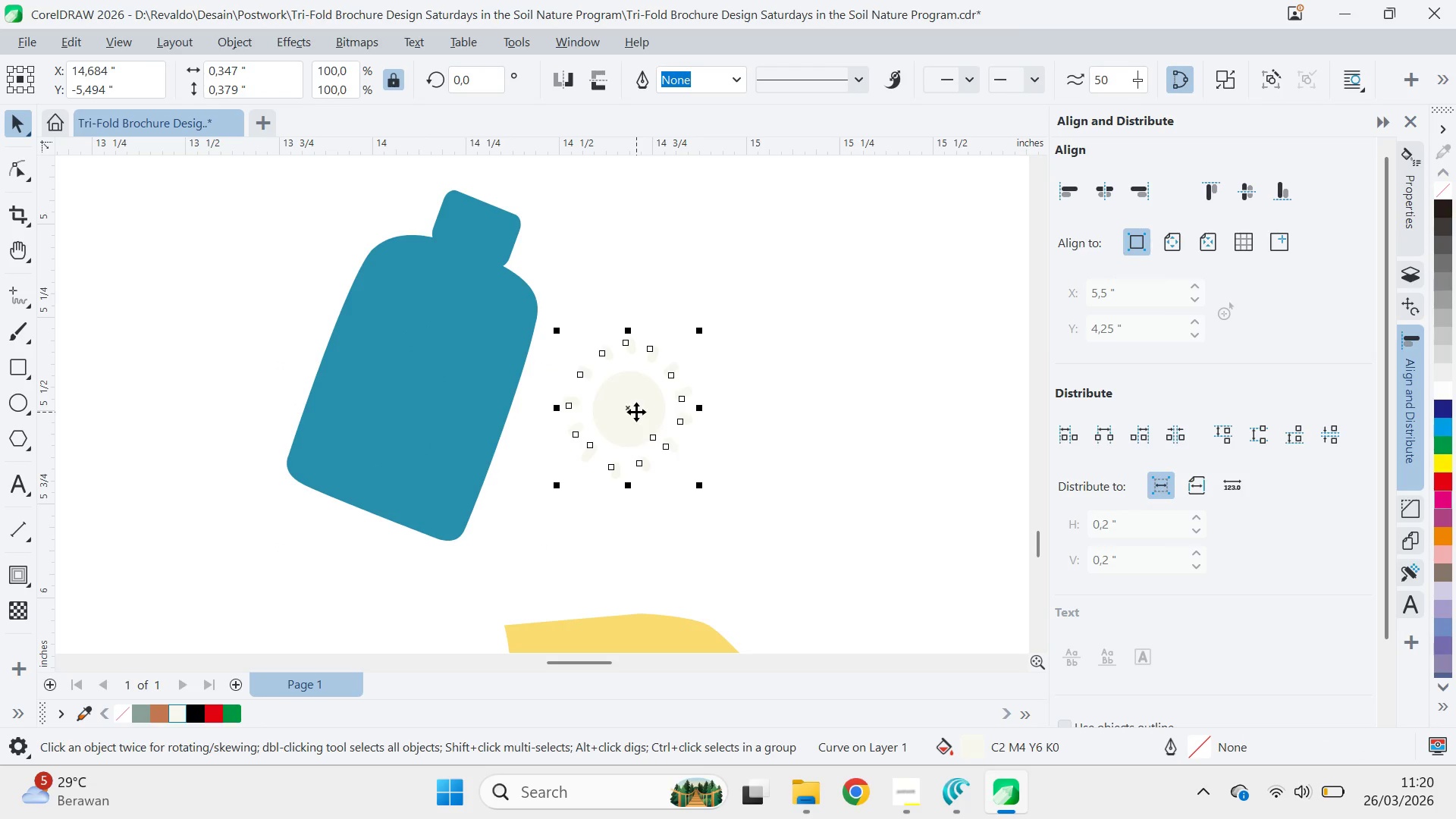 
key(Control+Z)
 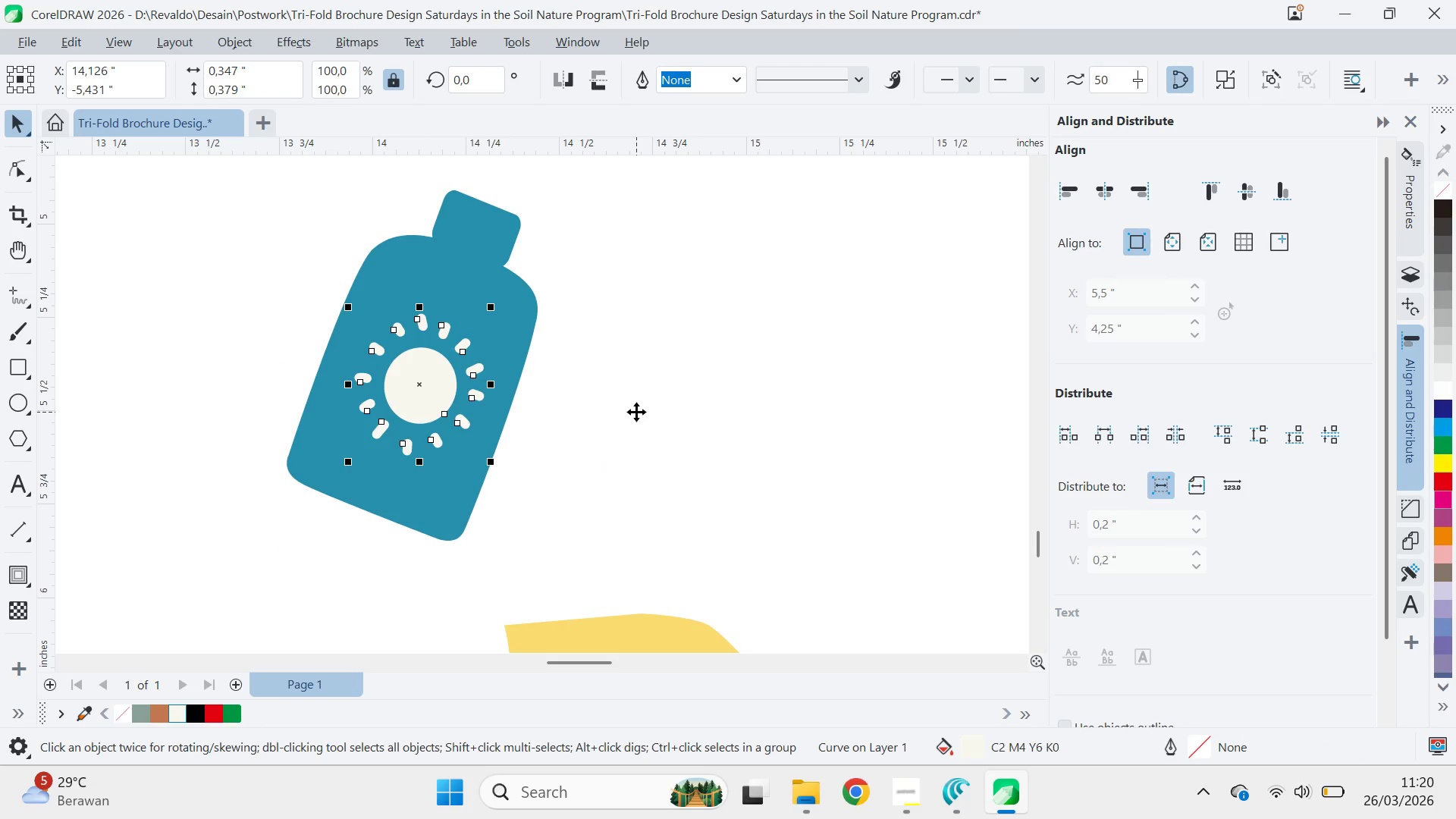 
key(Control+Z)
 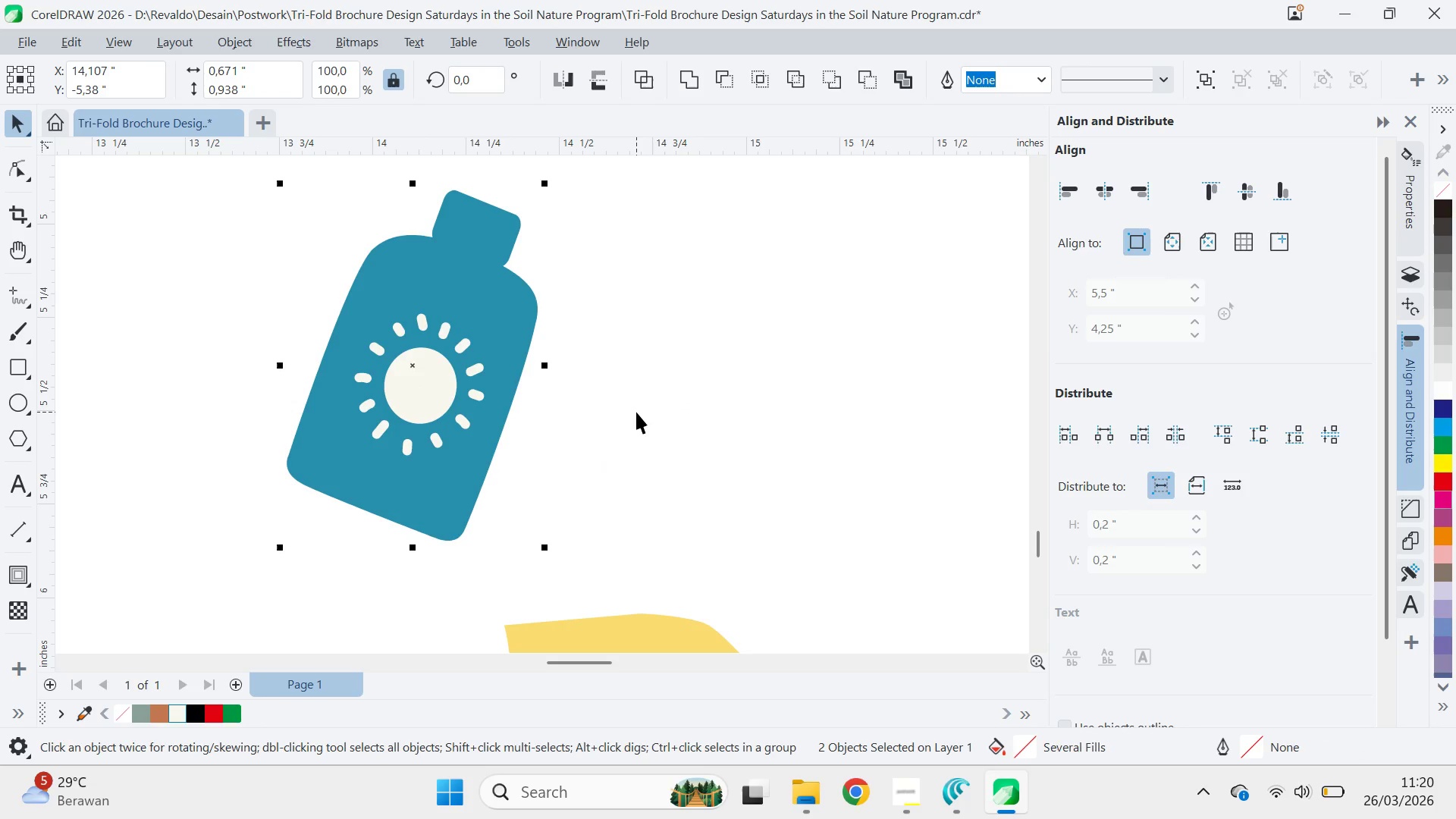 
key(Control+Z)
 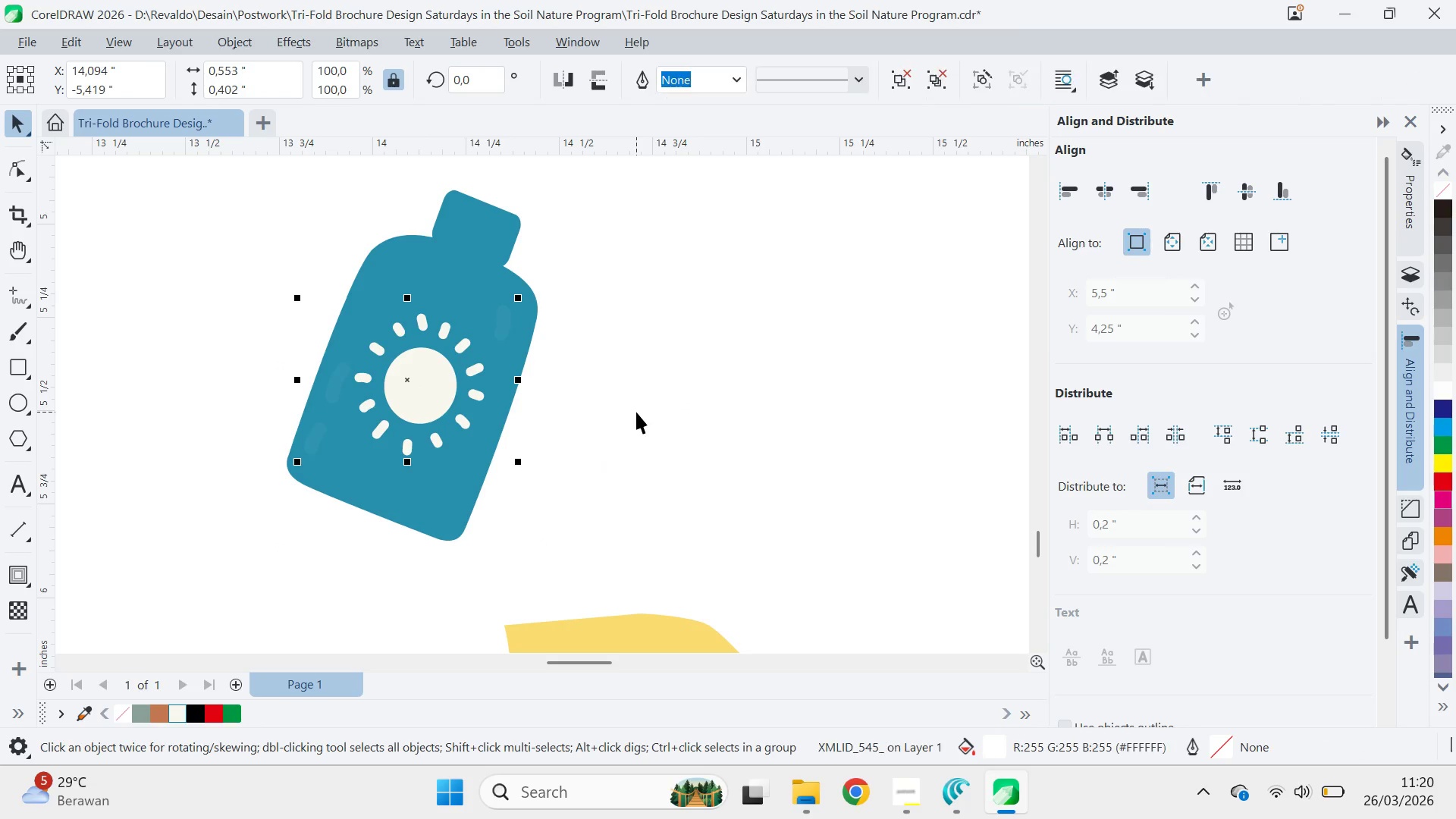 
key(Control+Z)
 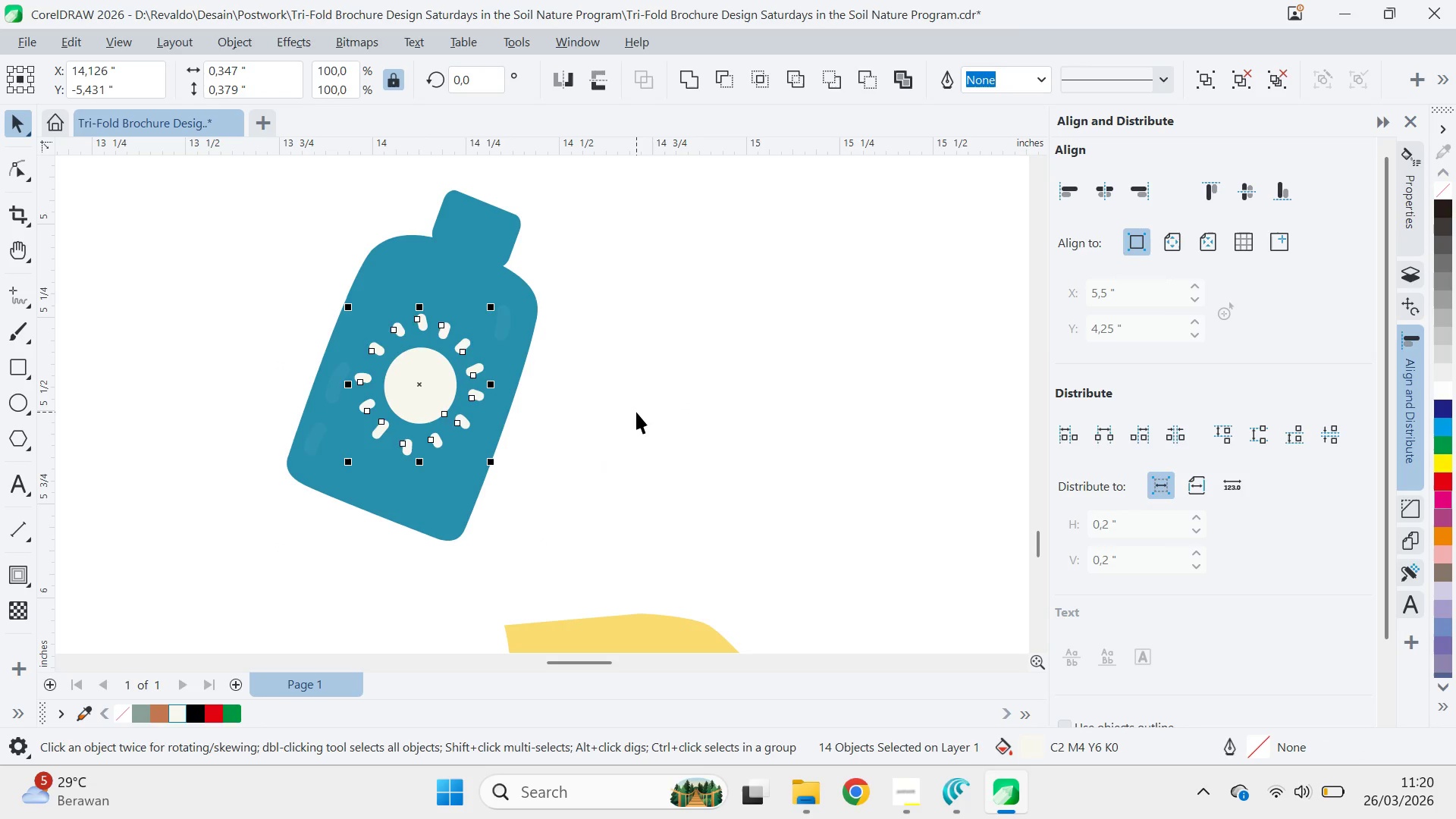 
key(Control+Z)
 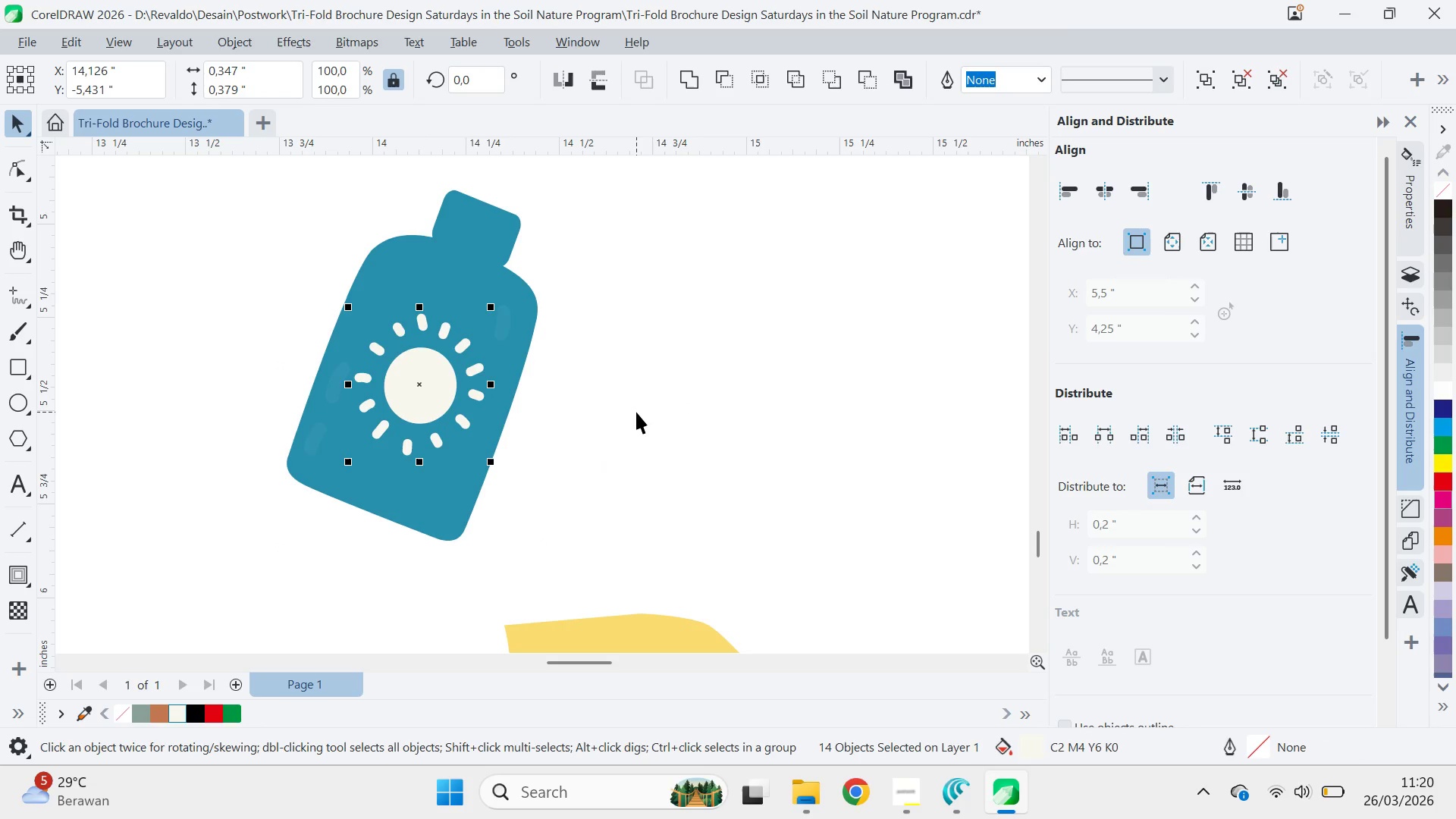 
key(Control+Z)
 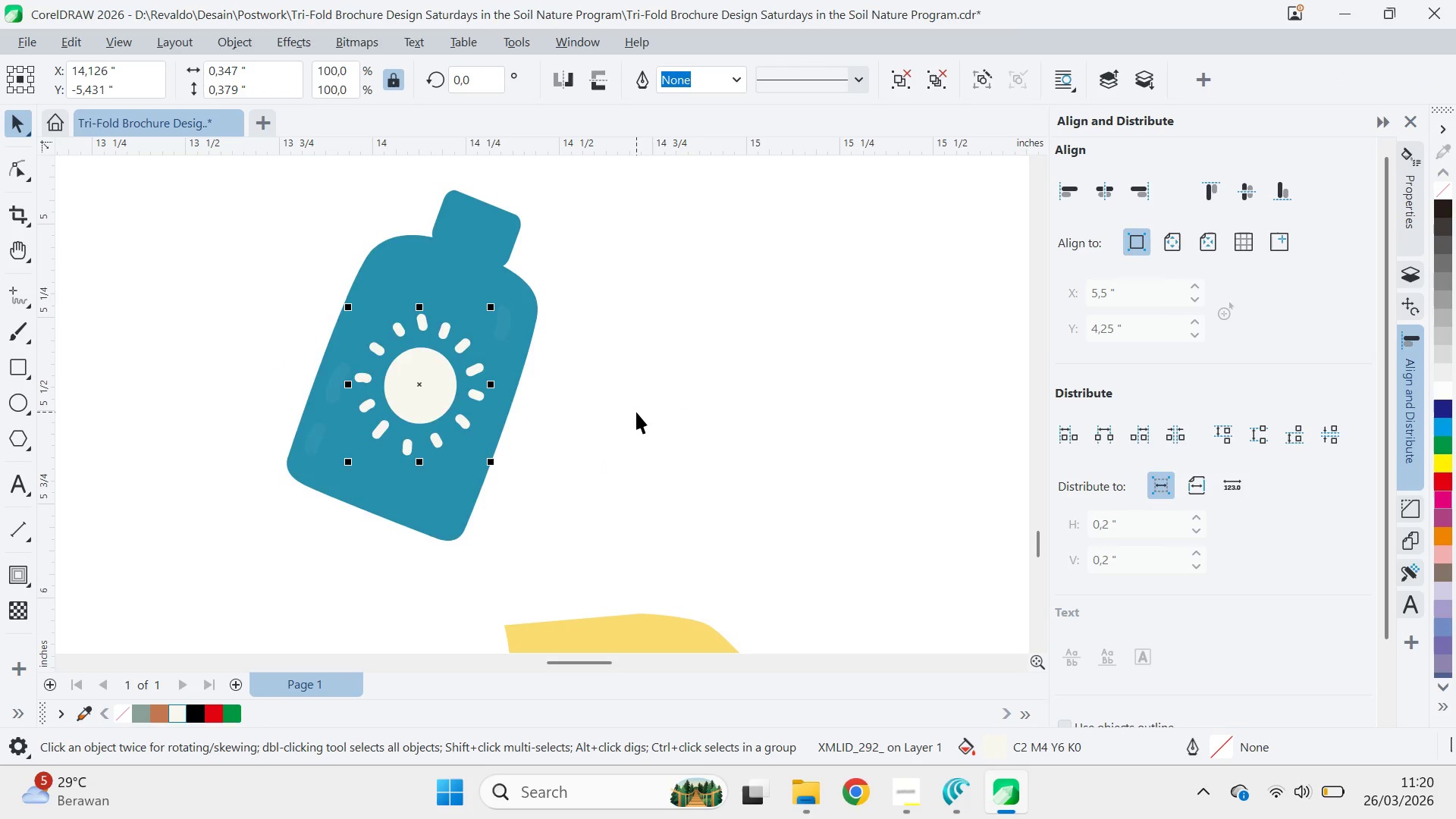 
key(Control+Z)
 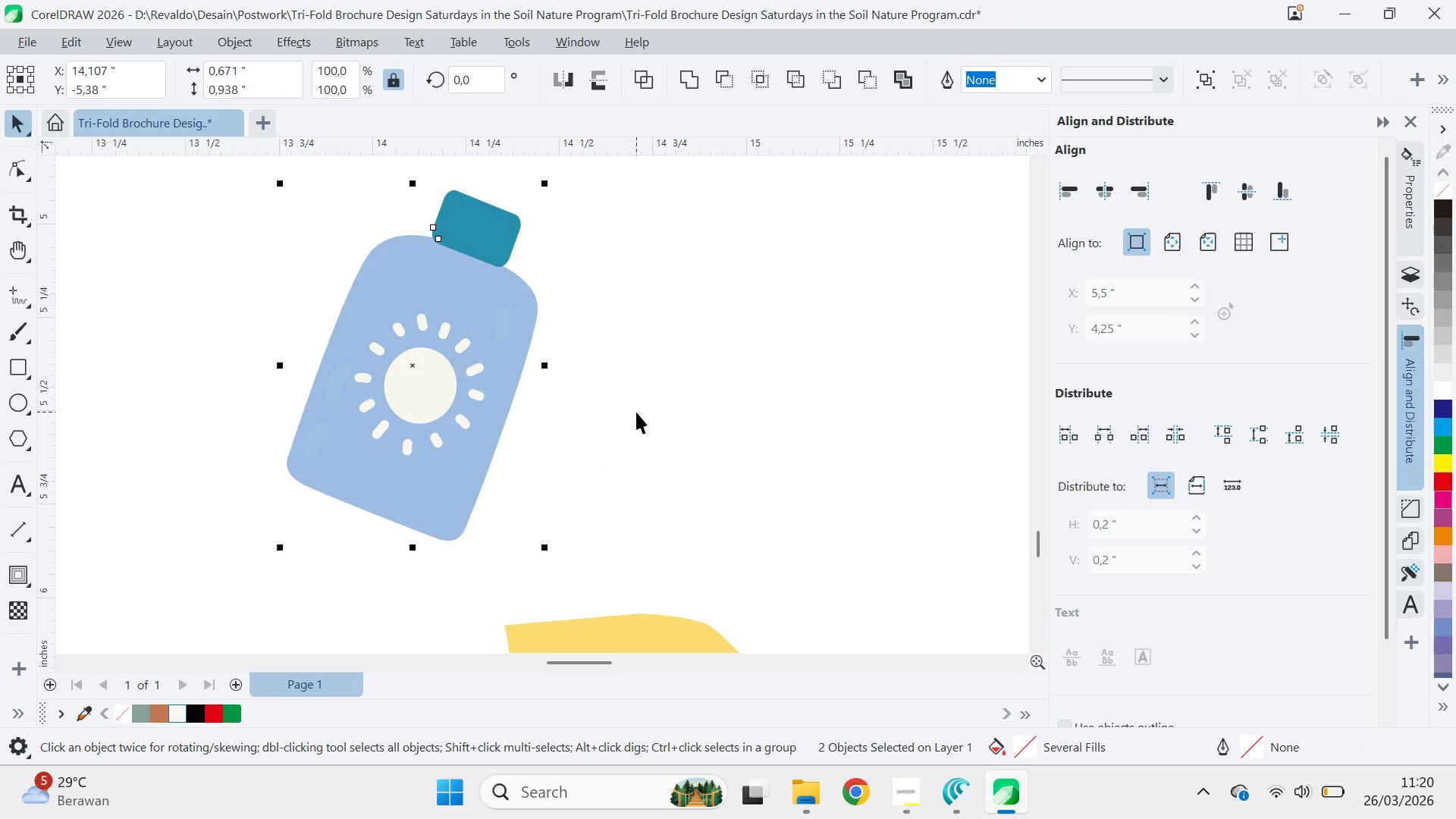 
key(Control+Shift+Z)
 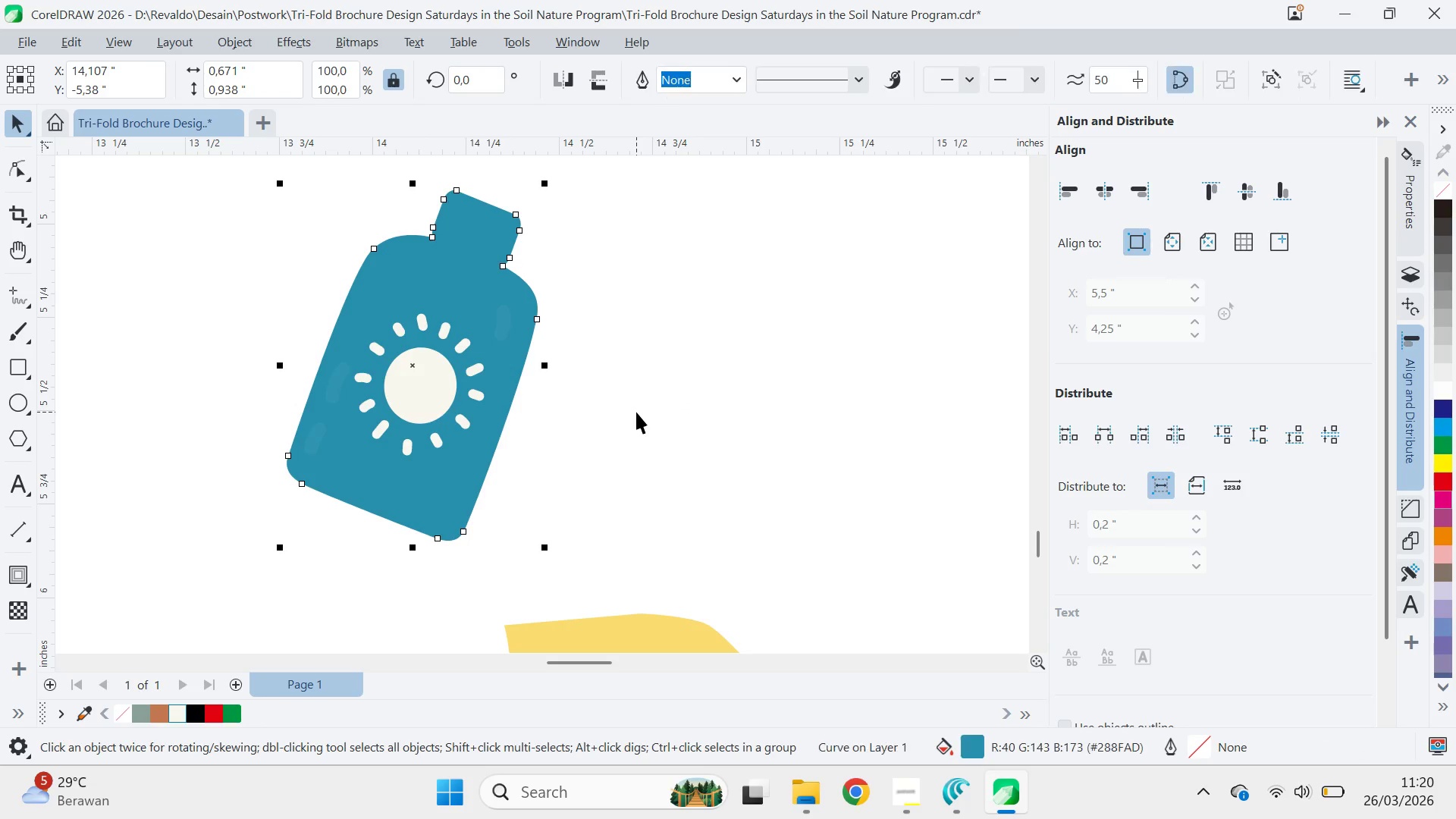 
left_click([636, 412])
 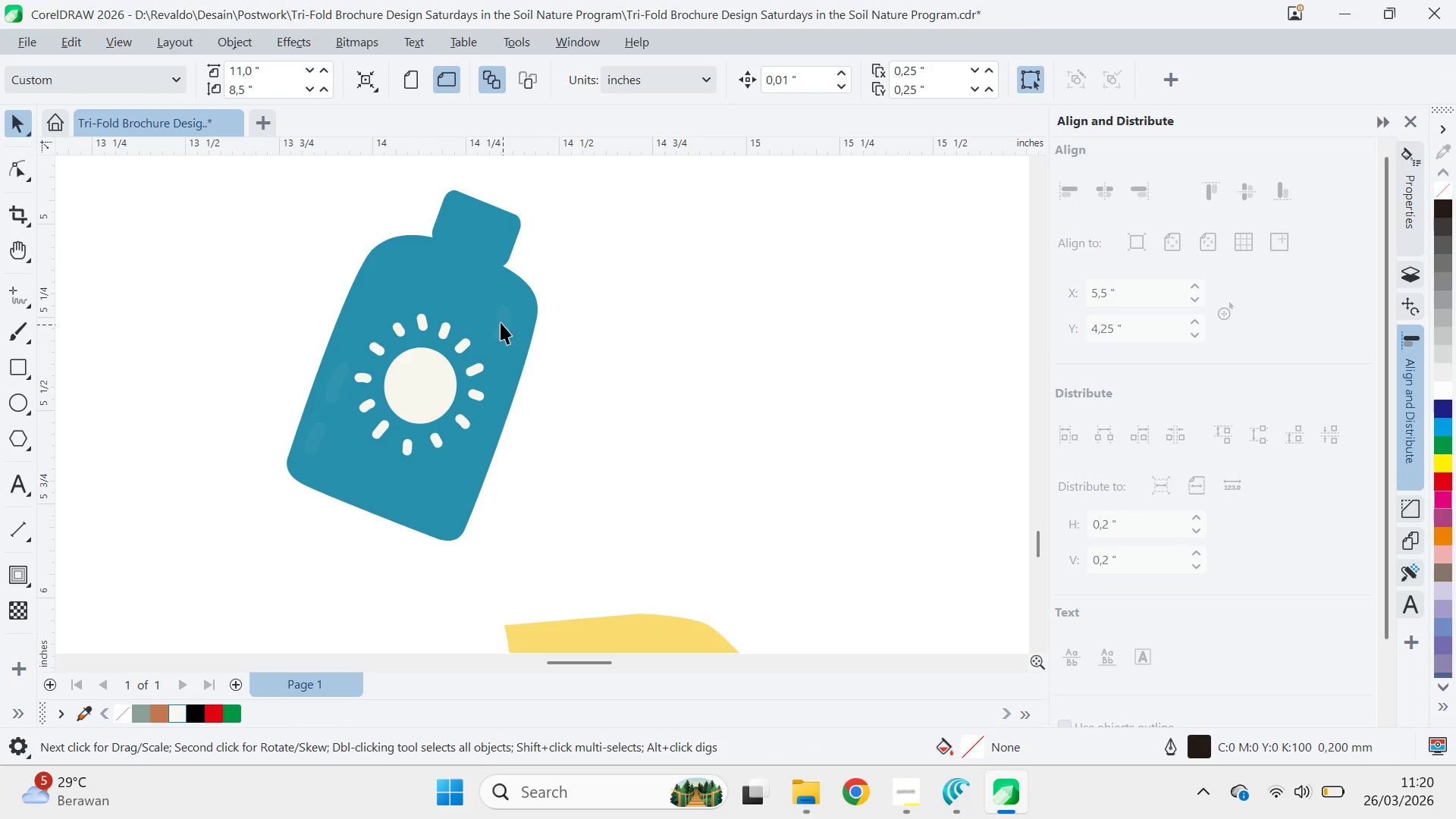 
left_click([500, 322])
 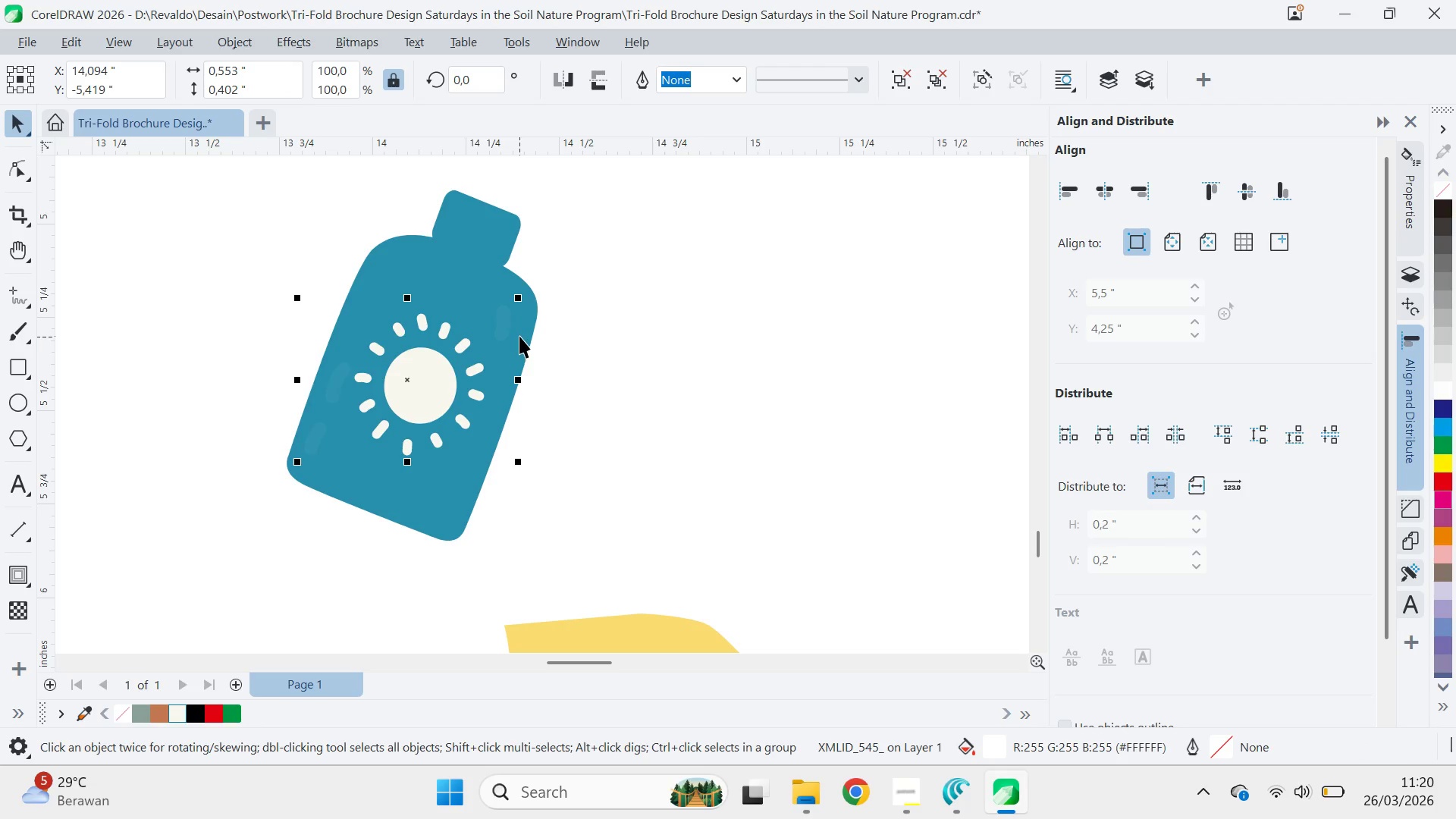 
key(Delete)
 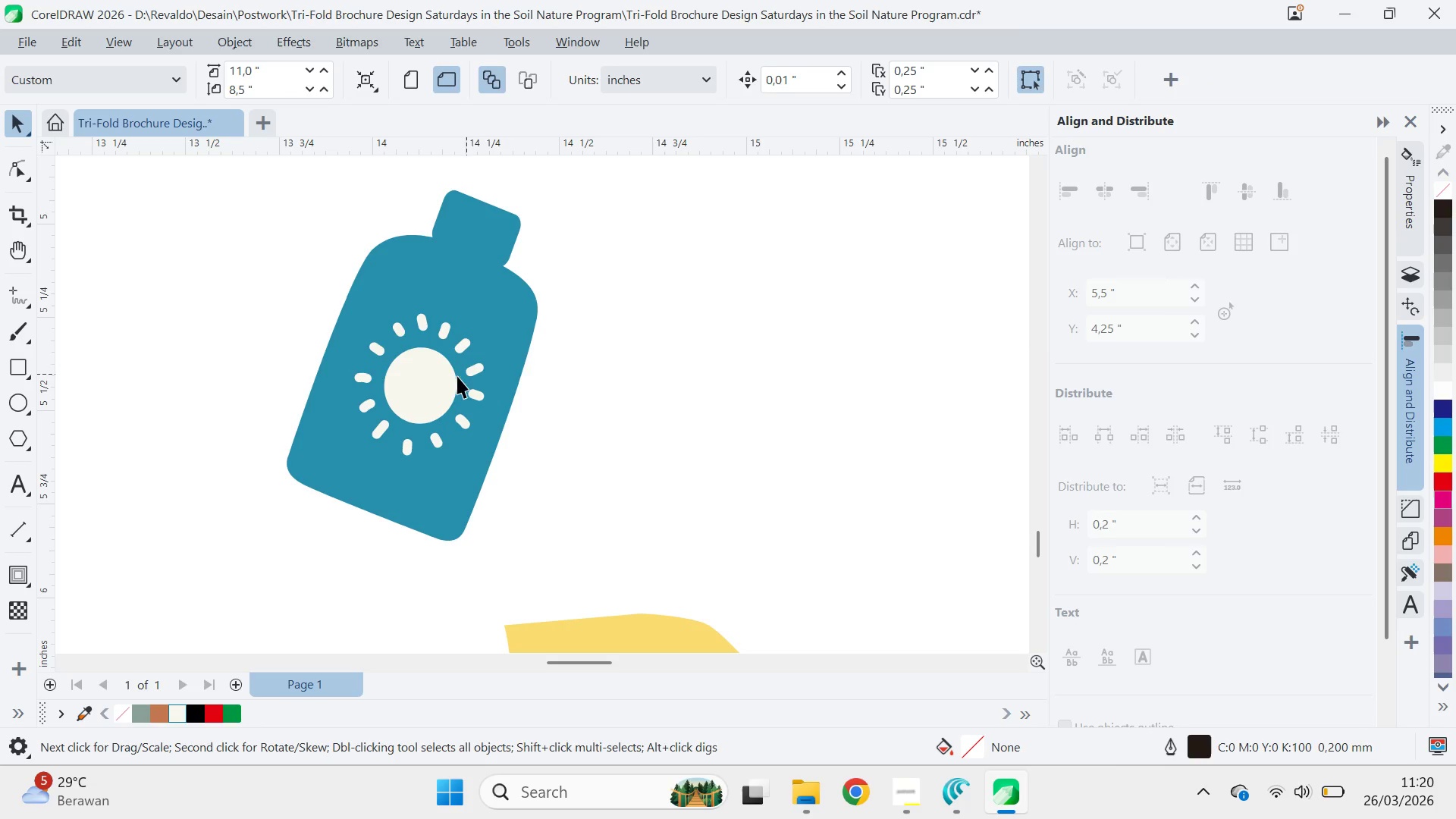 
left_click([443, 380])
 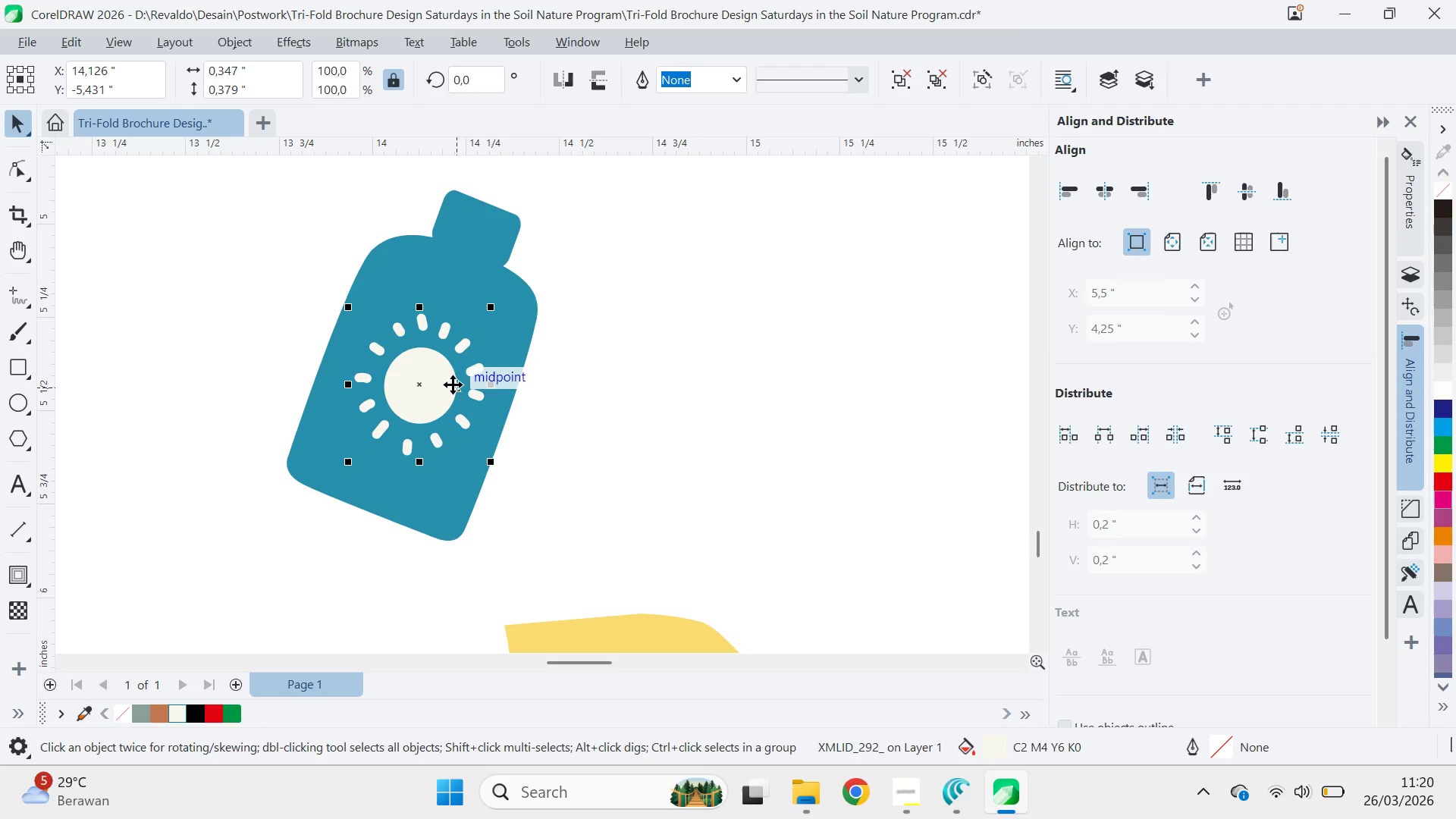 
key(Control+U)
 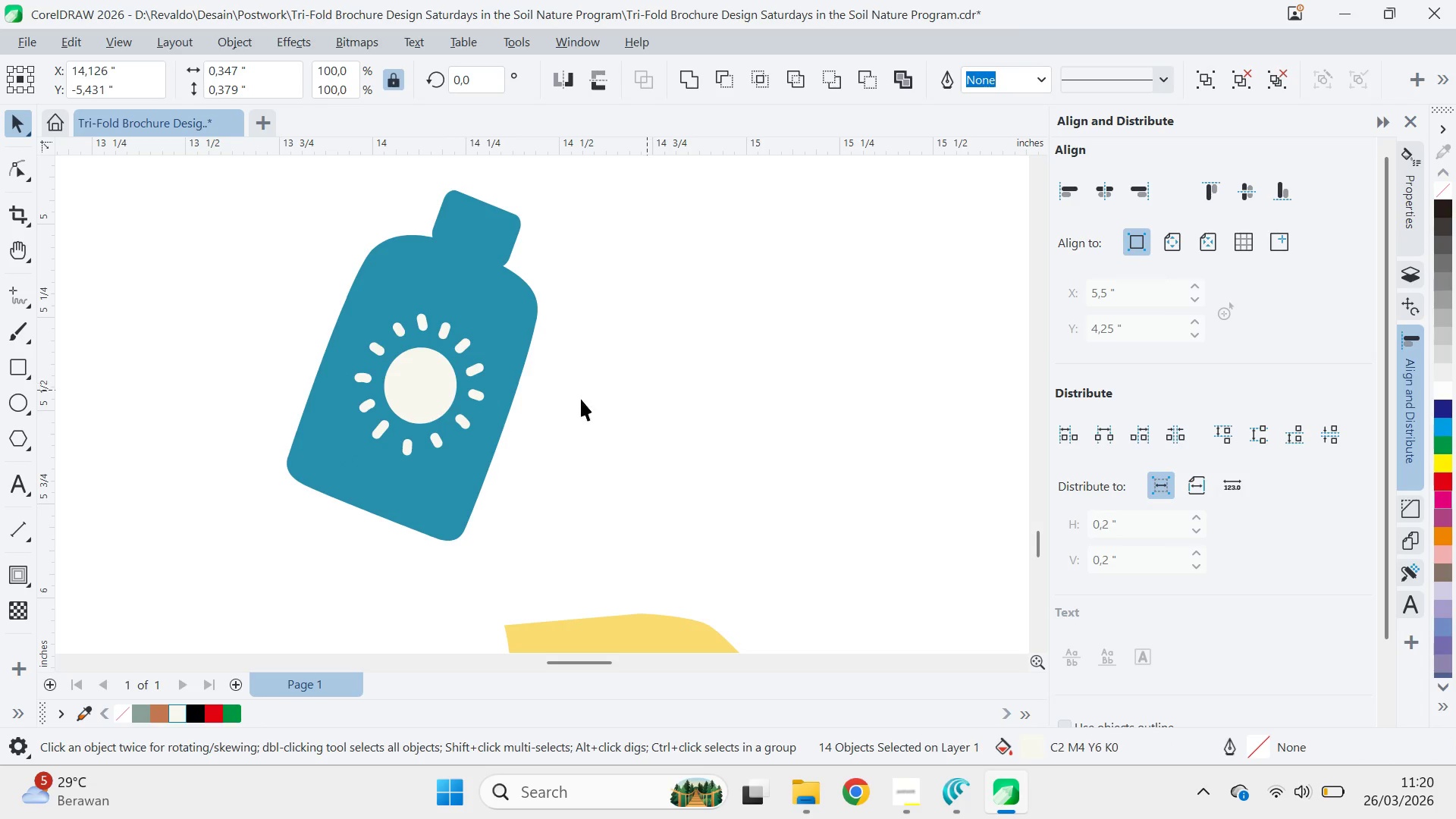 
double_click([403, 380])
 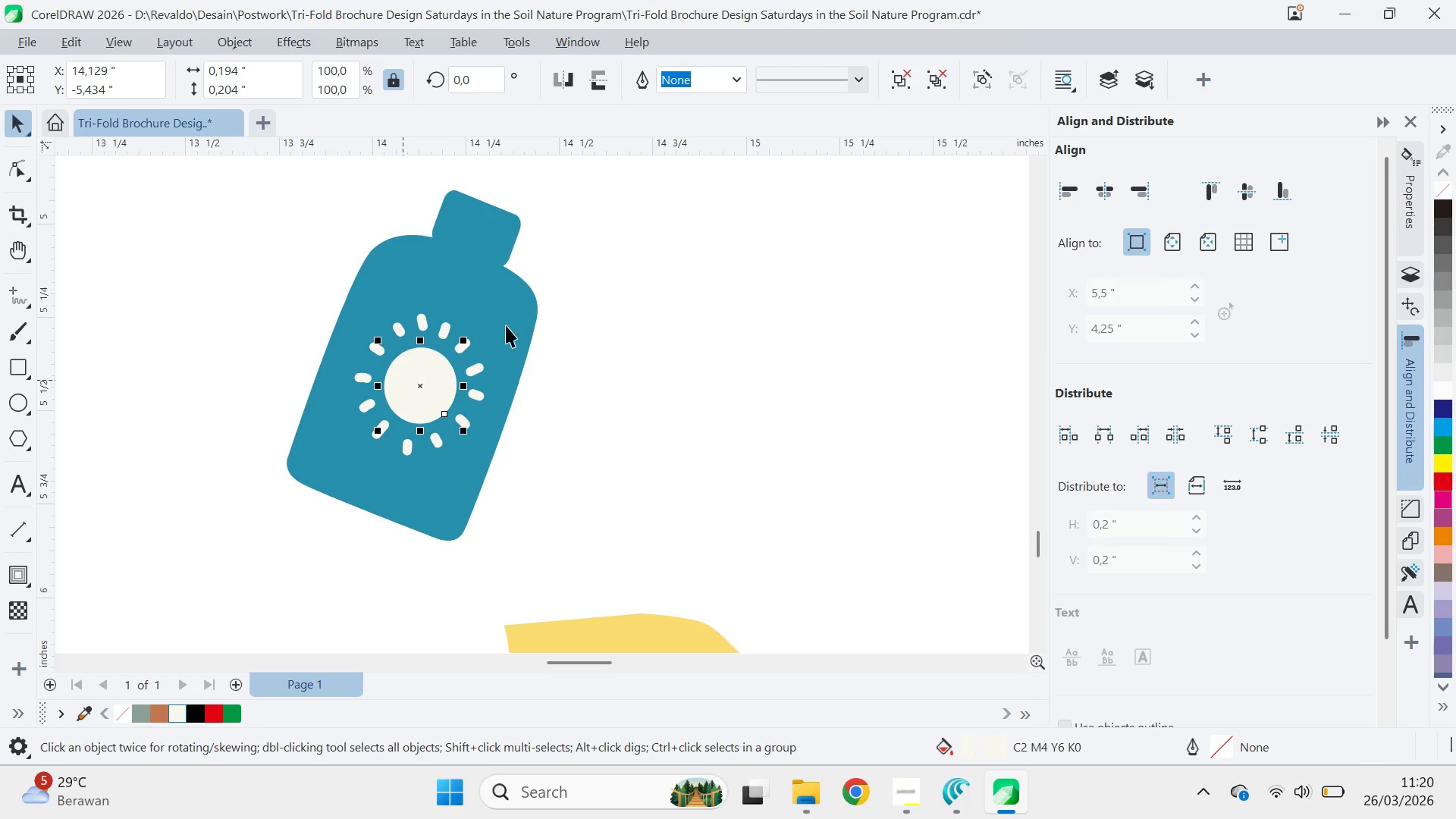 
key(Shift+ShiftLeft)
 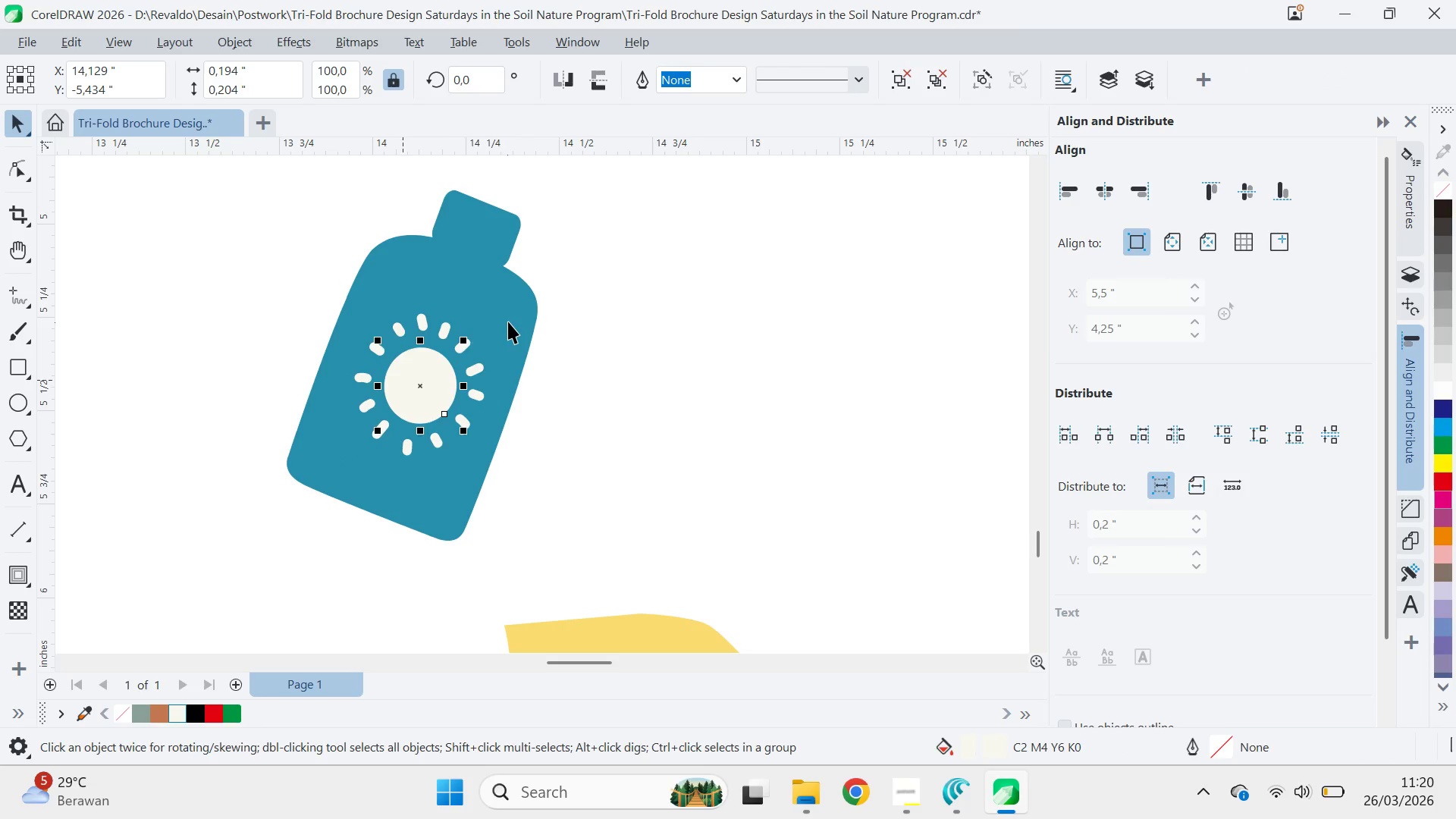 
left_click([509, 319])
 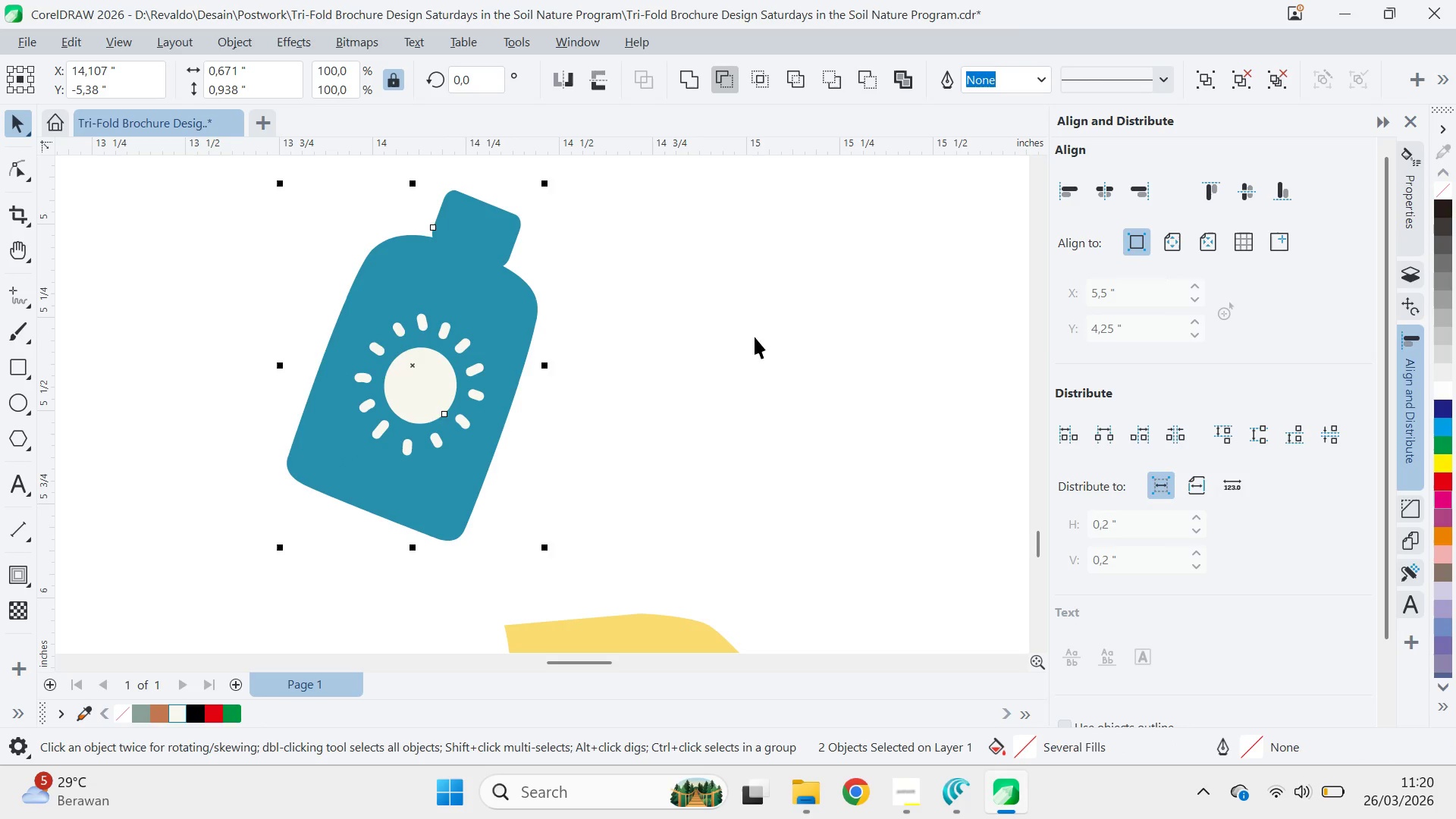 
left_click_drag(start_coordinate=[516, 318], to_coordinate=[692, 309])
 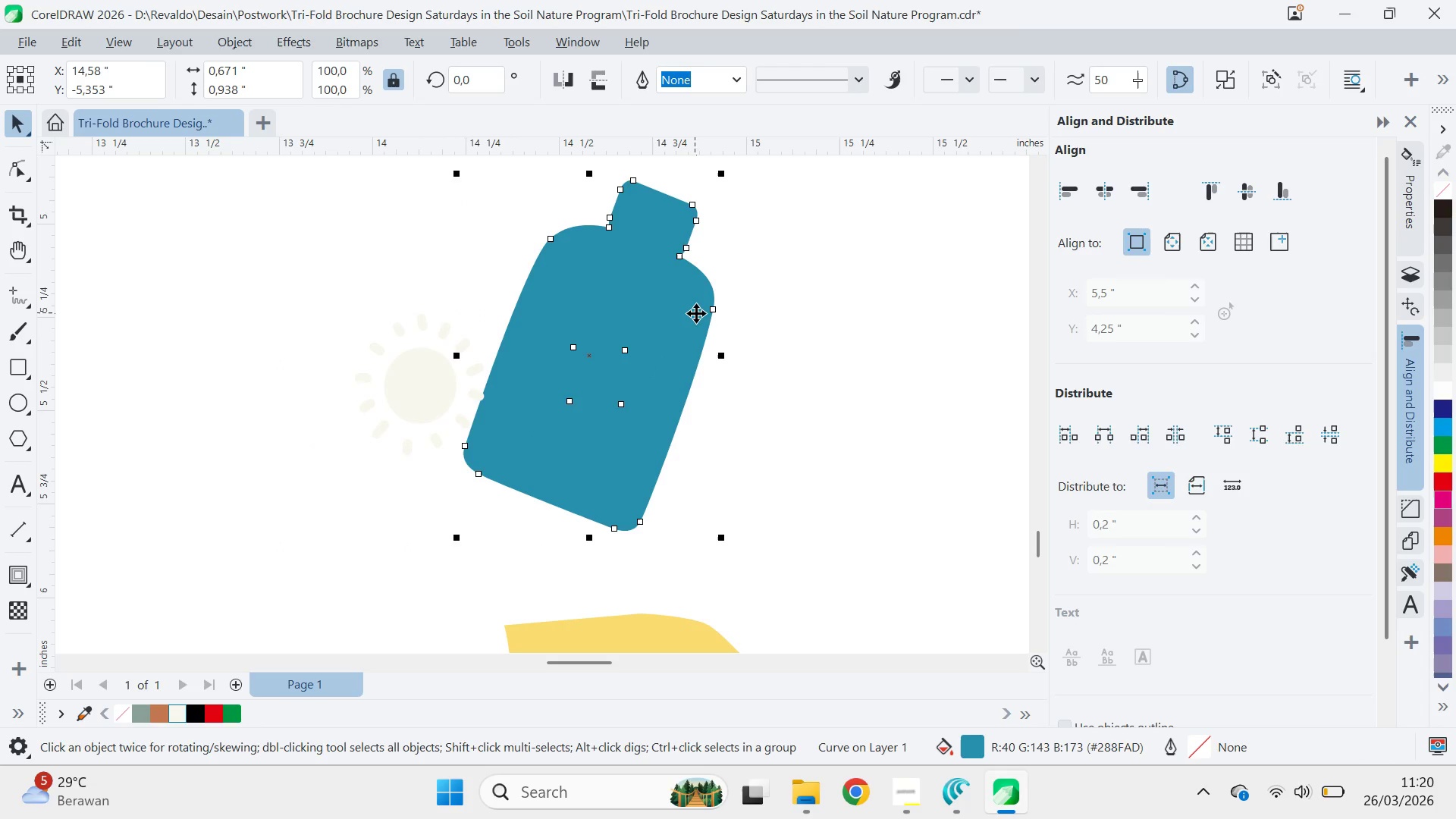 
key(Control+Z)
 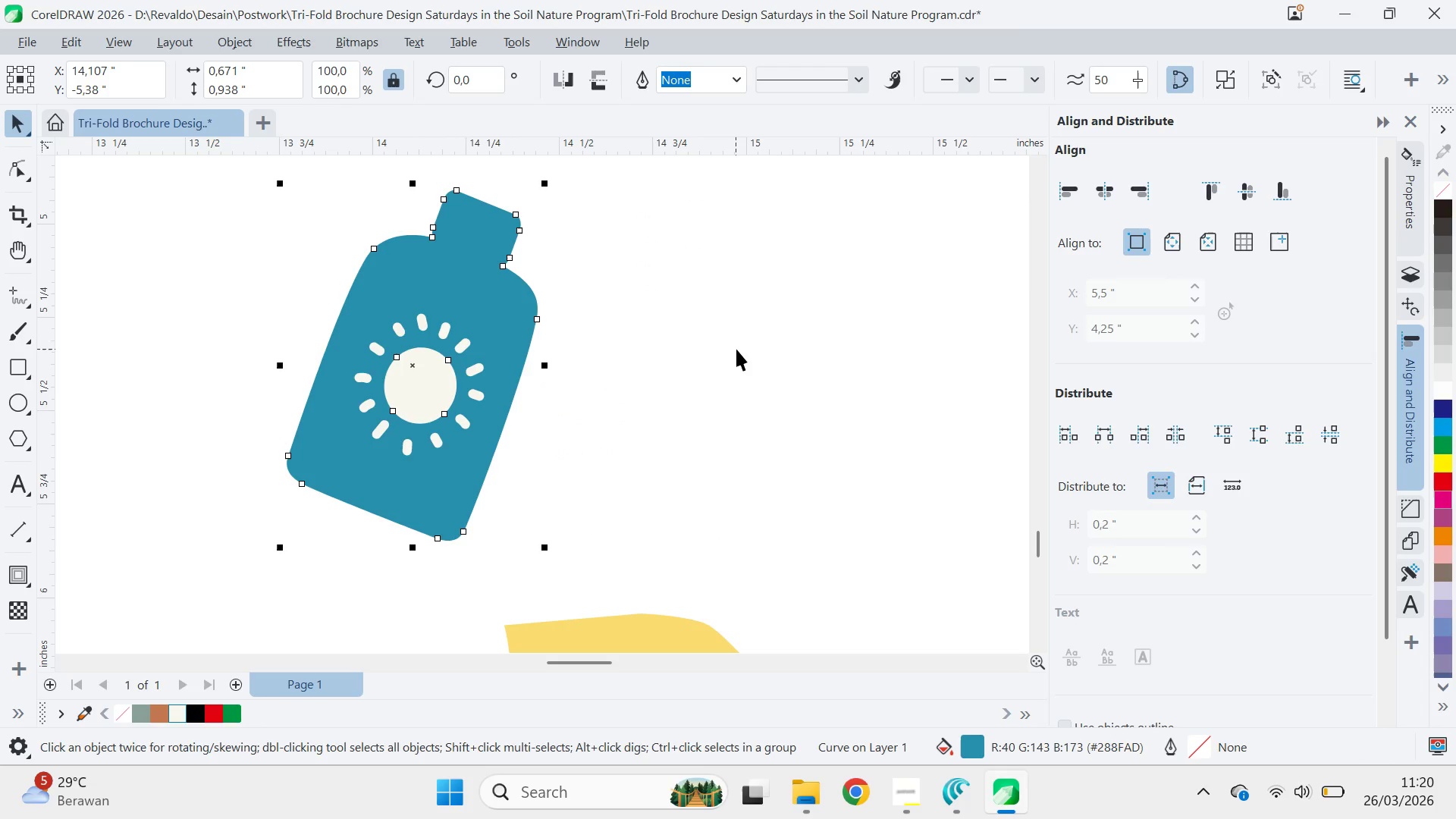 
key(Control+Z)
 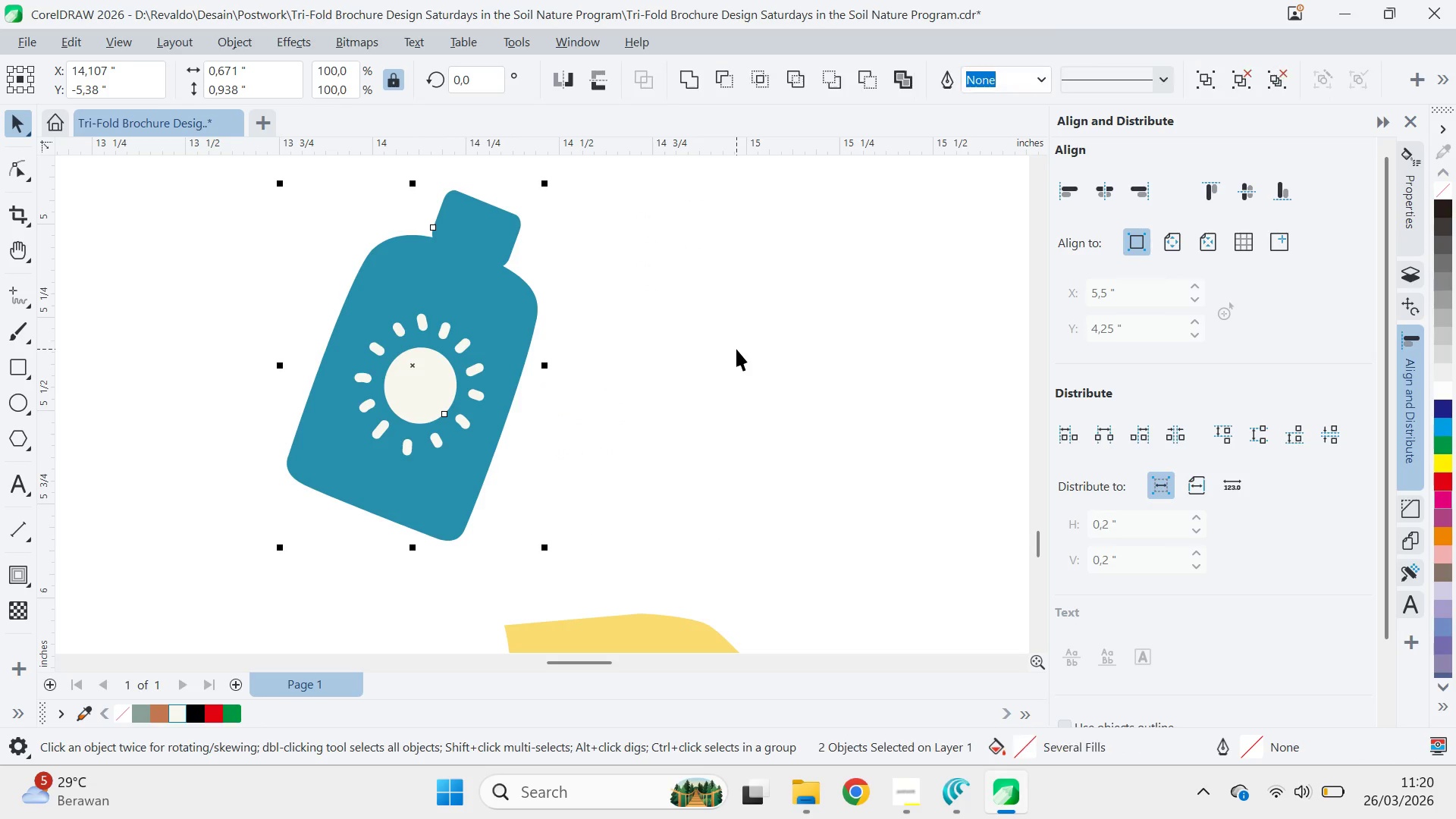 
key(Control+Z)
 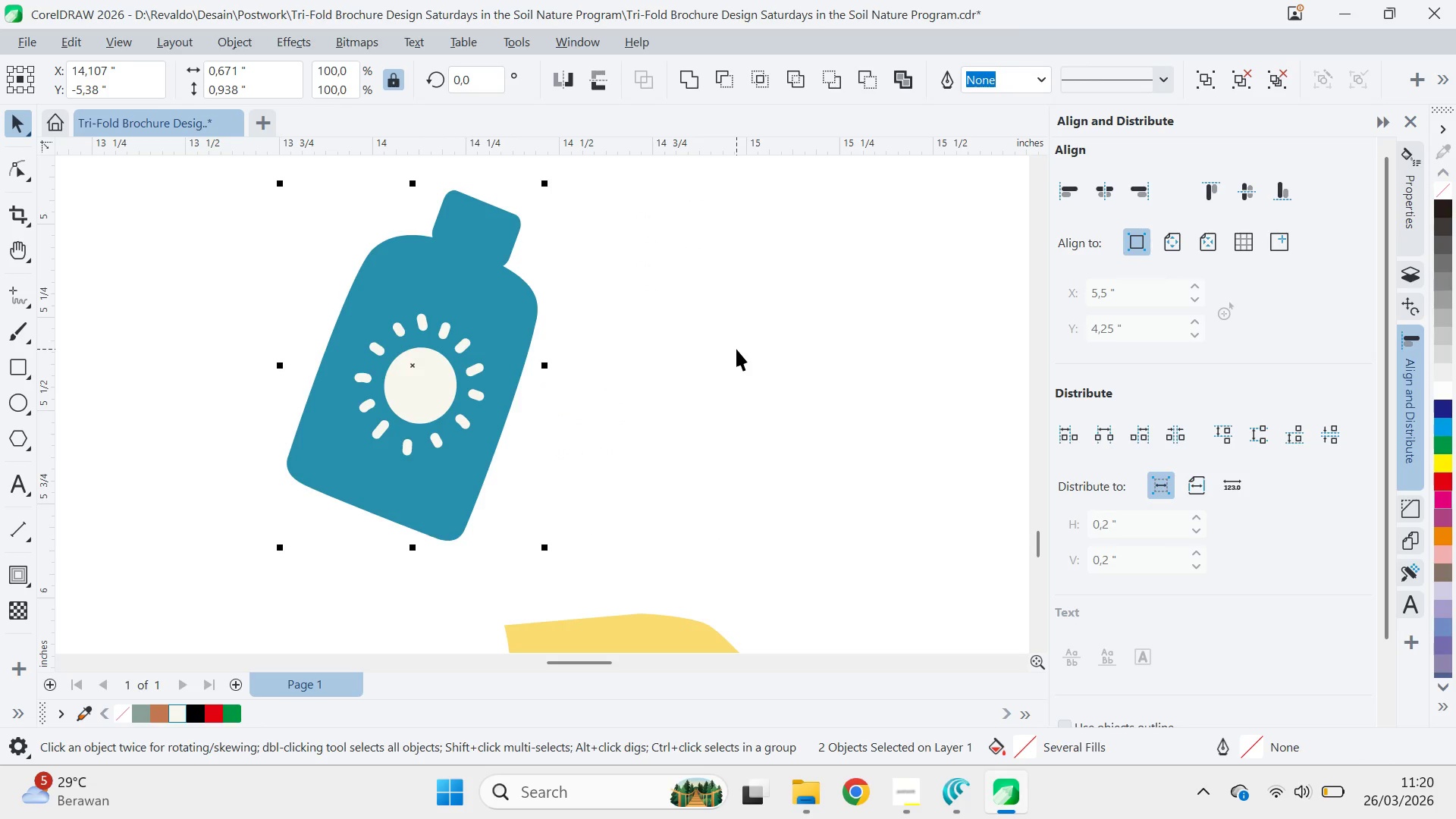 
key(Control+Z)
 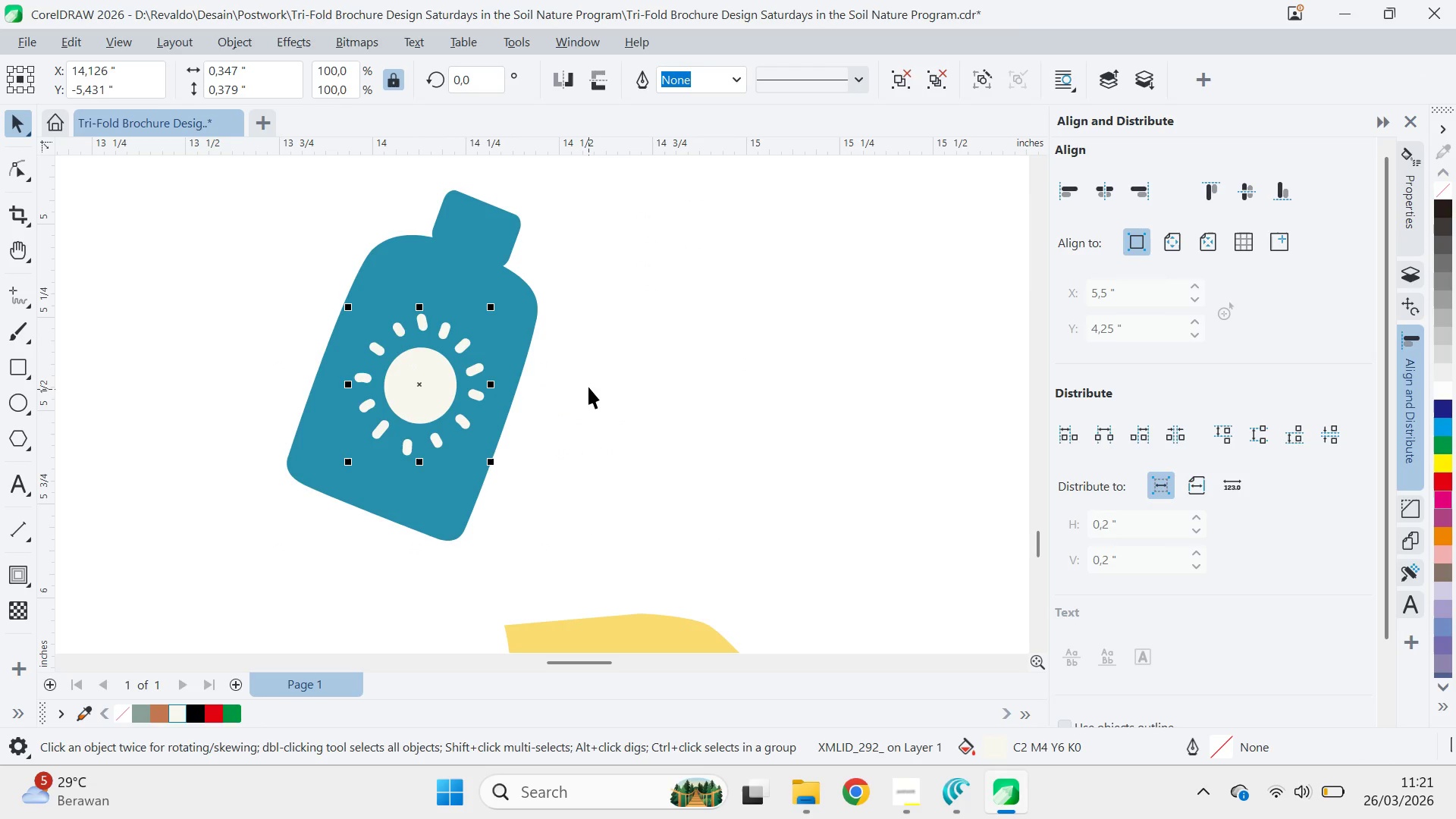 
key(Control+U)
 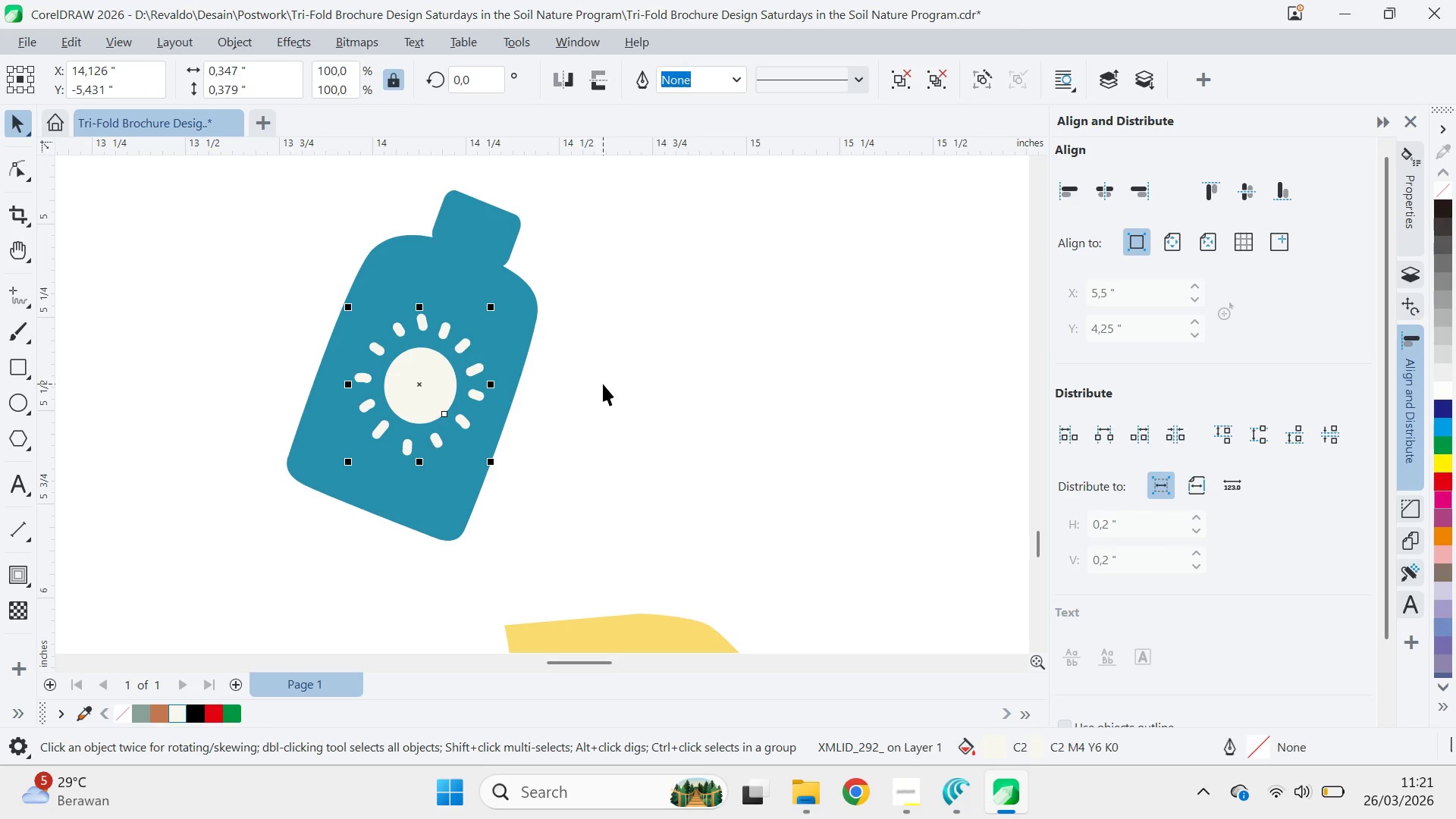 
key(Control+U)
 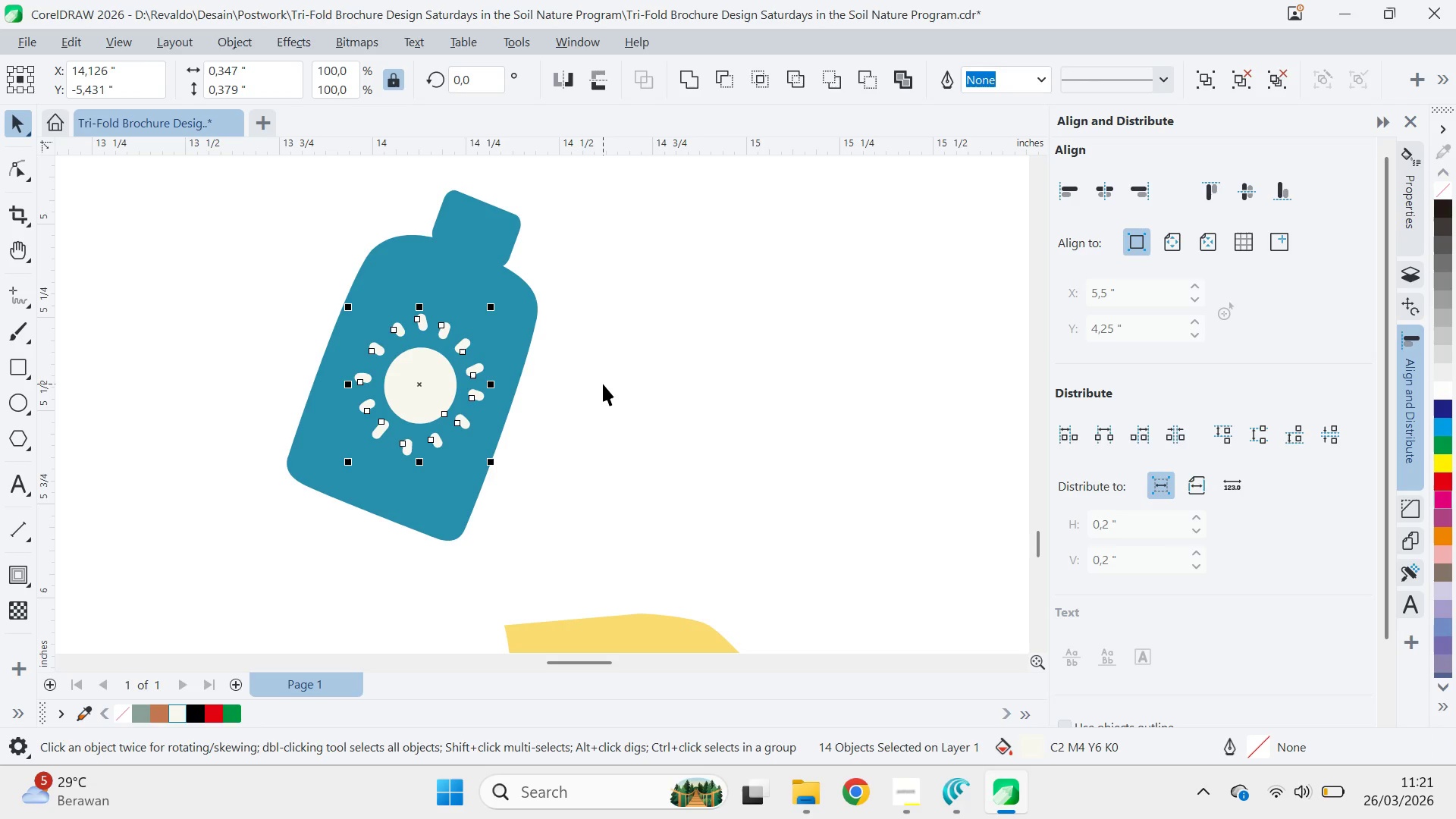 
key(Control+U)
 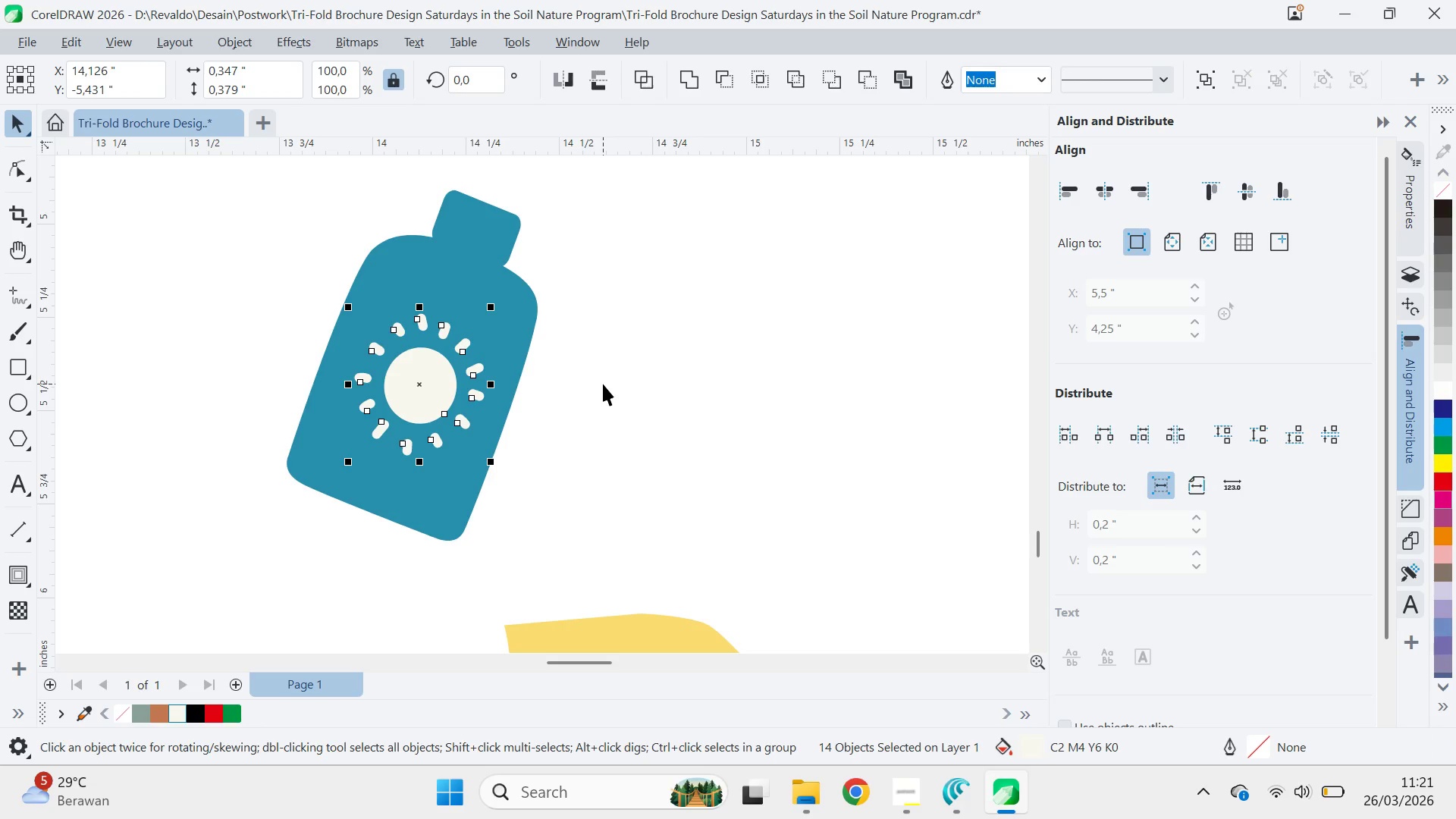 
key(Control+U)
 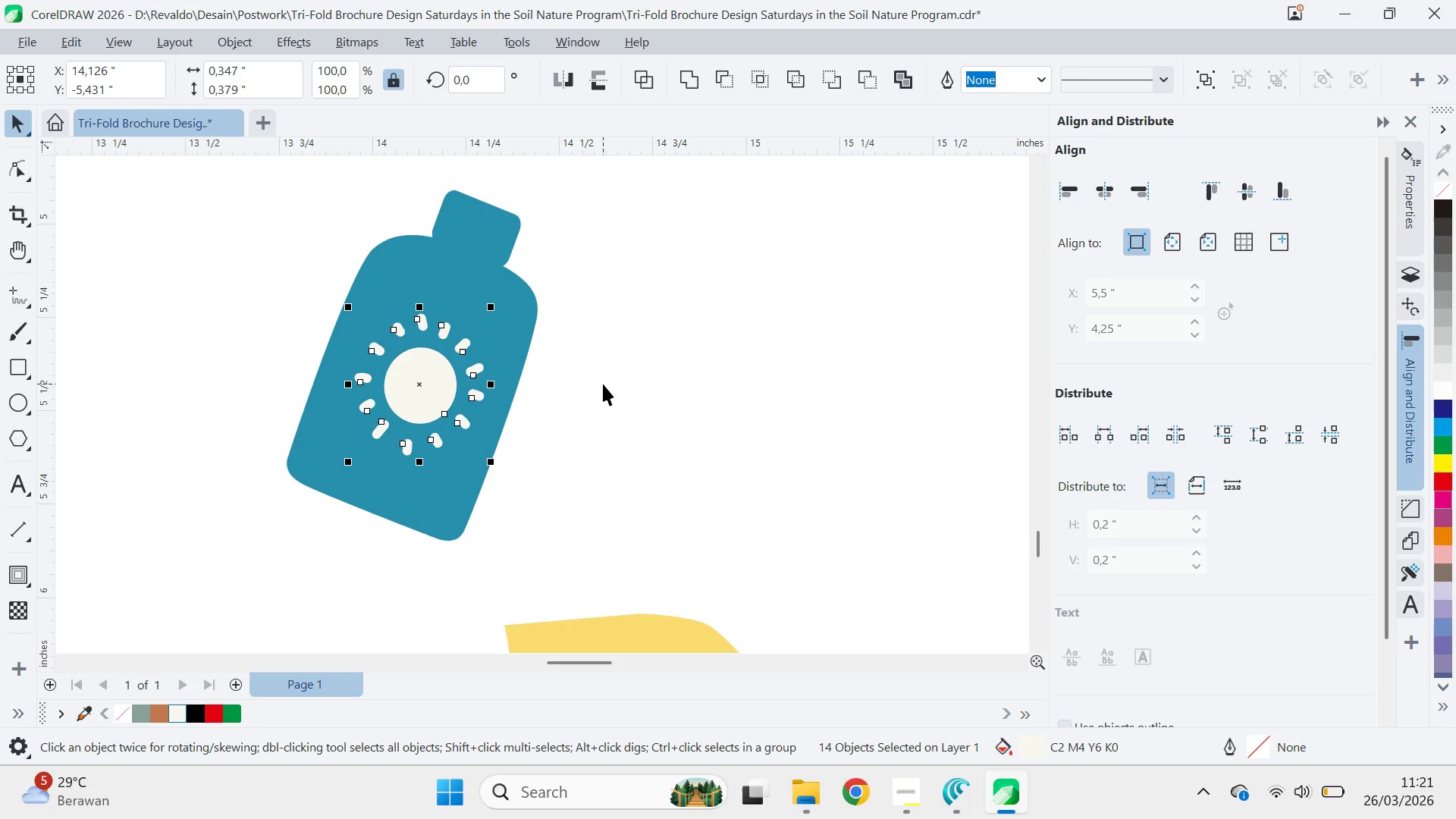 
key(Control+U)
 